 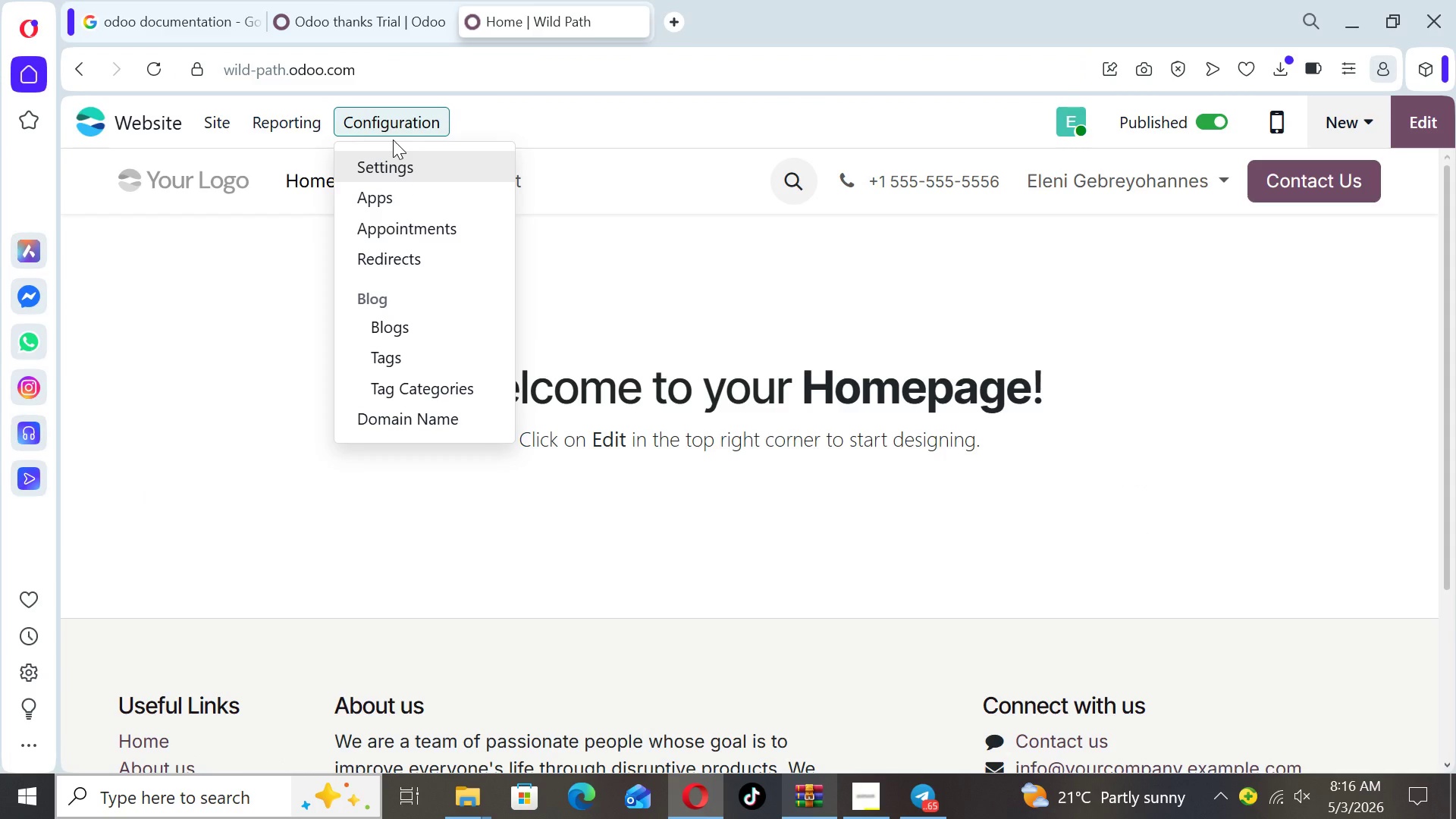 
left_click([262, 300])
 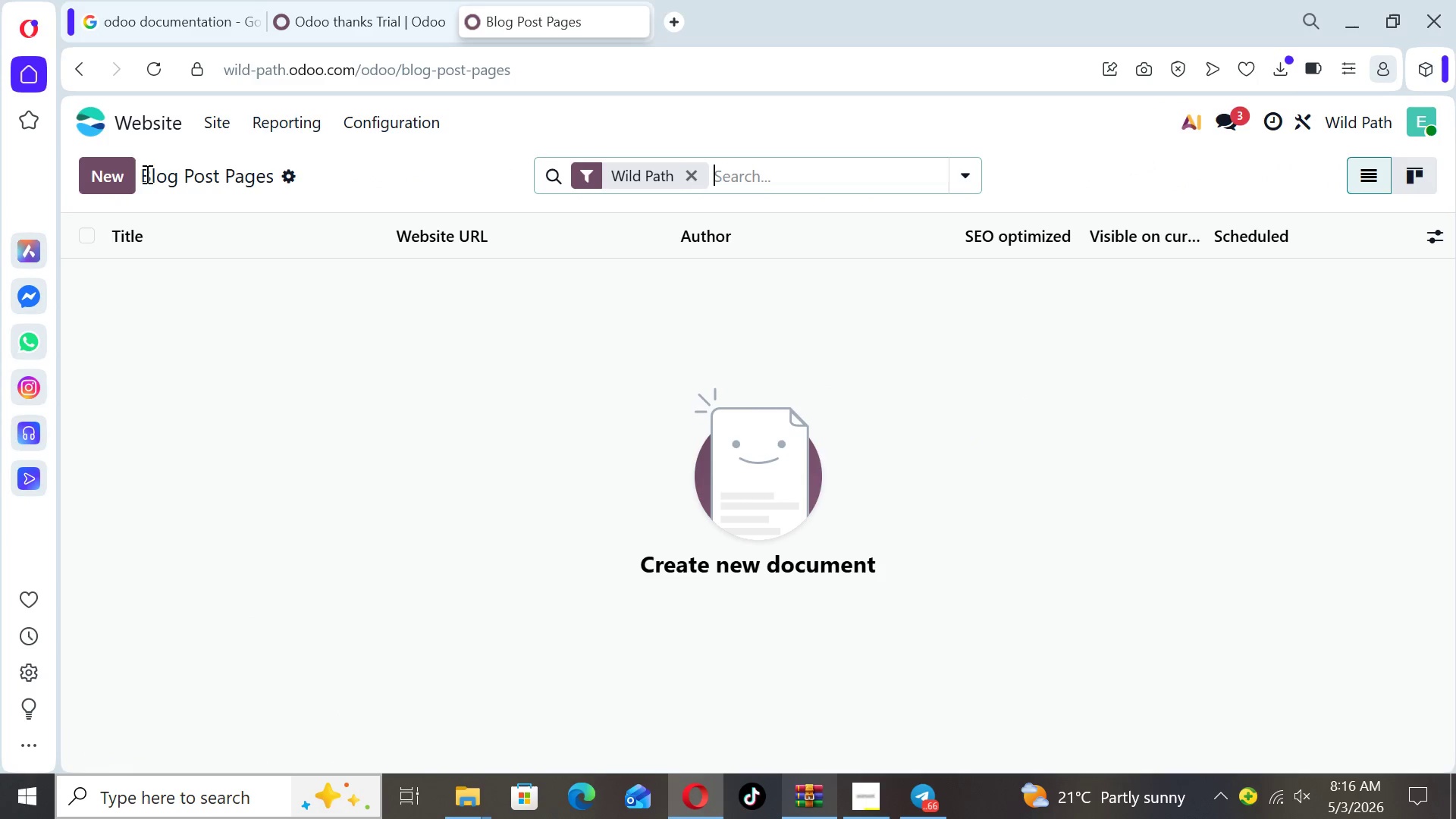 
left_click([119, 164])
 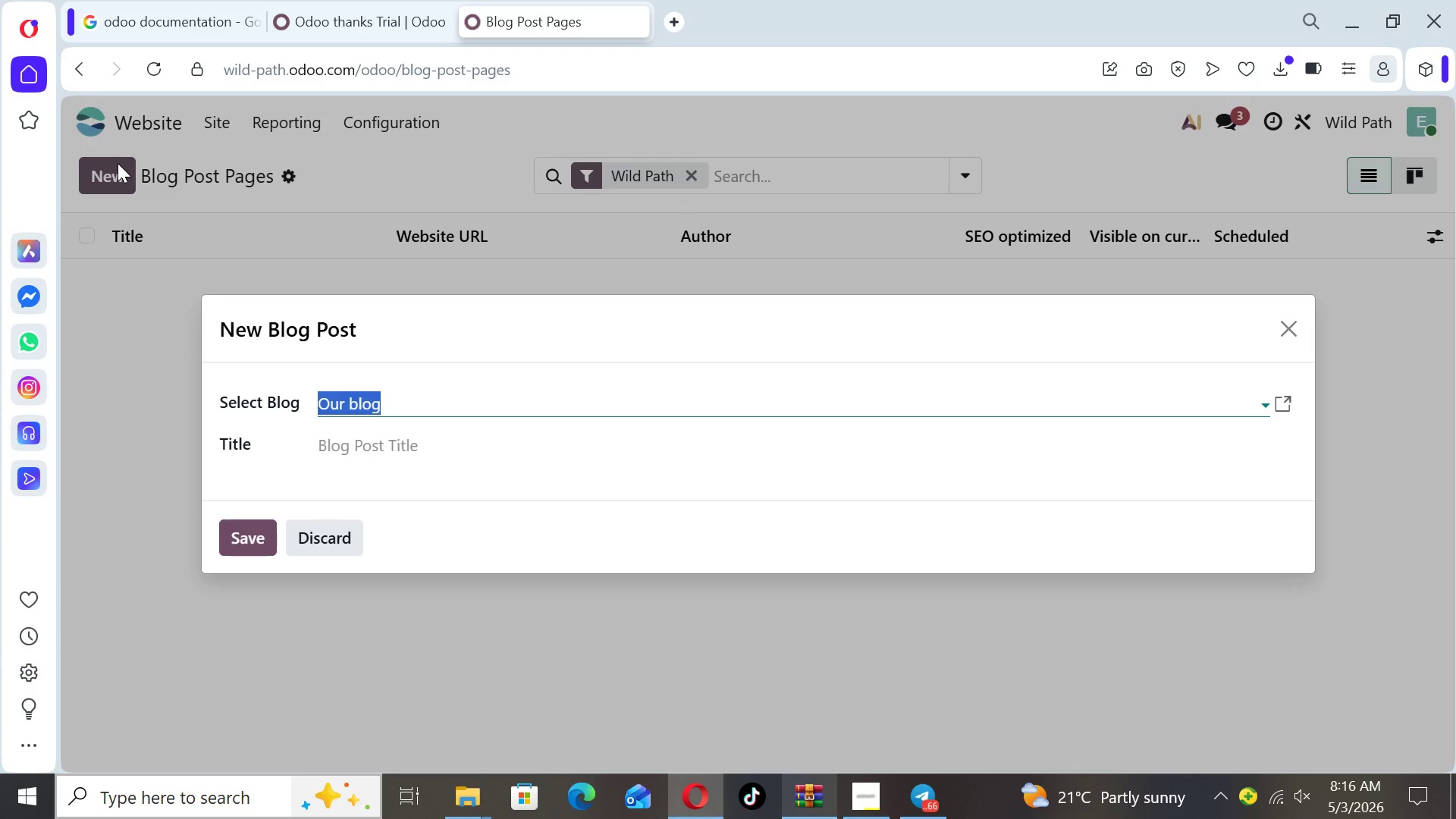 
wait(7.45)
 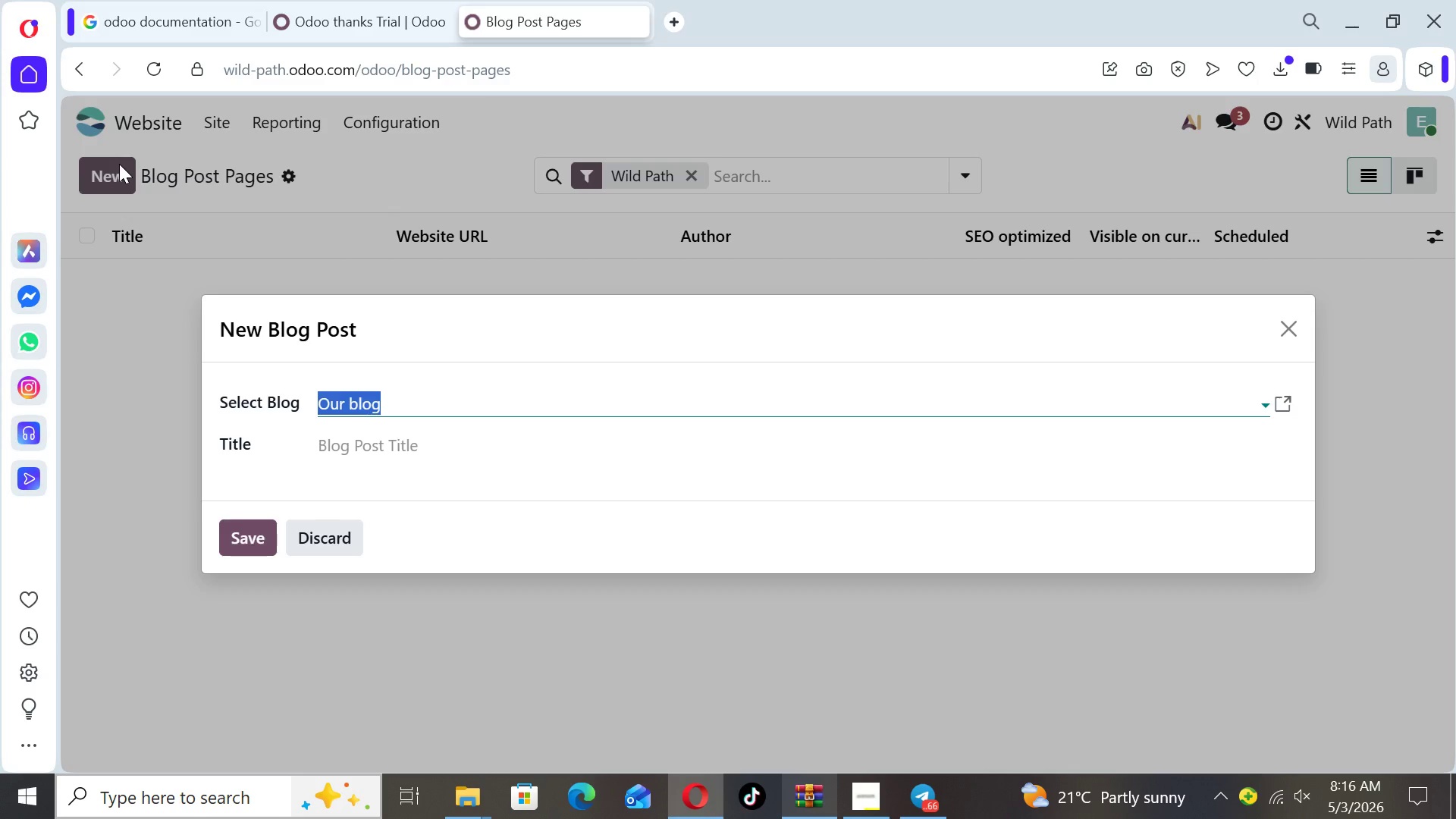 
left_click([410, 445])
 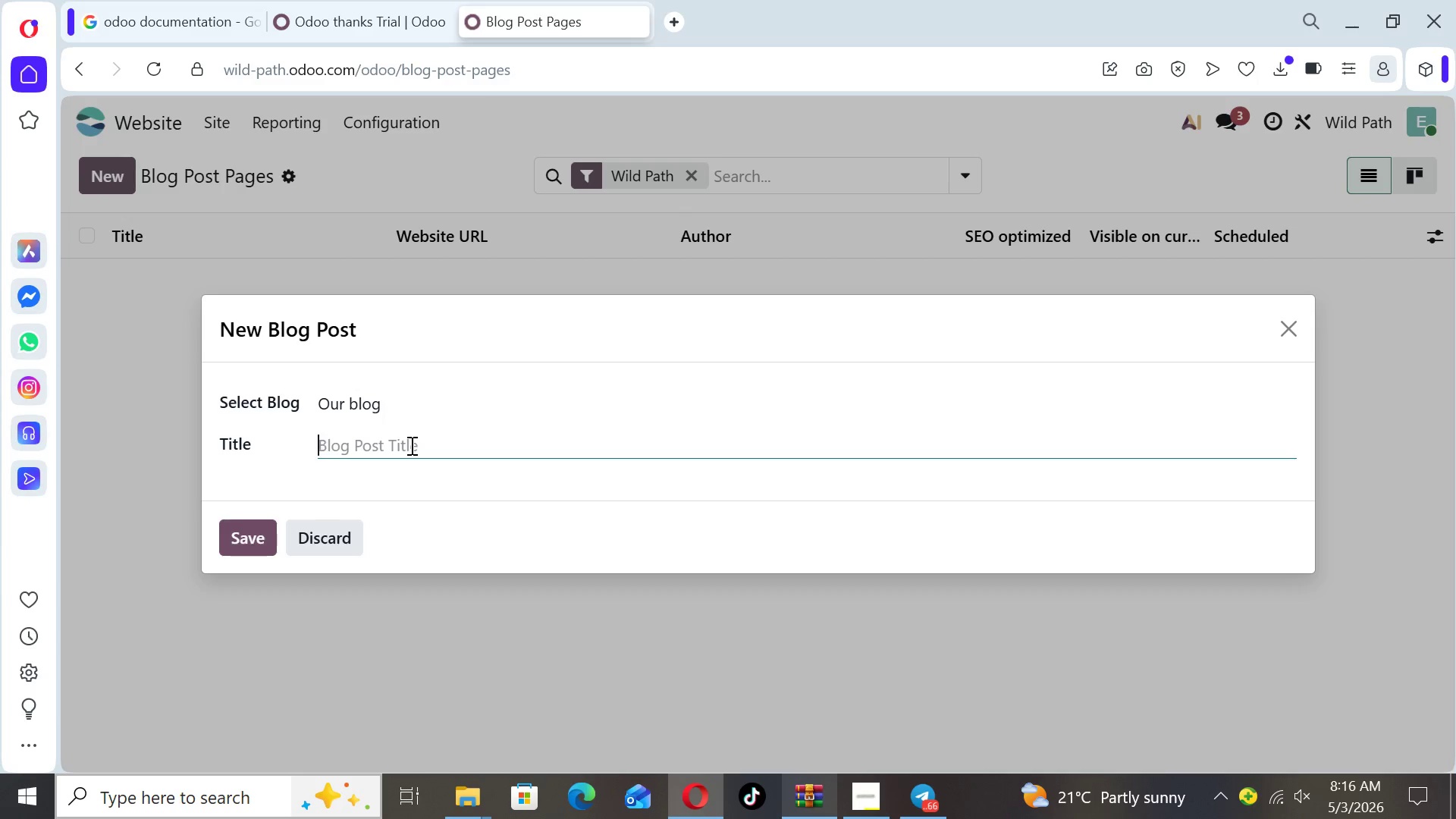 
type(The Footprint )
key(Backspace)
type(-Free Hiker: 5 Essential Tips for Sustainable)
 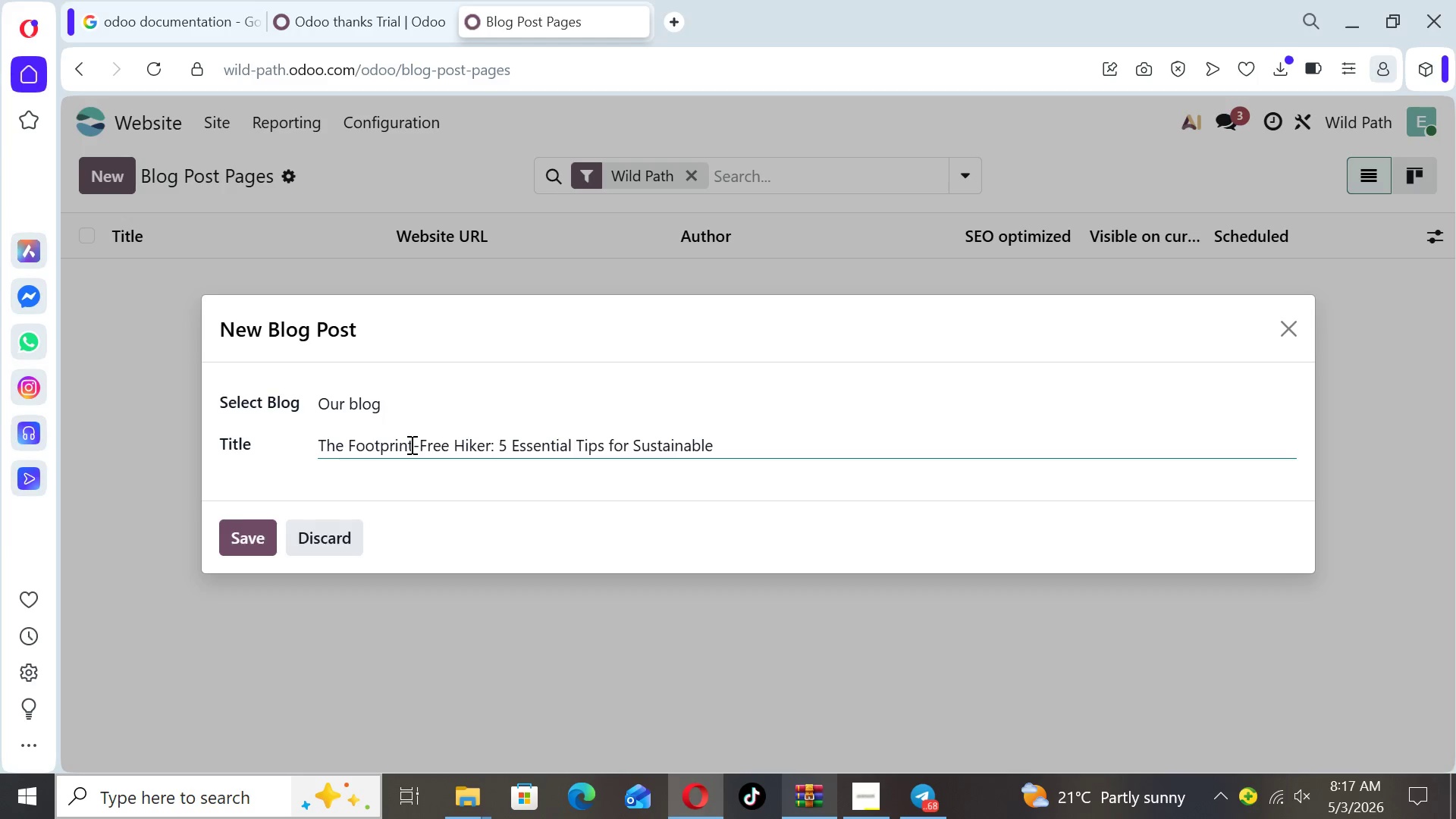 
type( Trelli)
key(Backspace)
key(Backspace)
key(Backspace)
type(kk)
 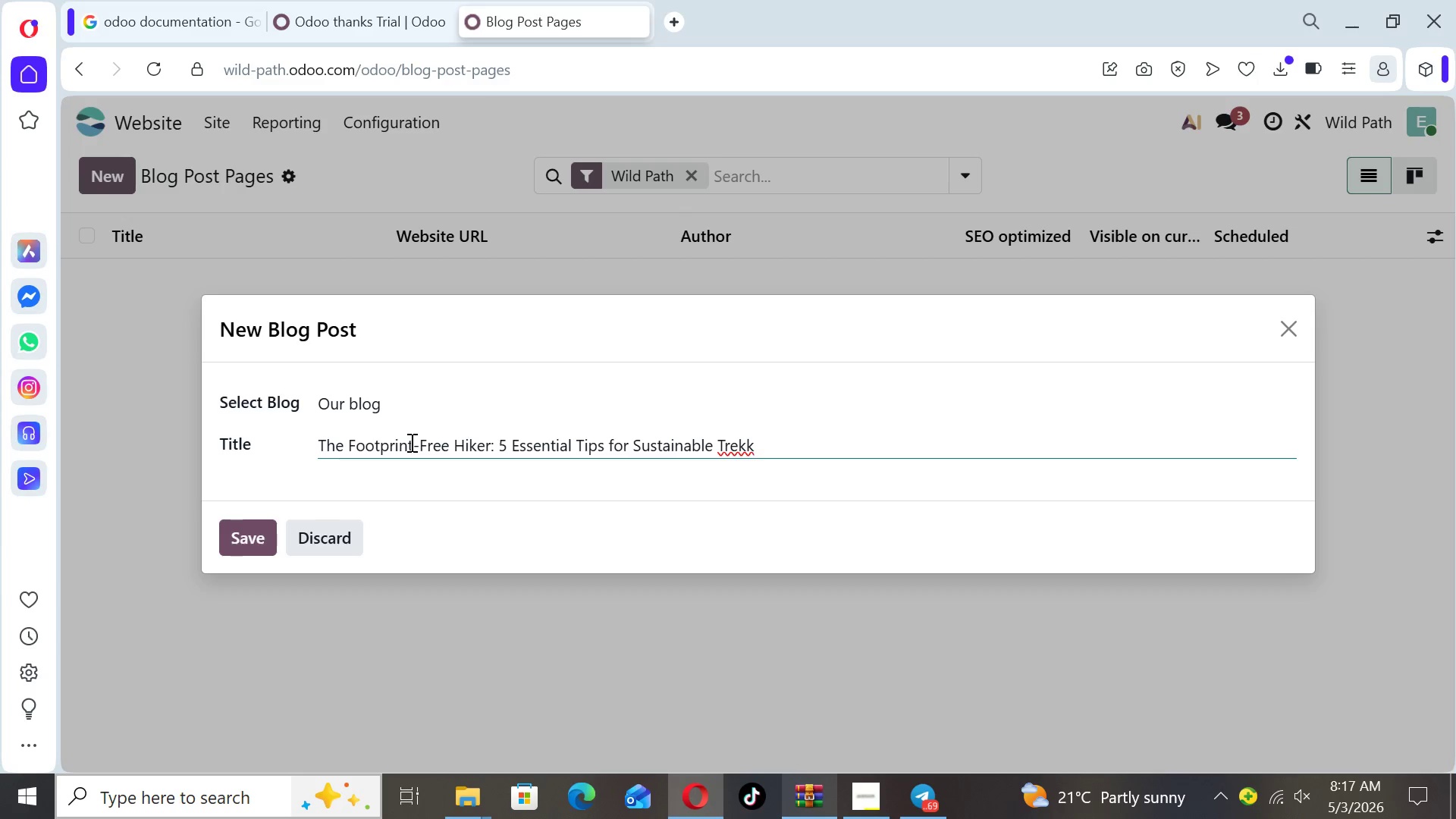 
type(ing)
 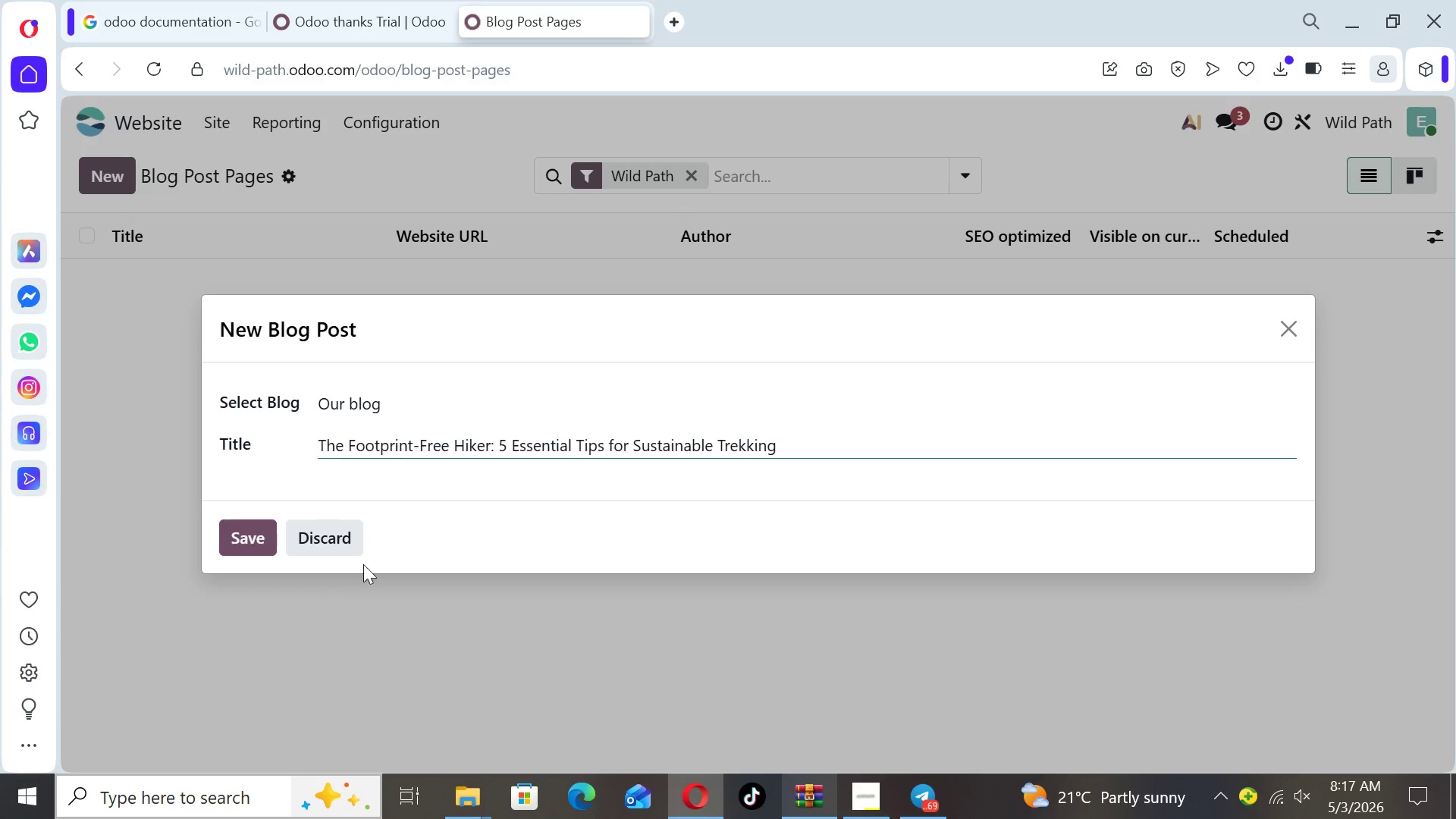 
left_click([244, 543])
 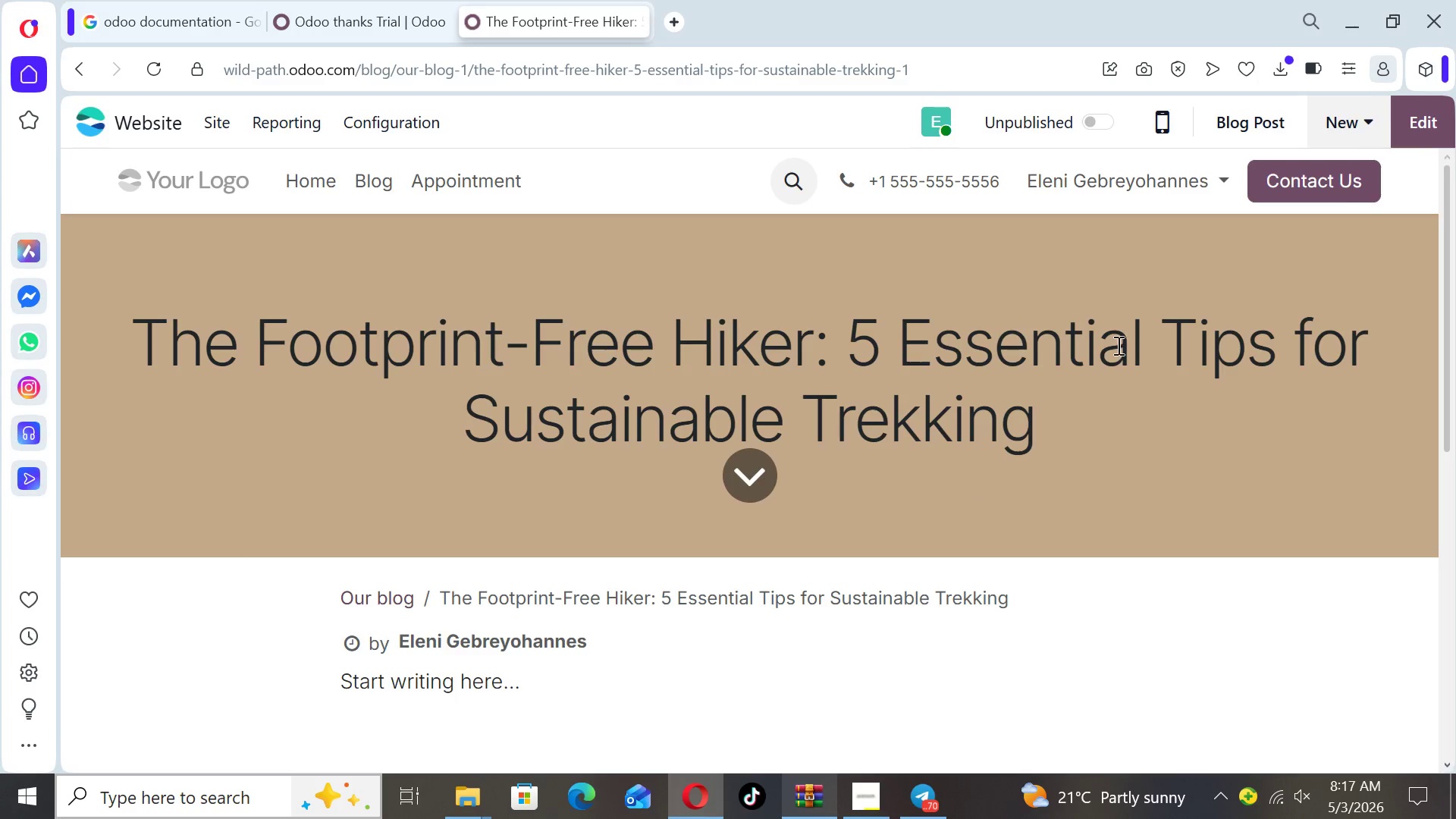 
left_click([1414, 125])
 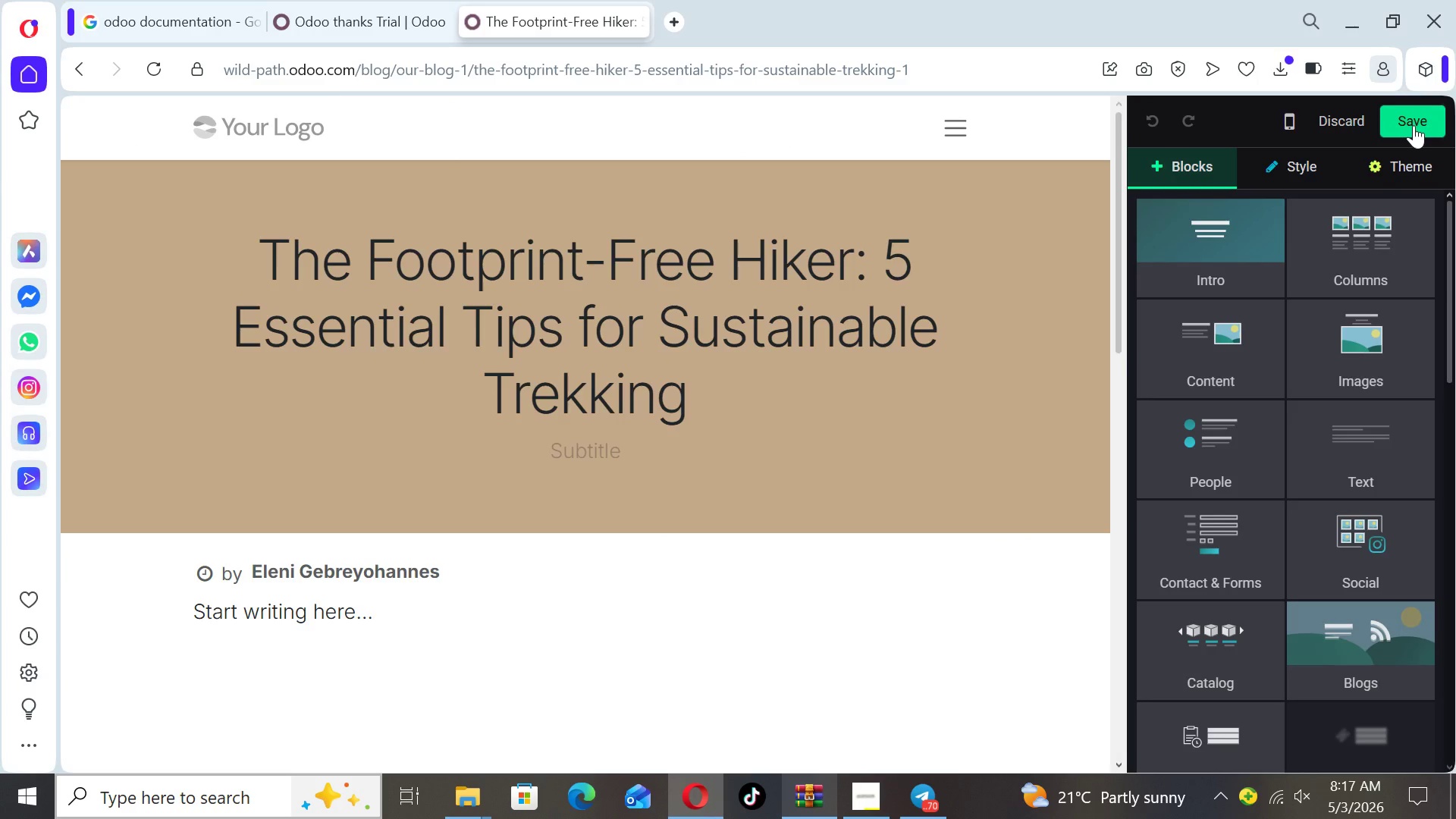 
wait(9.22)
 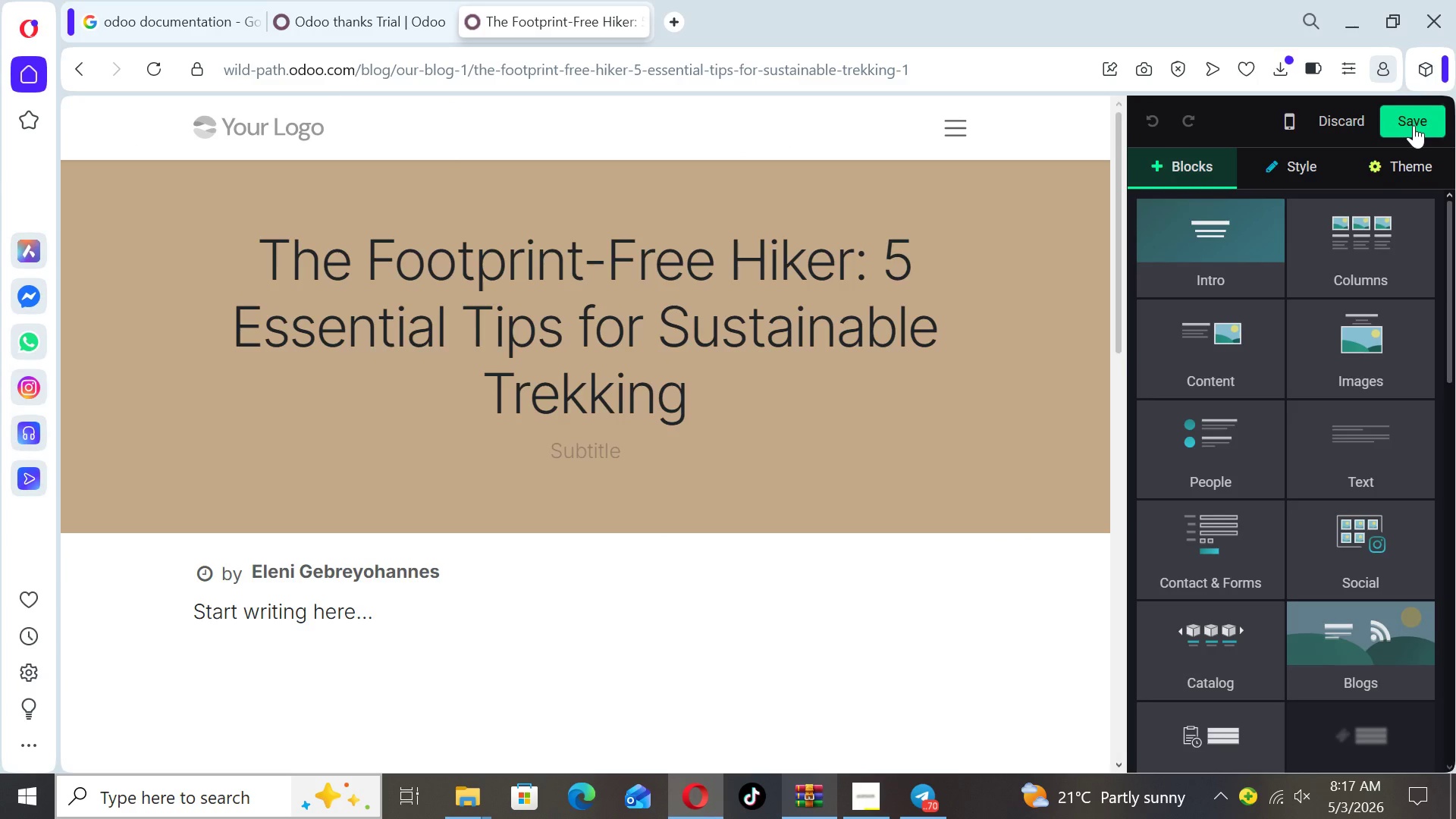 
left_click_drag(start_coordinate=[425, 619], to_coordinate=[69, 634])
 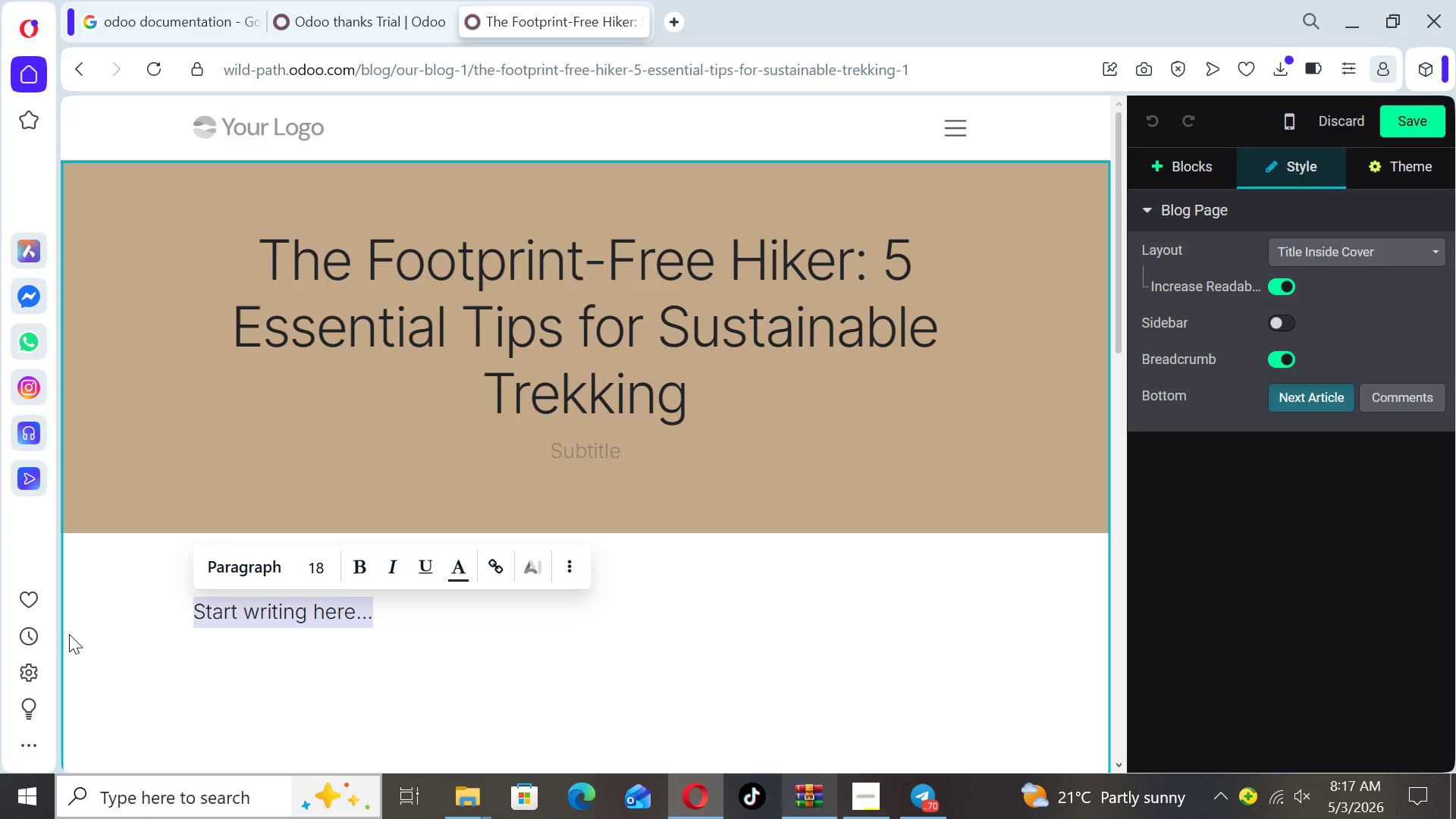 
key(Backspace)
 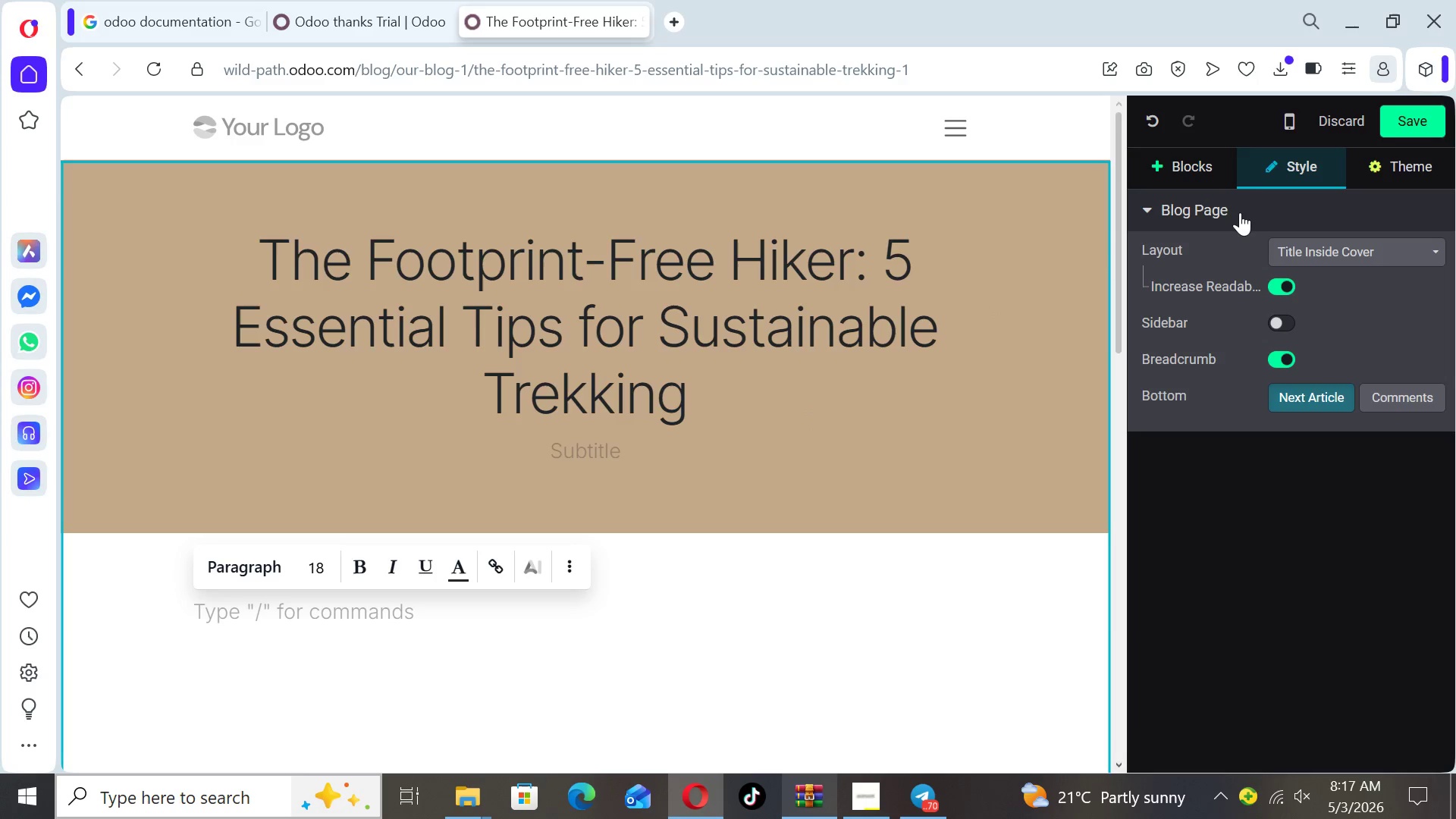 
left_click([1205, 158])
 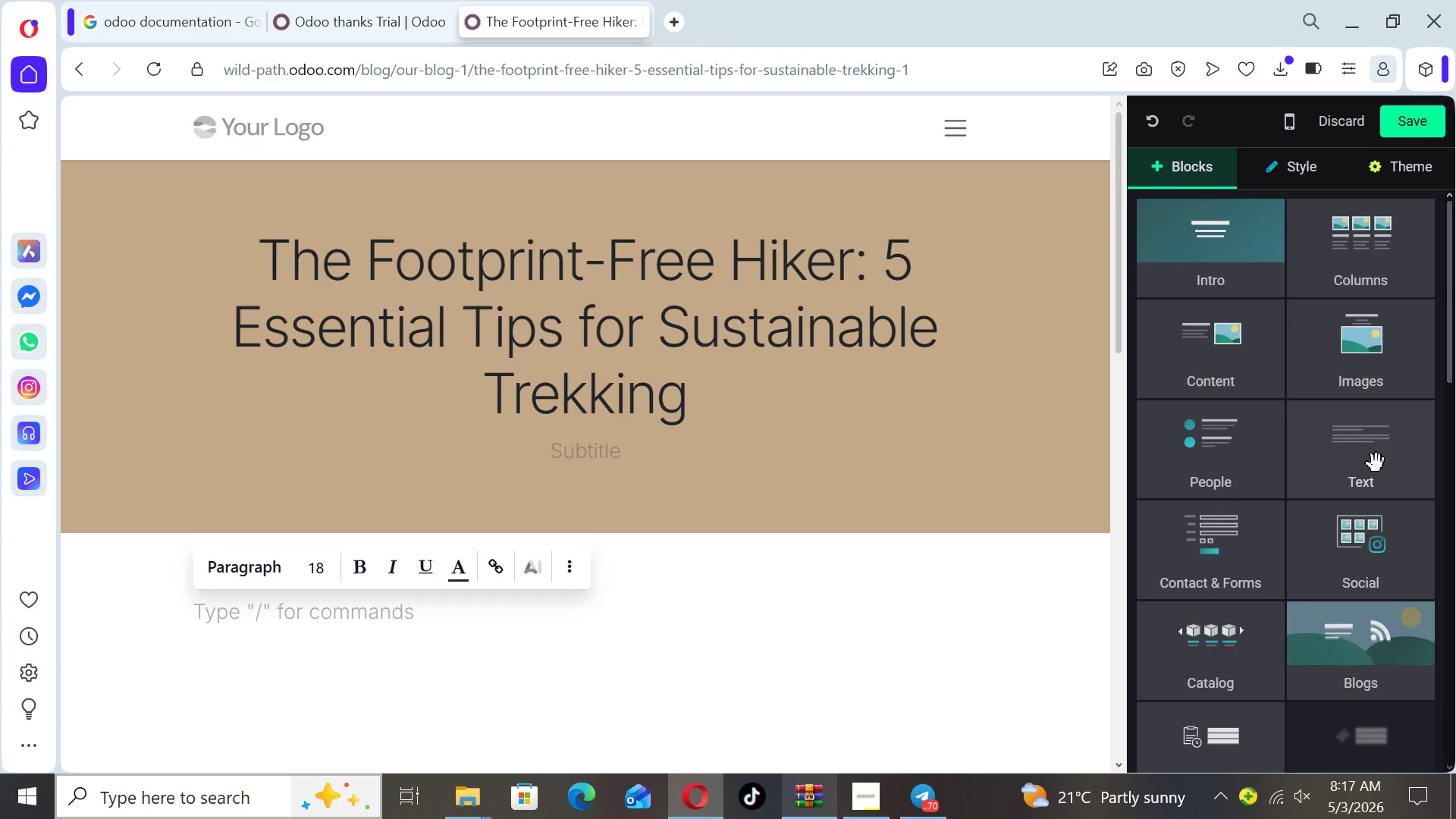 
left_click([1375, 464])
 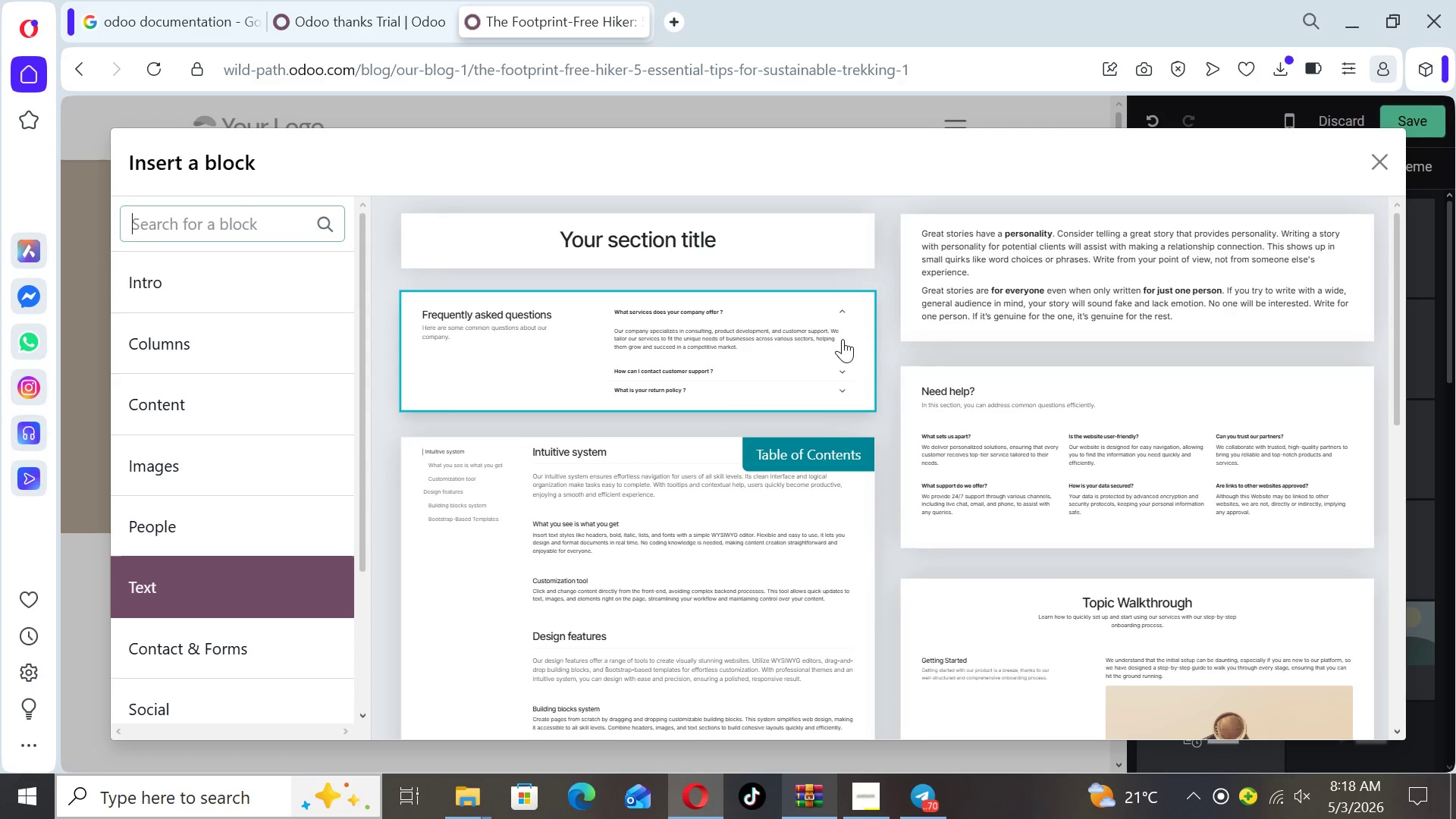 
left_click([1010, 263])
 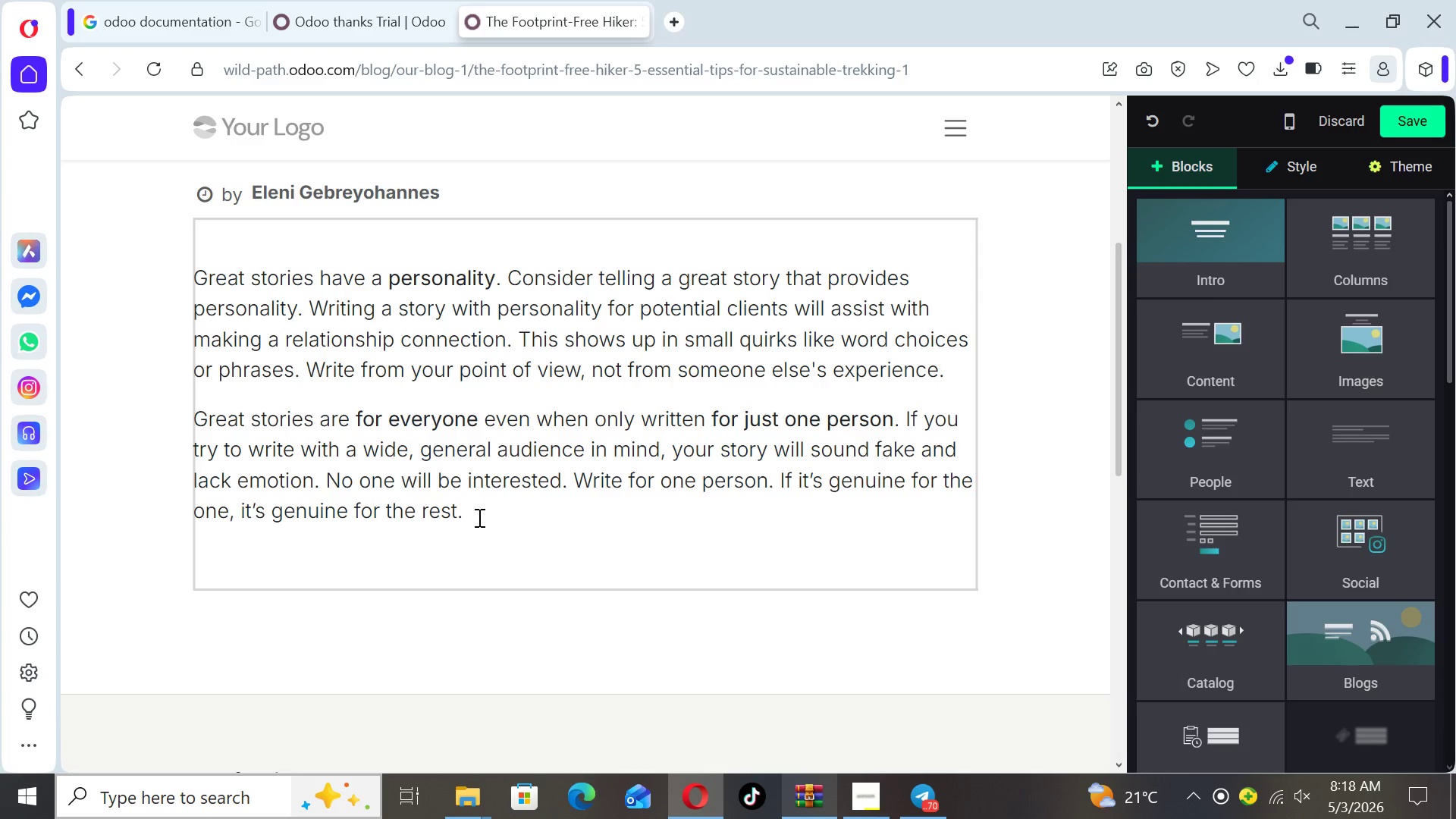 
left_click_drag(start_coordinate=[474, 517], to_coordinate=[196, 283])
 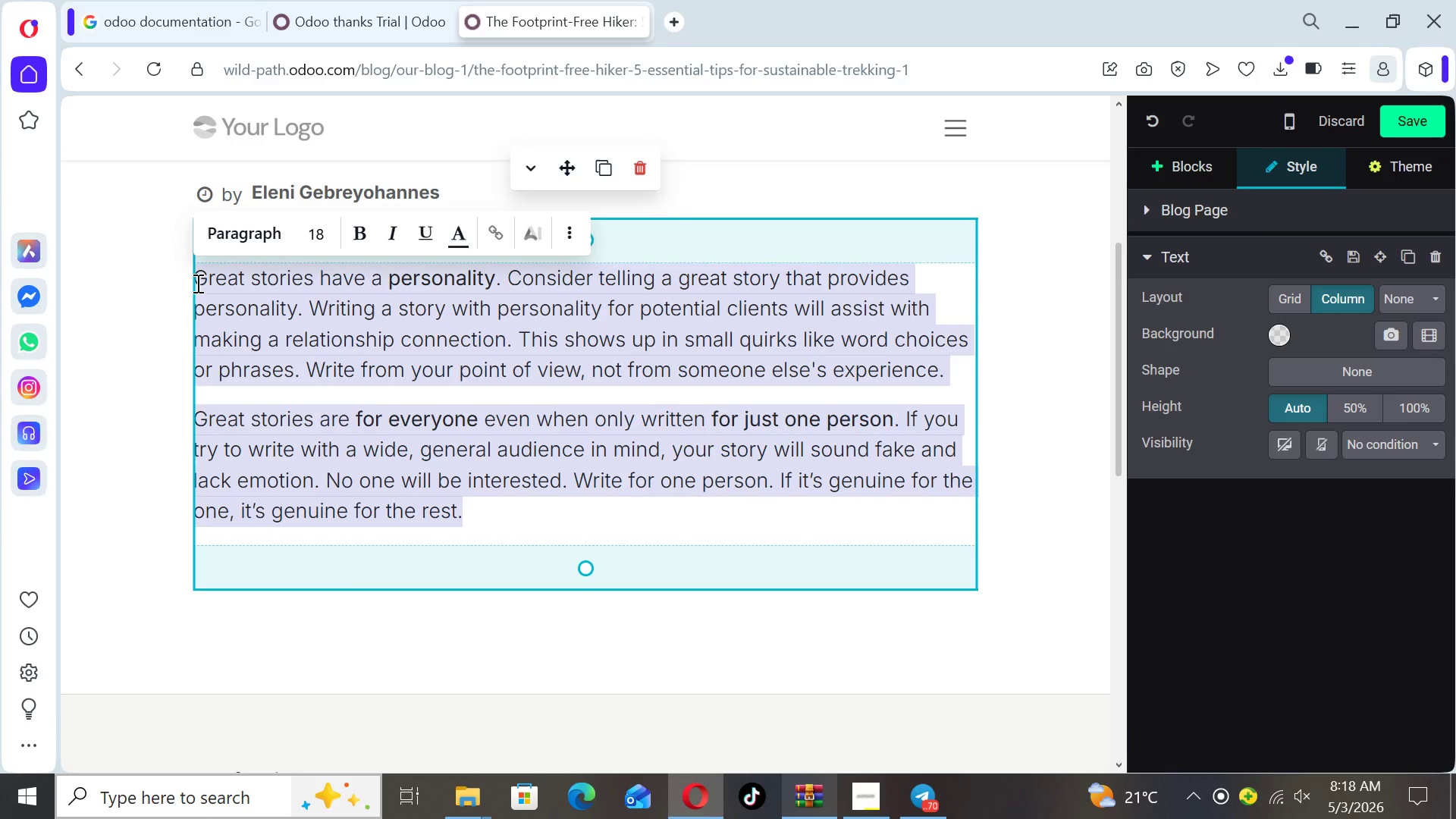 
wait(11.03)
 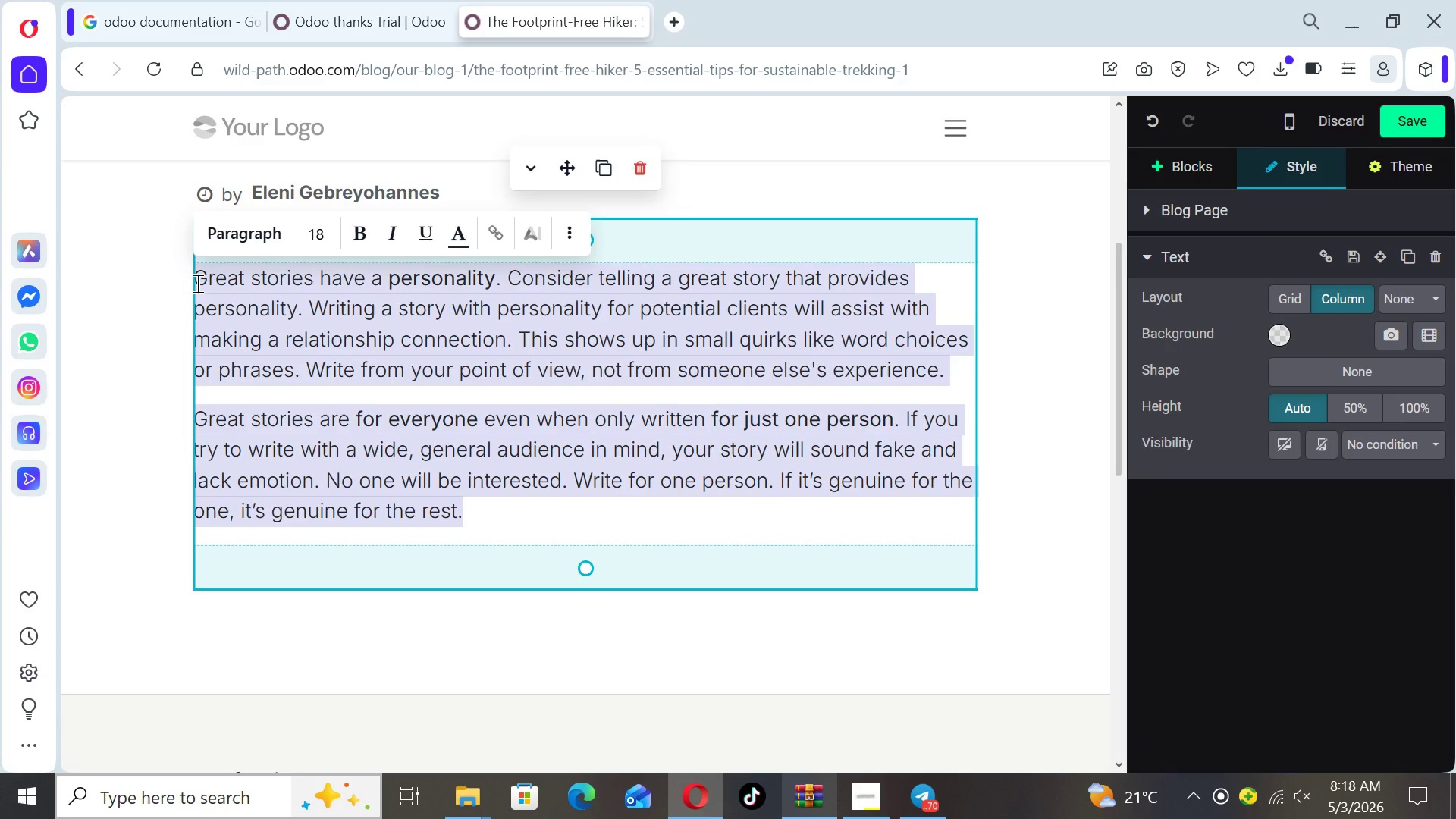 
type(Introduction)
 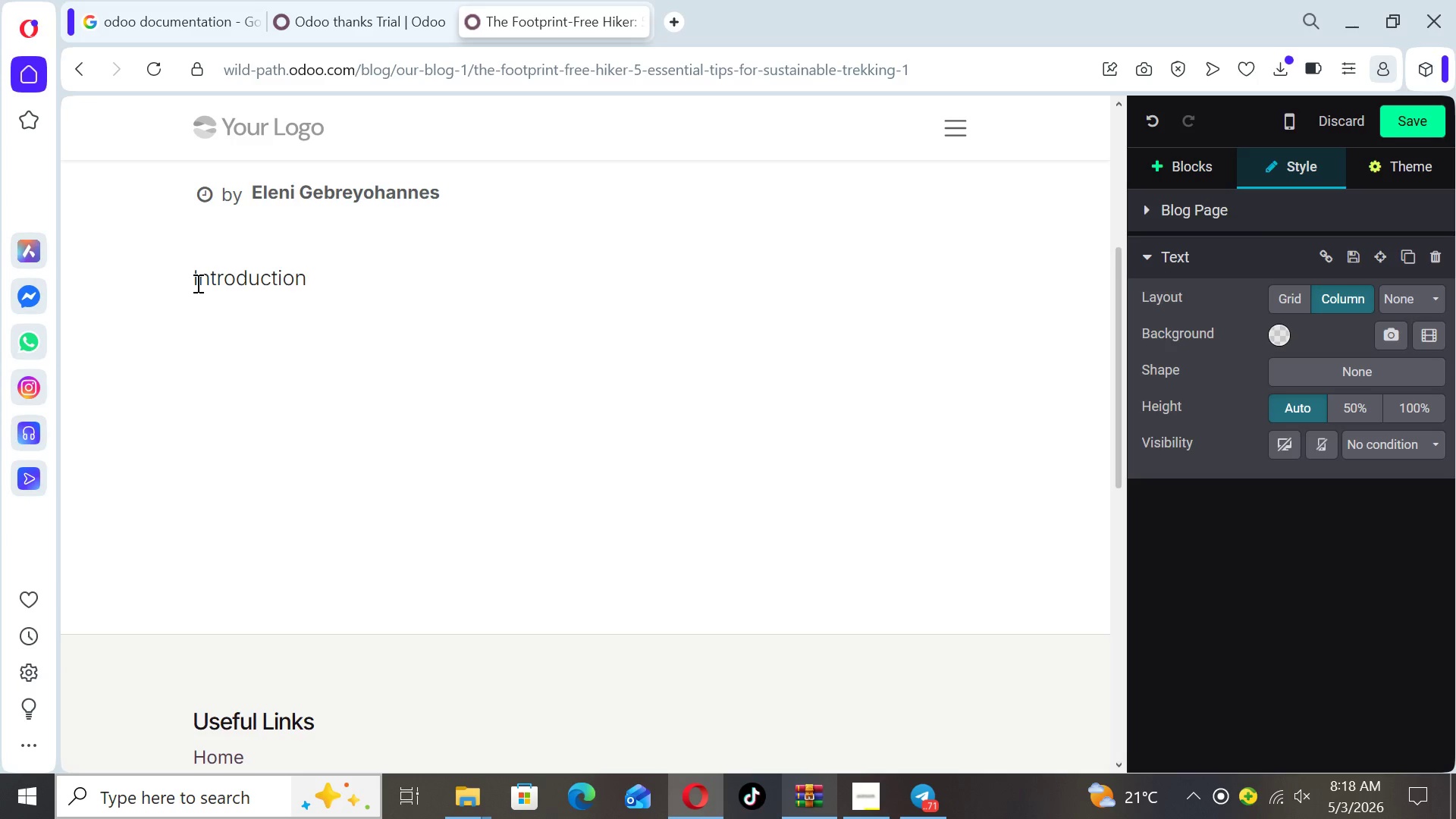 
wait(21.72)
 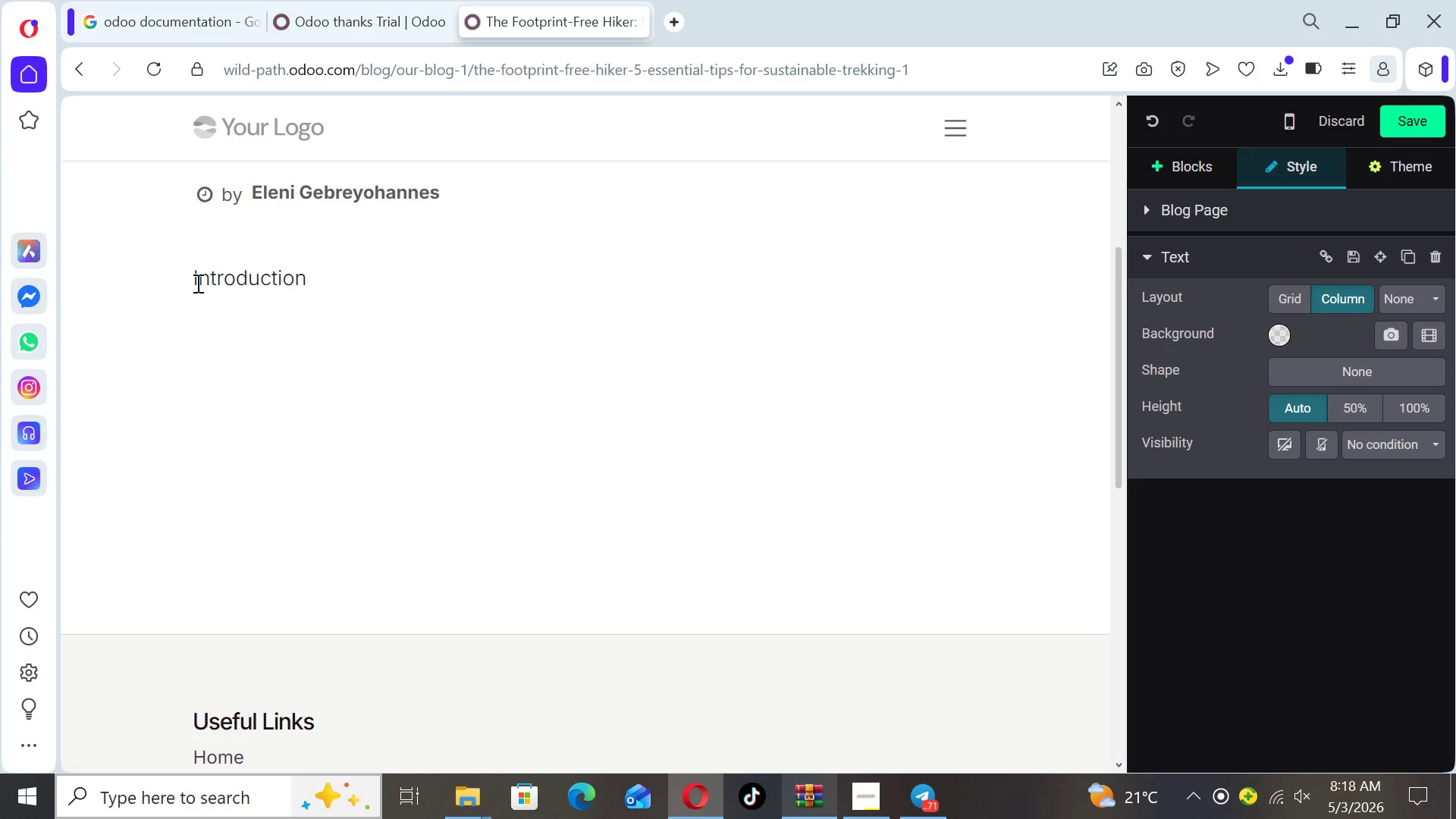 
key(Backspace)
key(Backspace)
key(Backspace)
key(Backspace)
key(Backspace)
key(Backspace)
key(Backspace)
key(Backspace)
key(Backspace)
key(Backspace)
key(Backspace)
key(Backspace)
type(Susainable )
 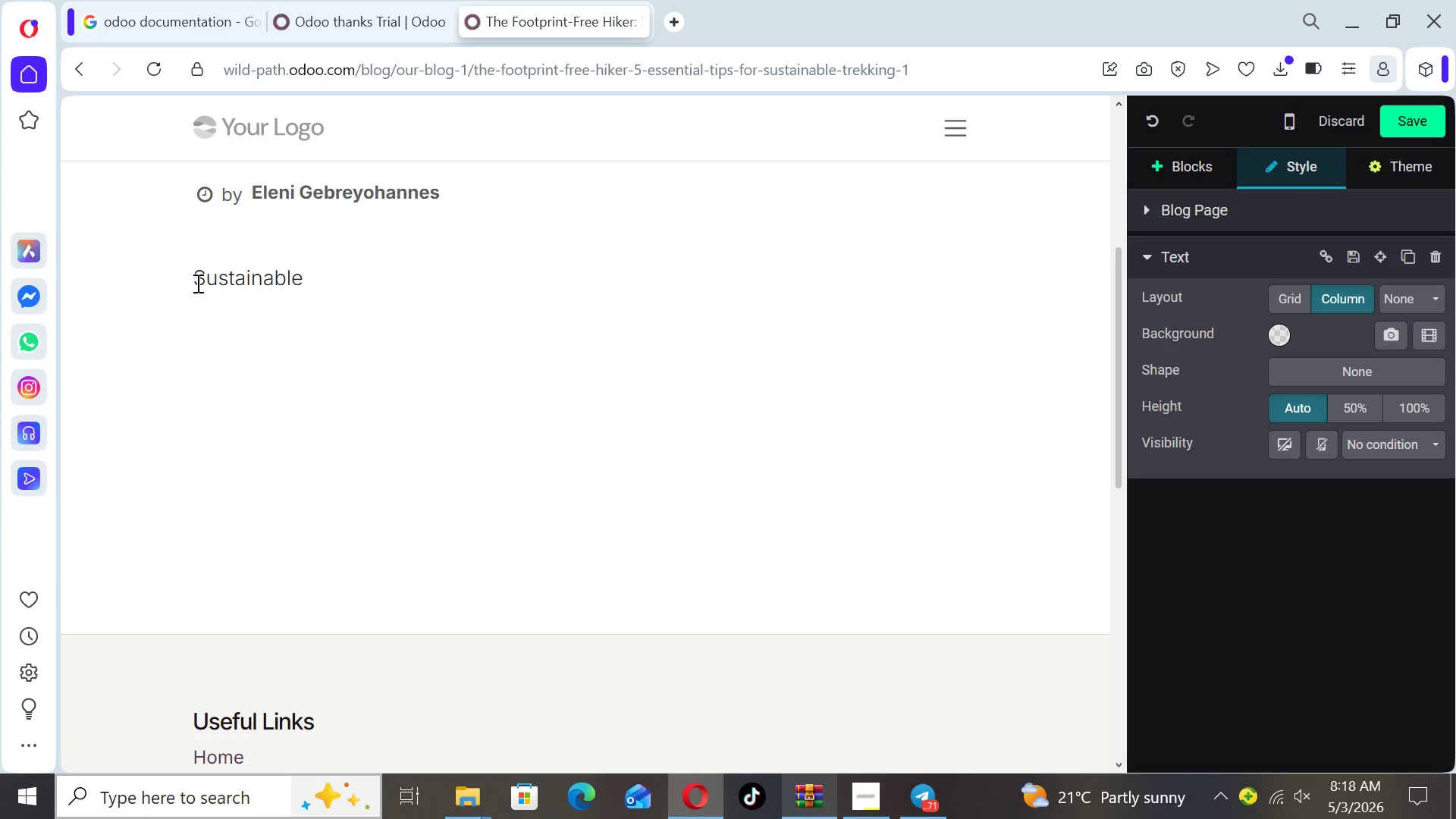 
hold_key(key=T, duration=0.31)
 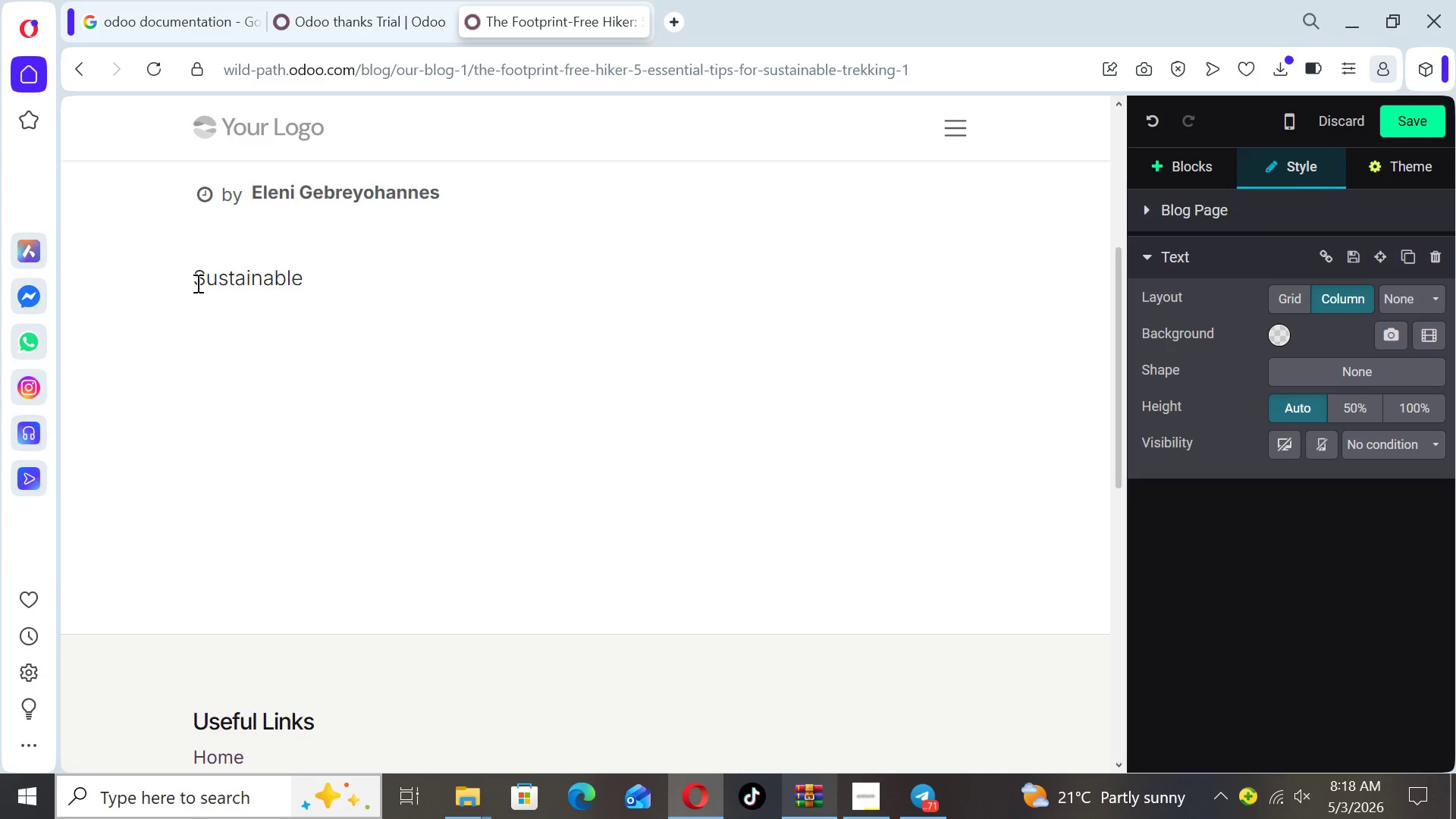 
type(trekking is more than a trend)
 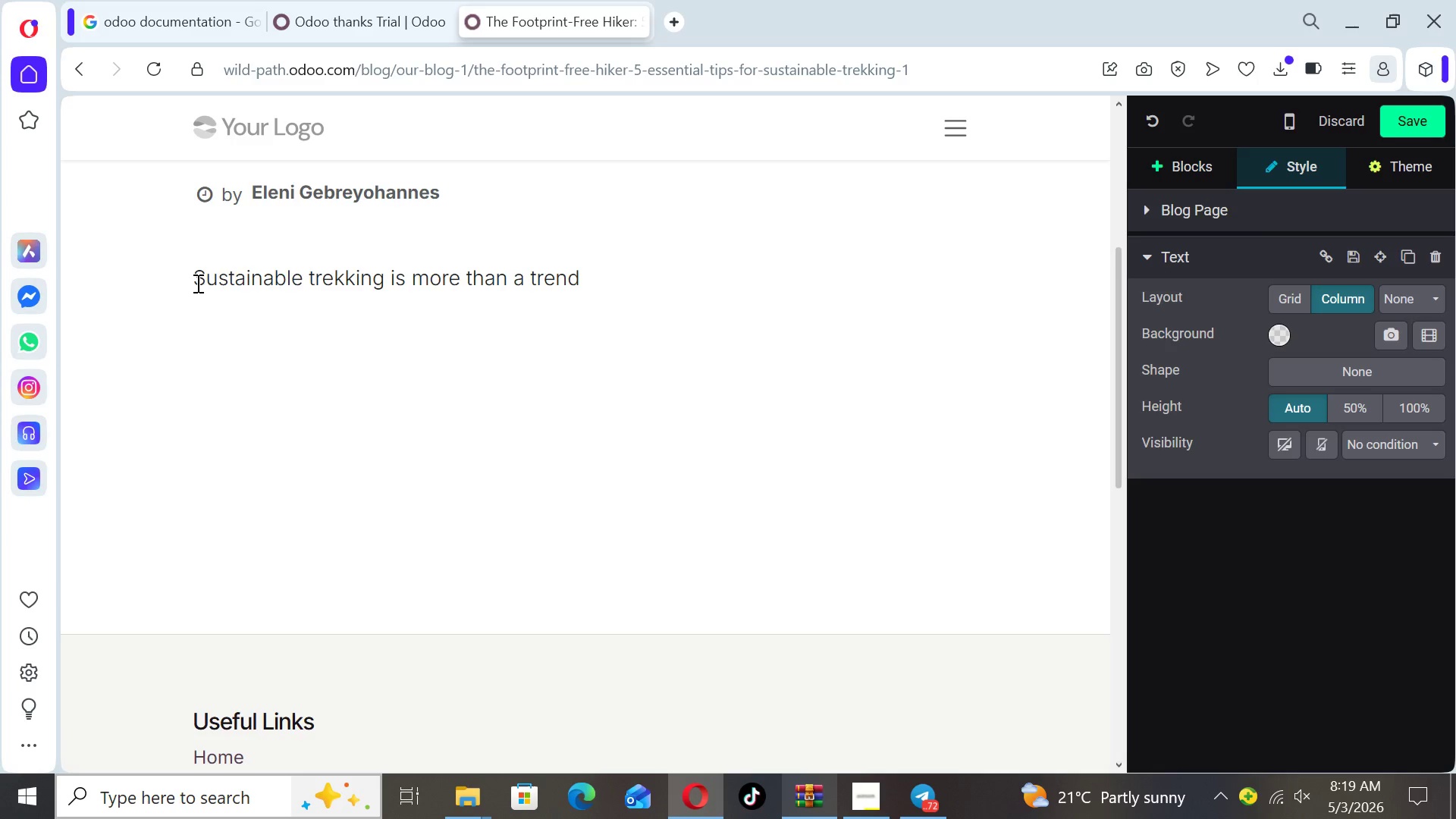 
type(--it)
 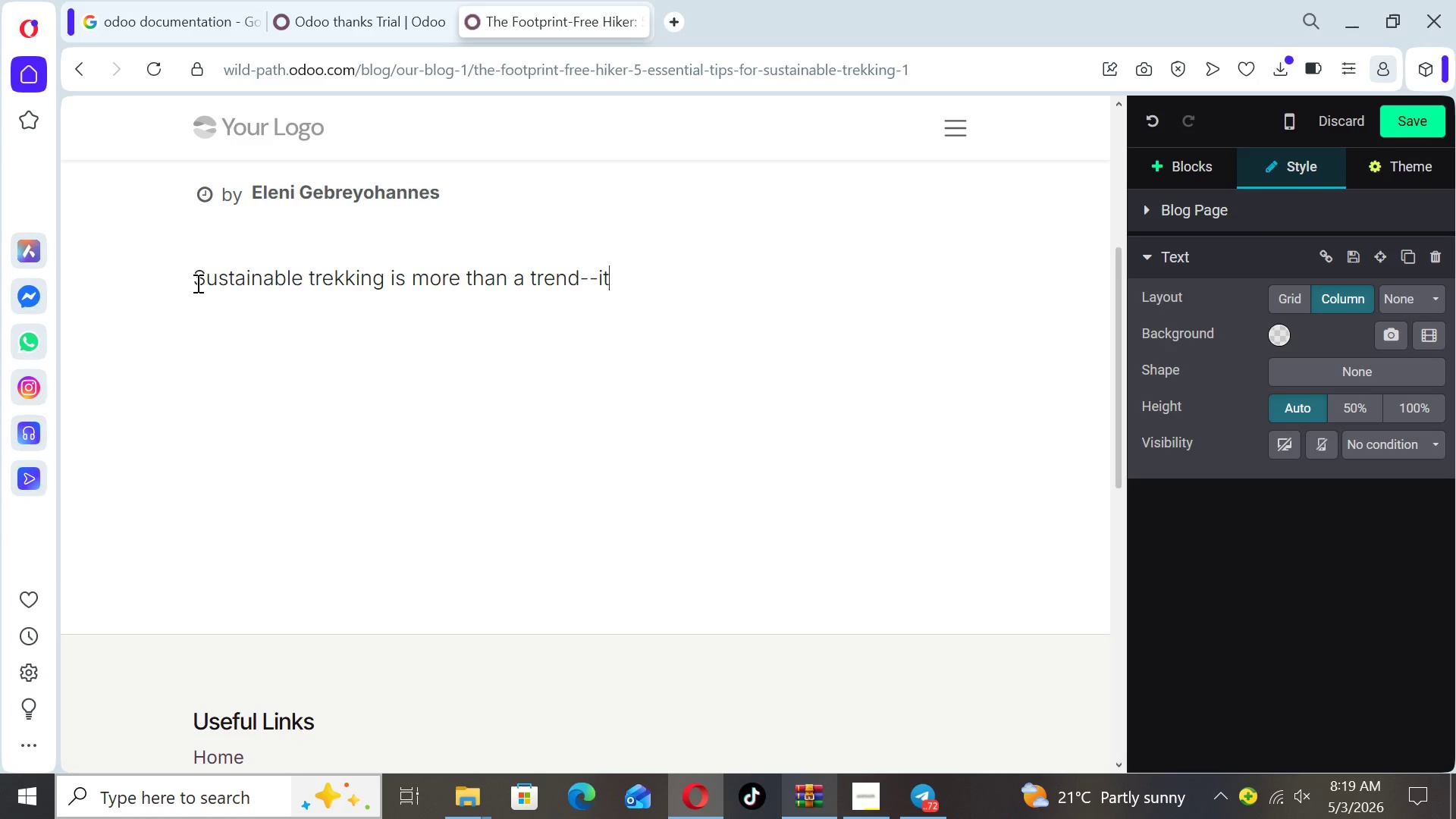 
wait(5.64)
 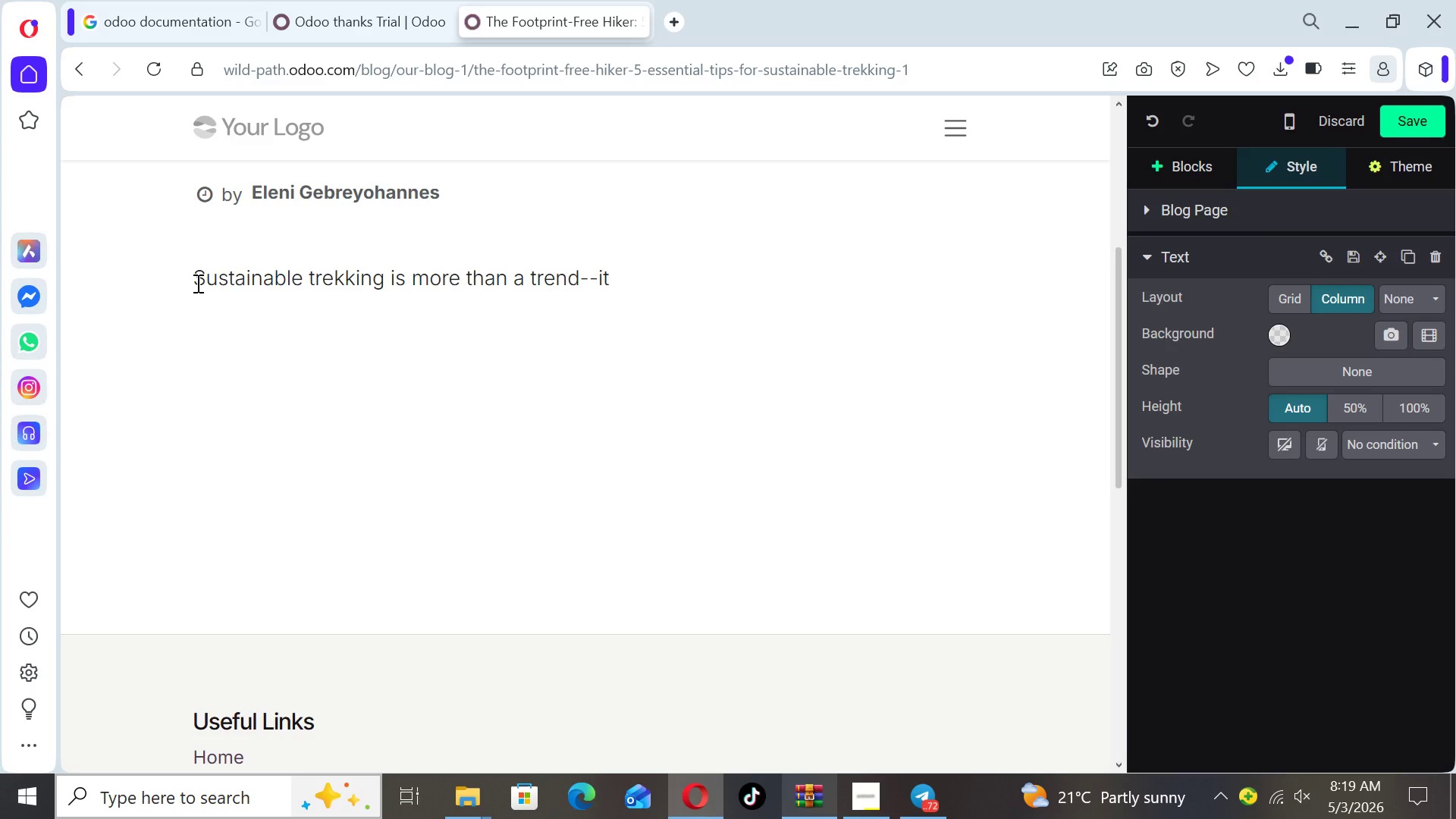 
key(Quote)
 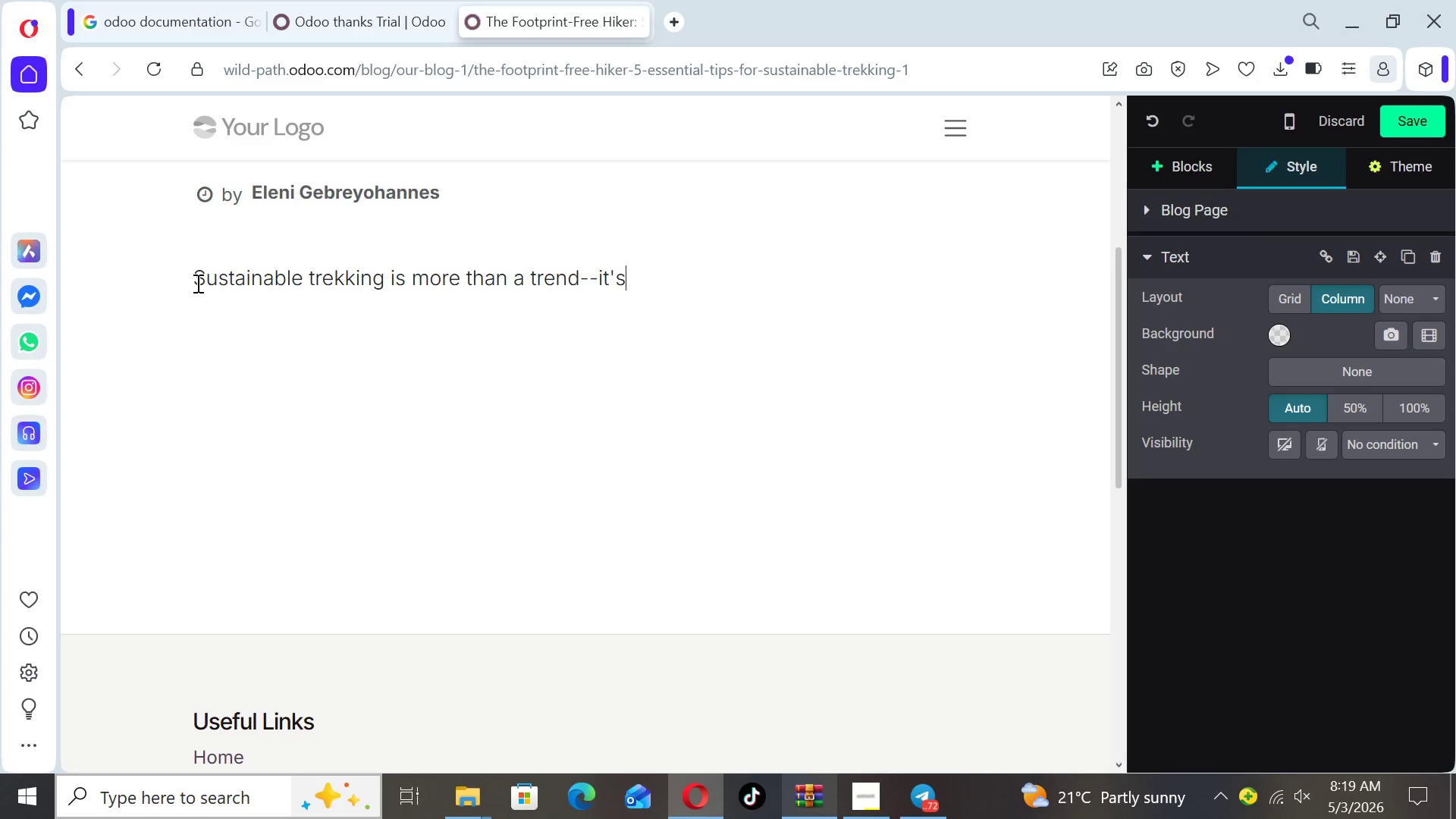 
key(S)
 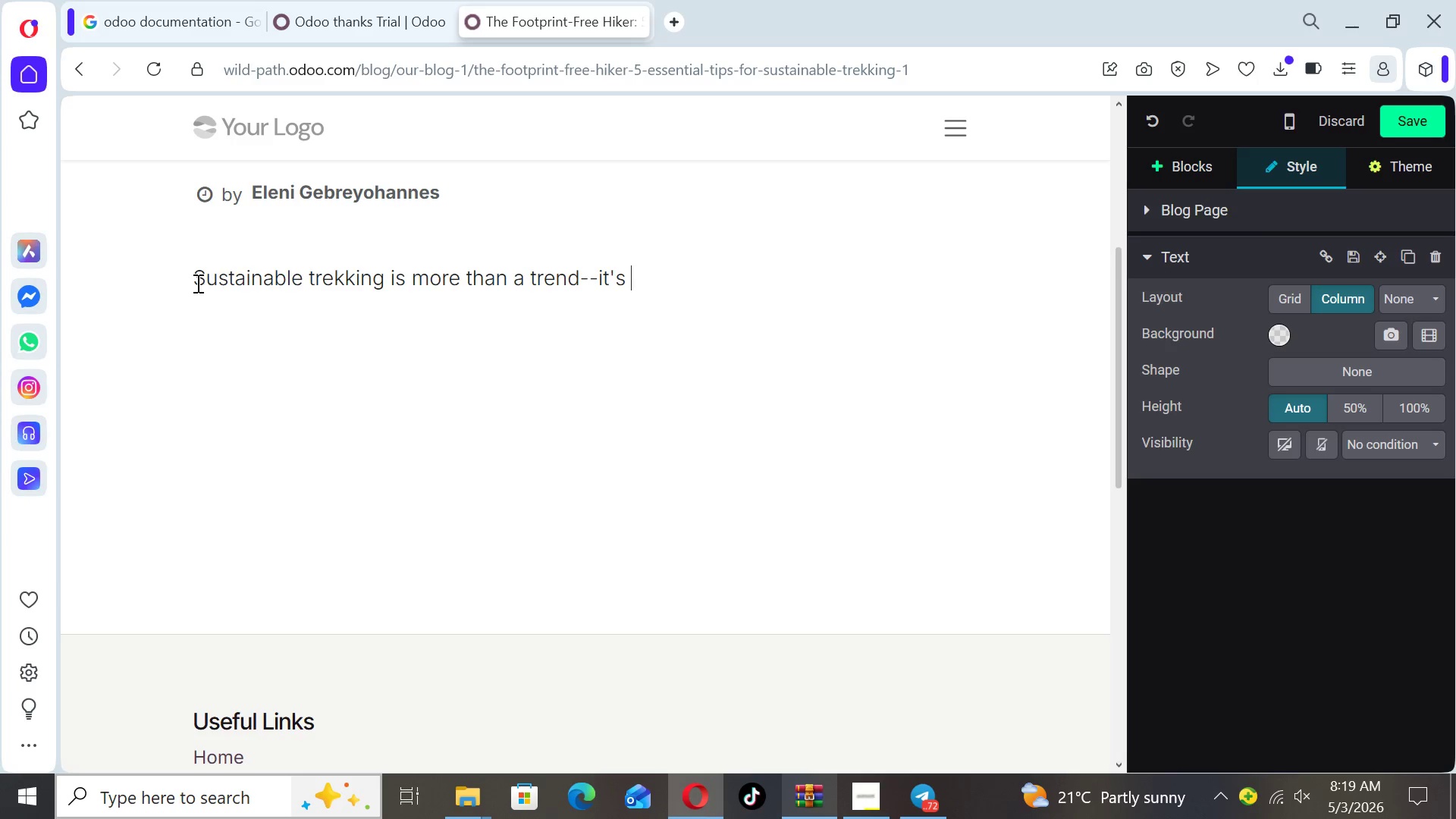 
key(Space)
 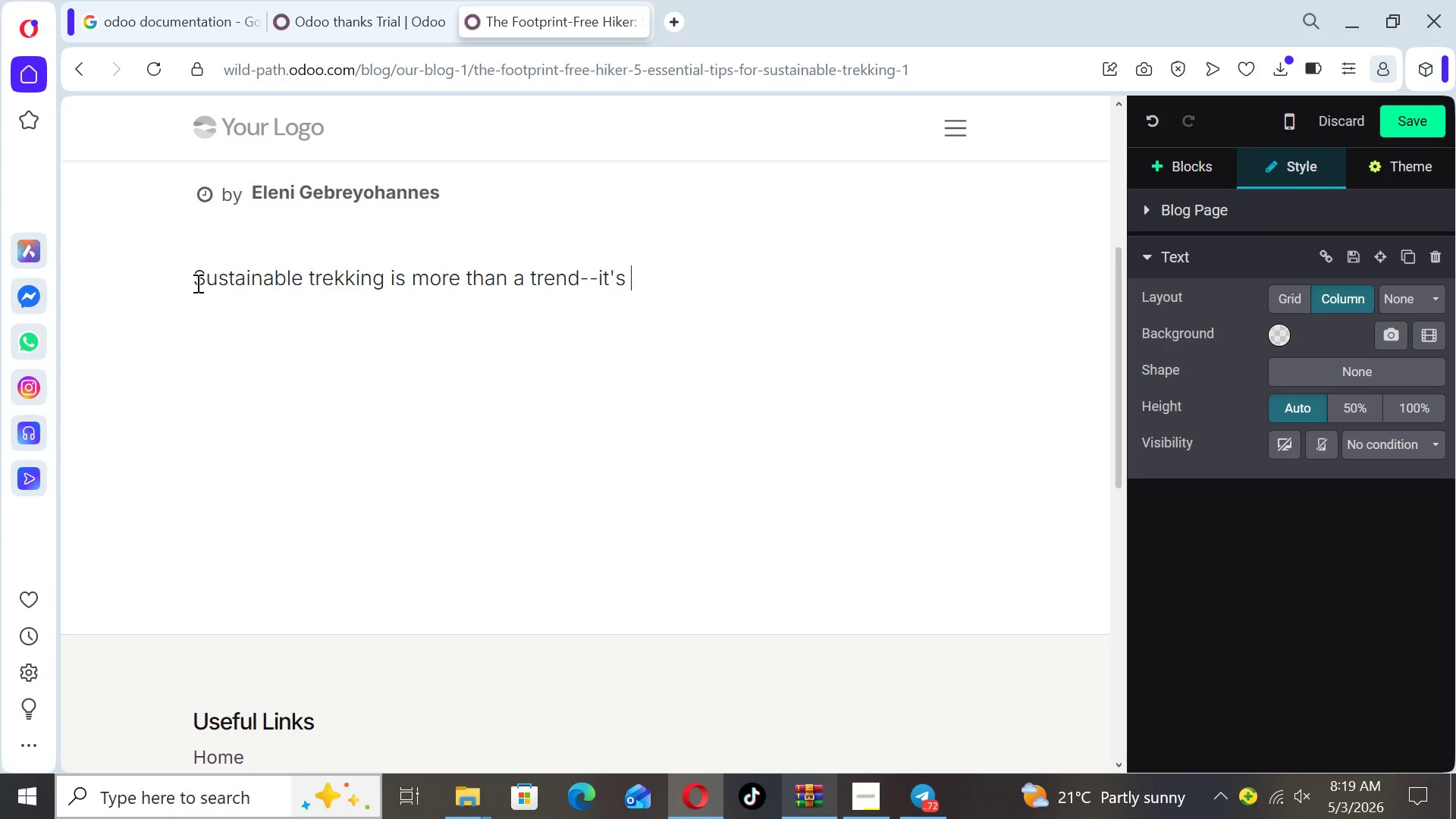 
wait(5.52)
 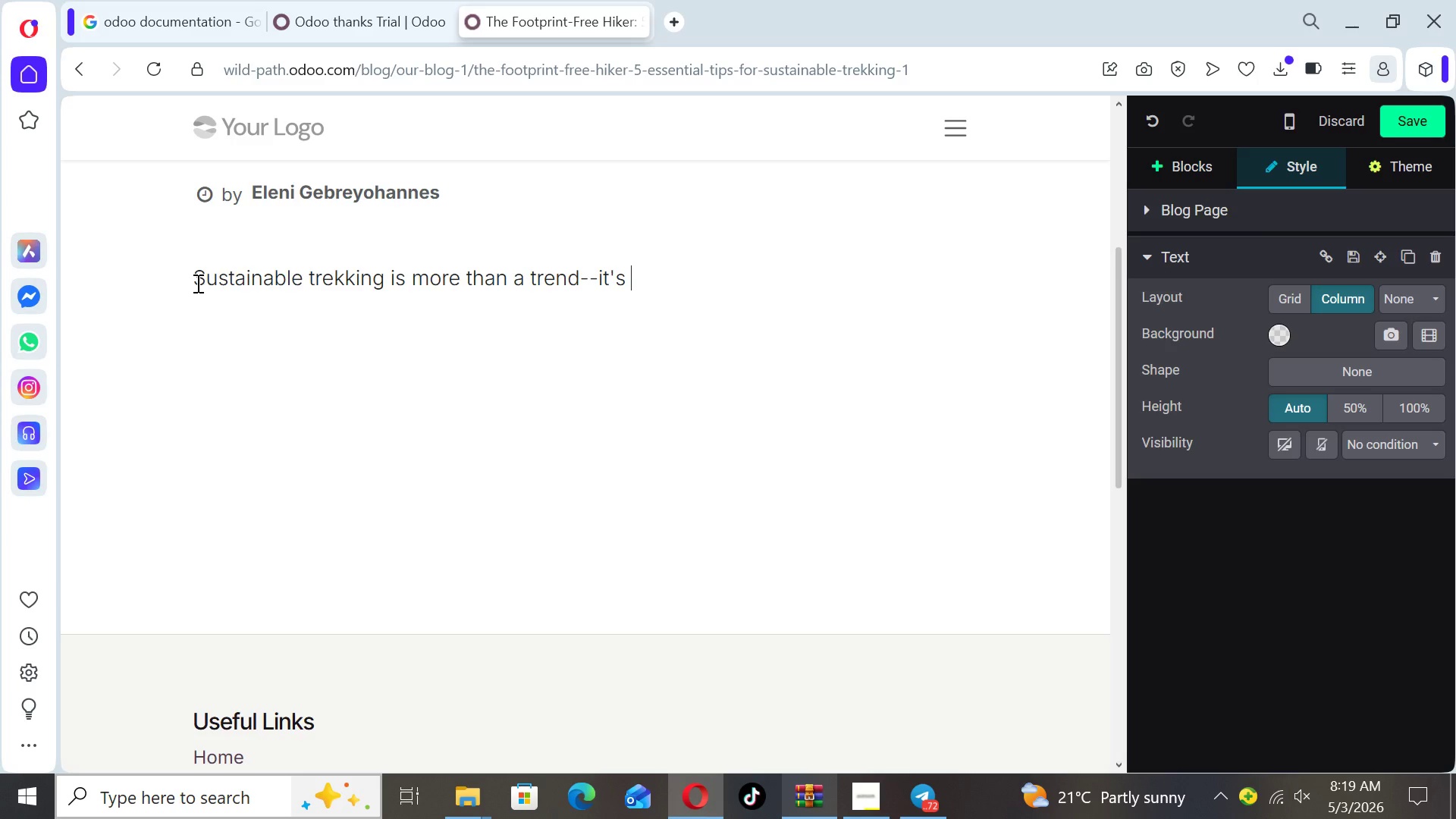 
type(a resposibility. )
 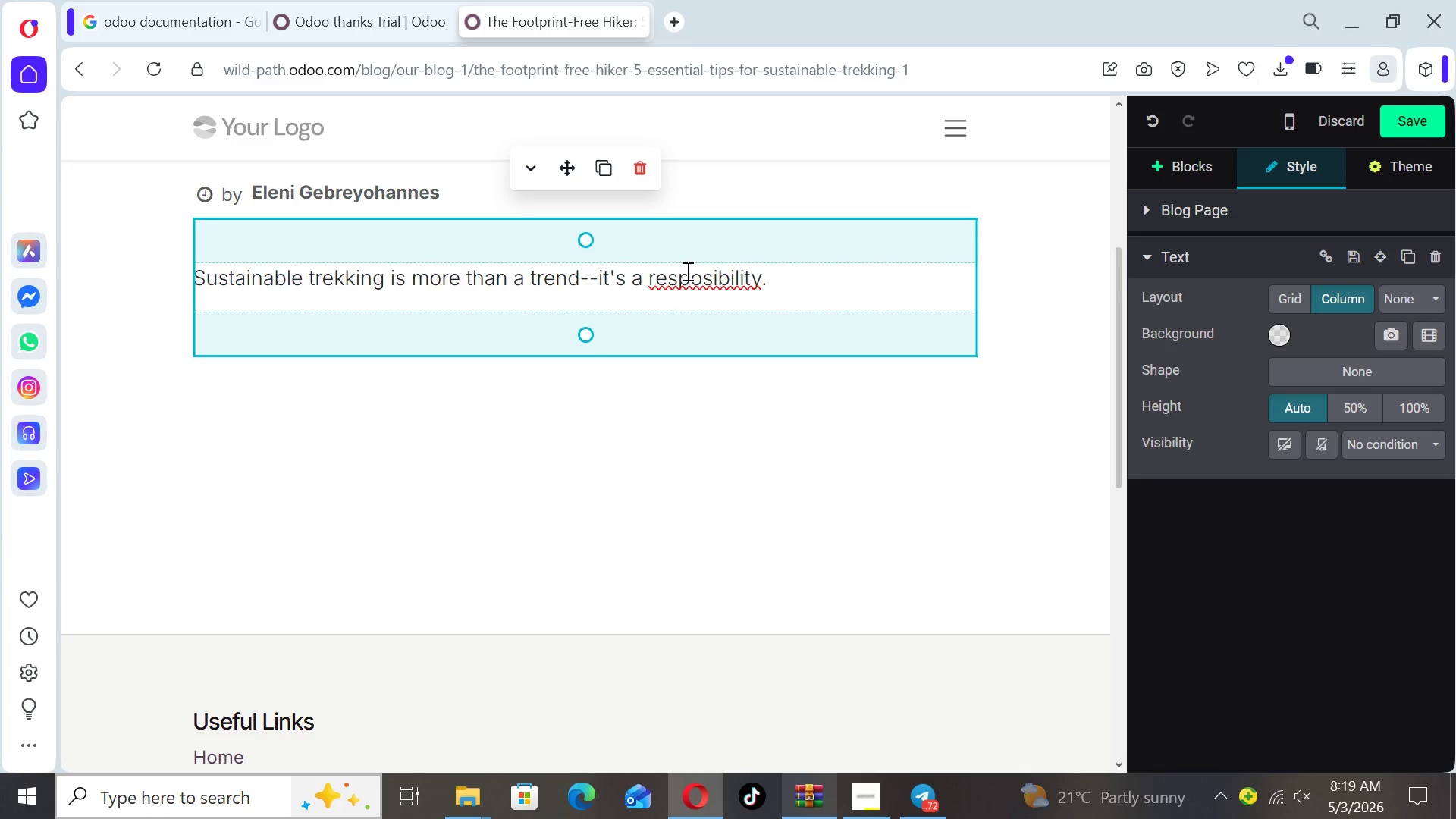 
wait(5.44)
 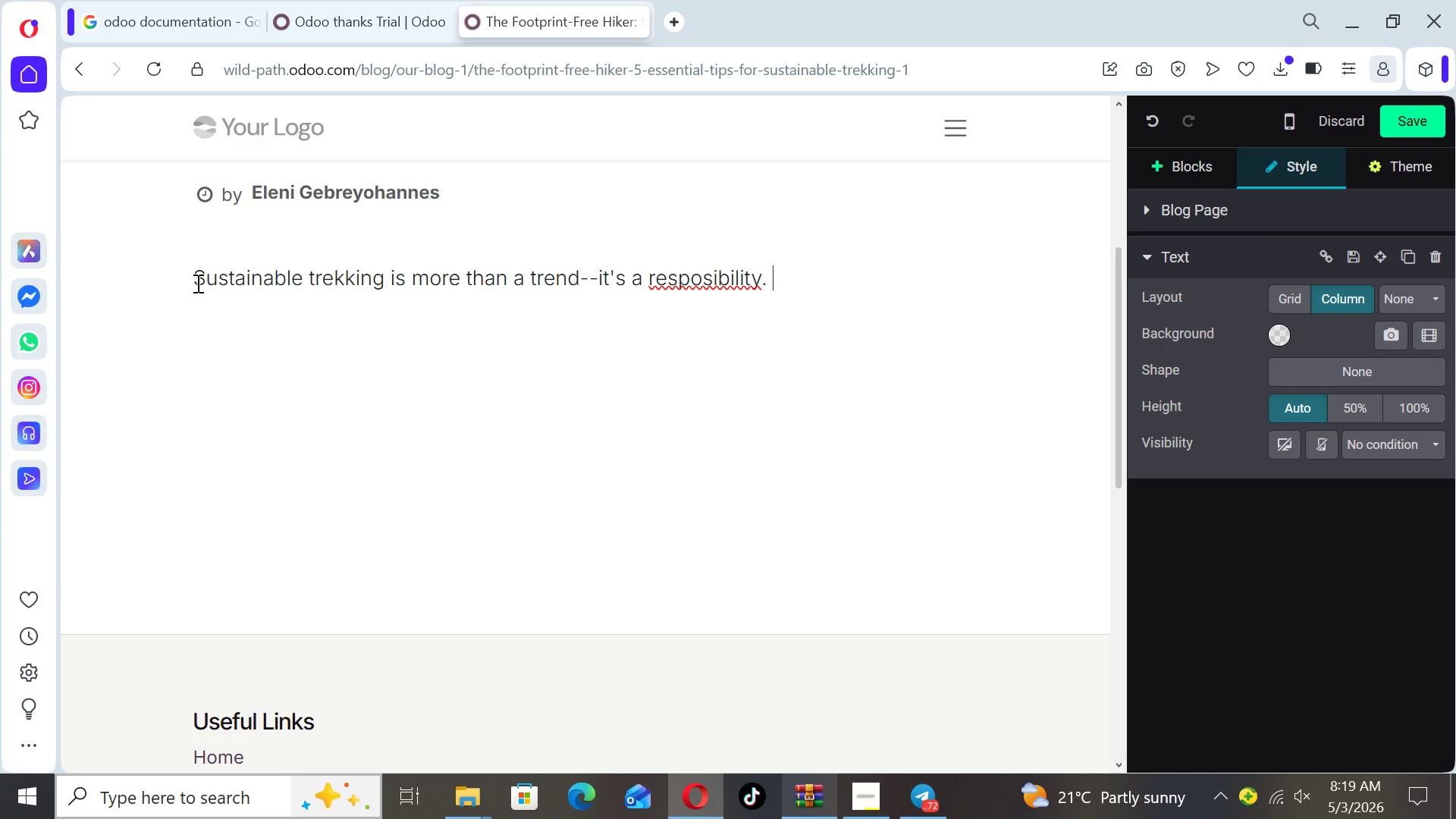 
left_click([700, 273])
 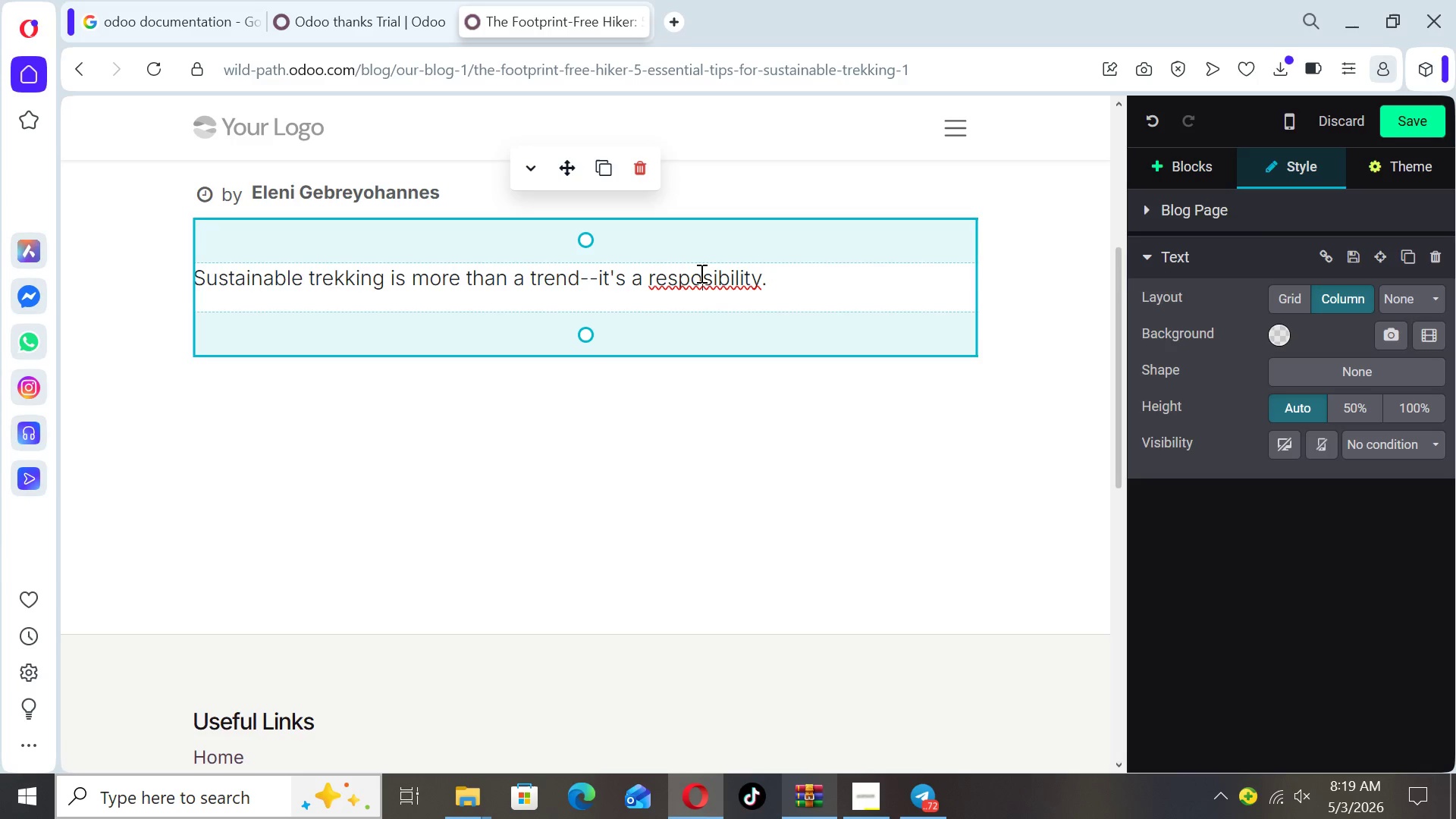 
key(N)
 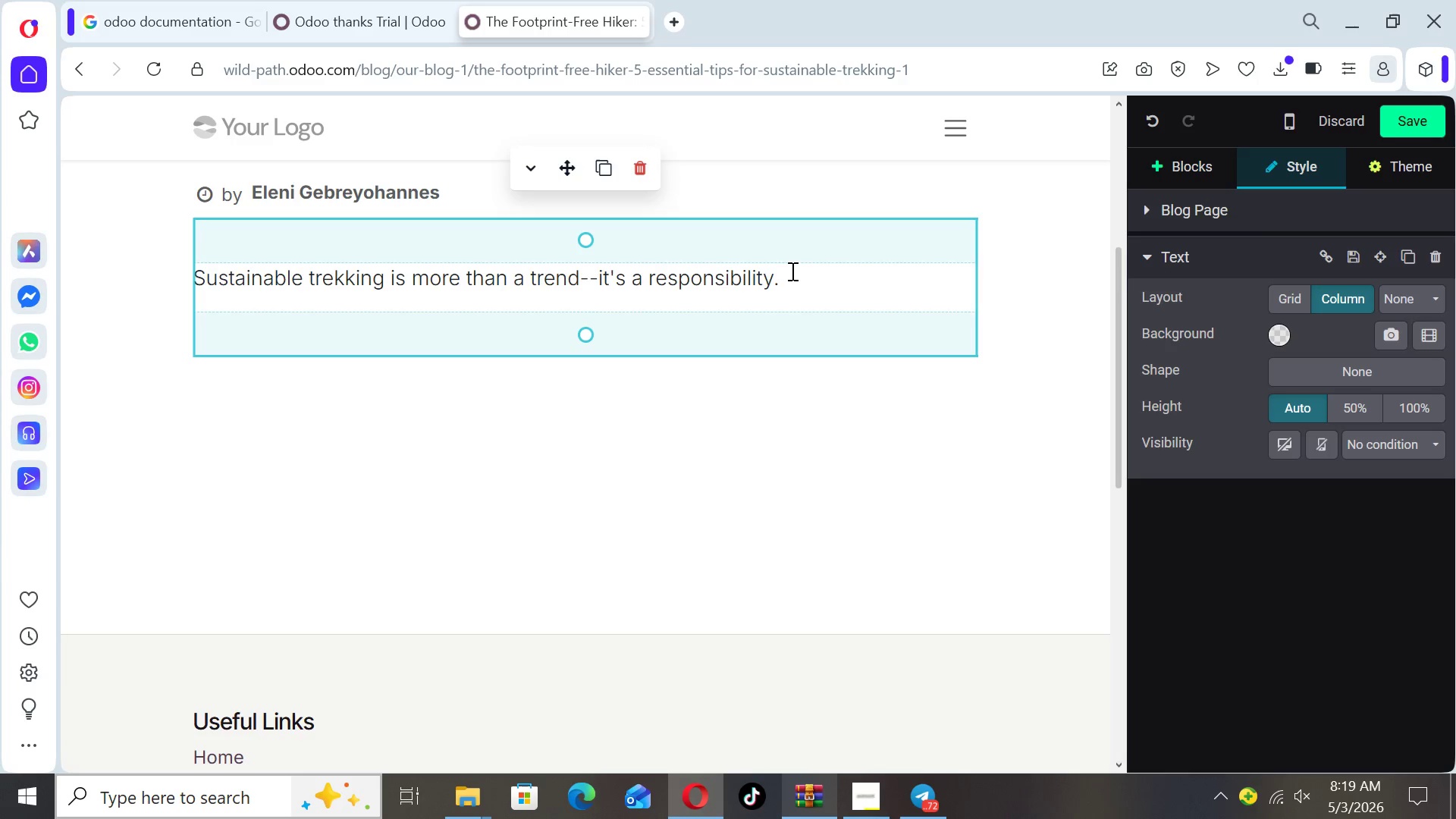 
left_click([792, 271])
 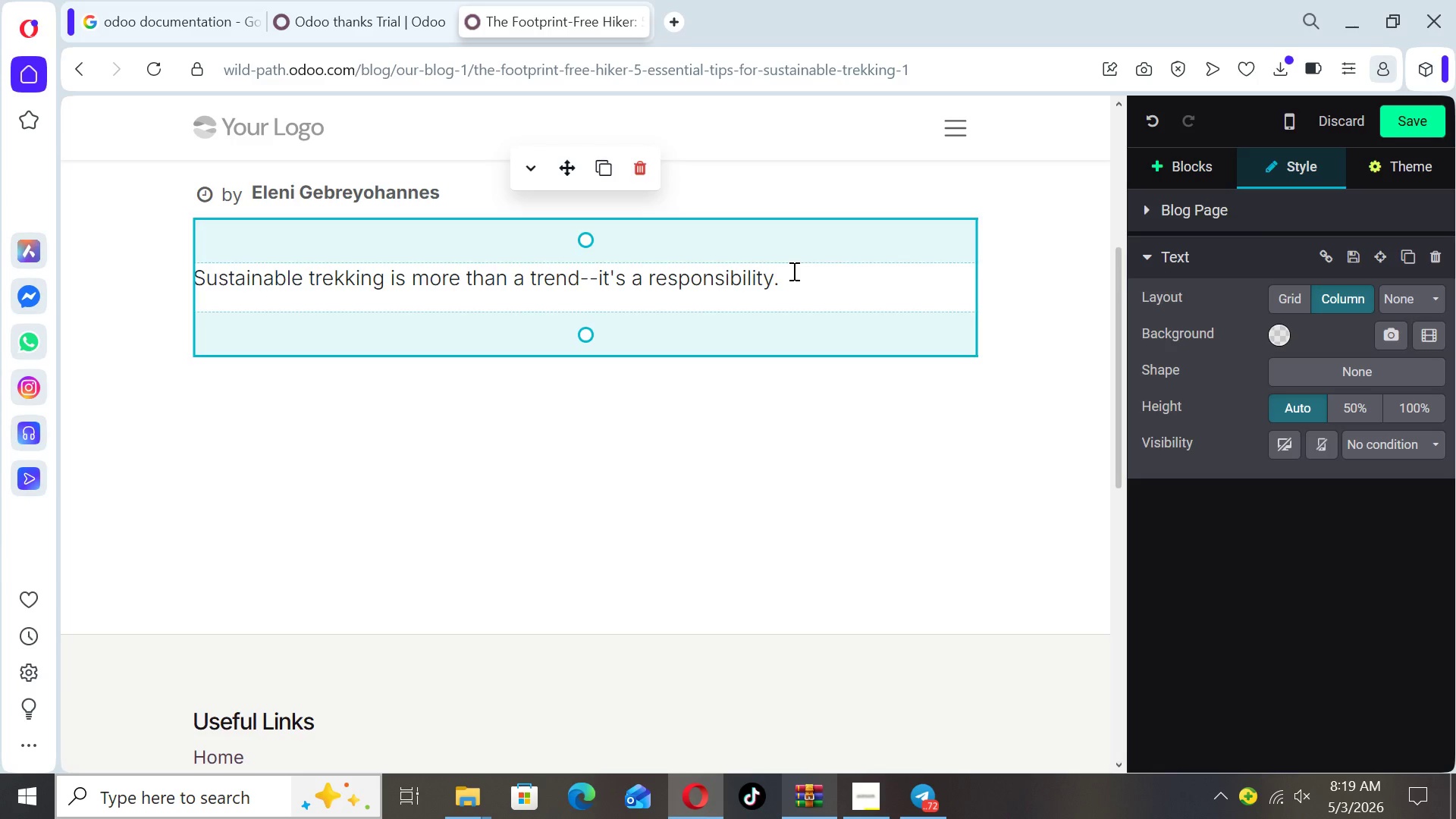 
type(As more travelers xpl)
 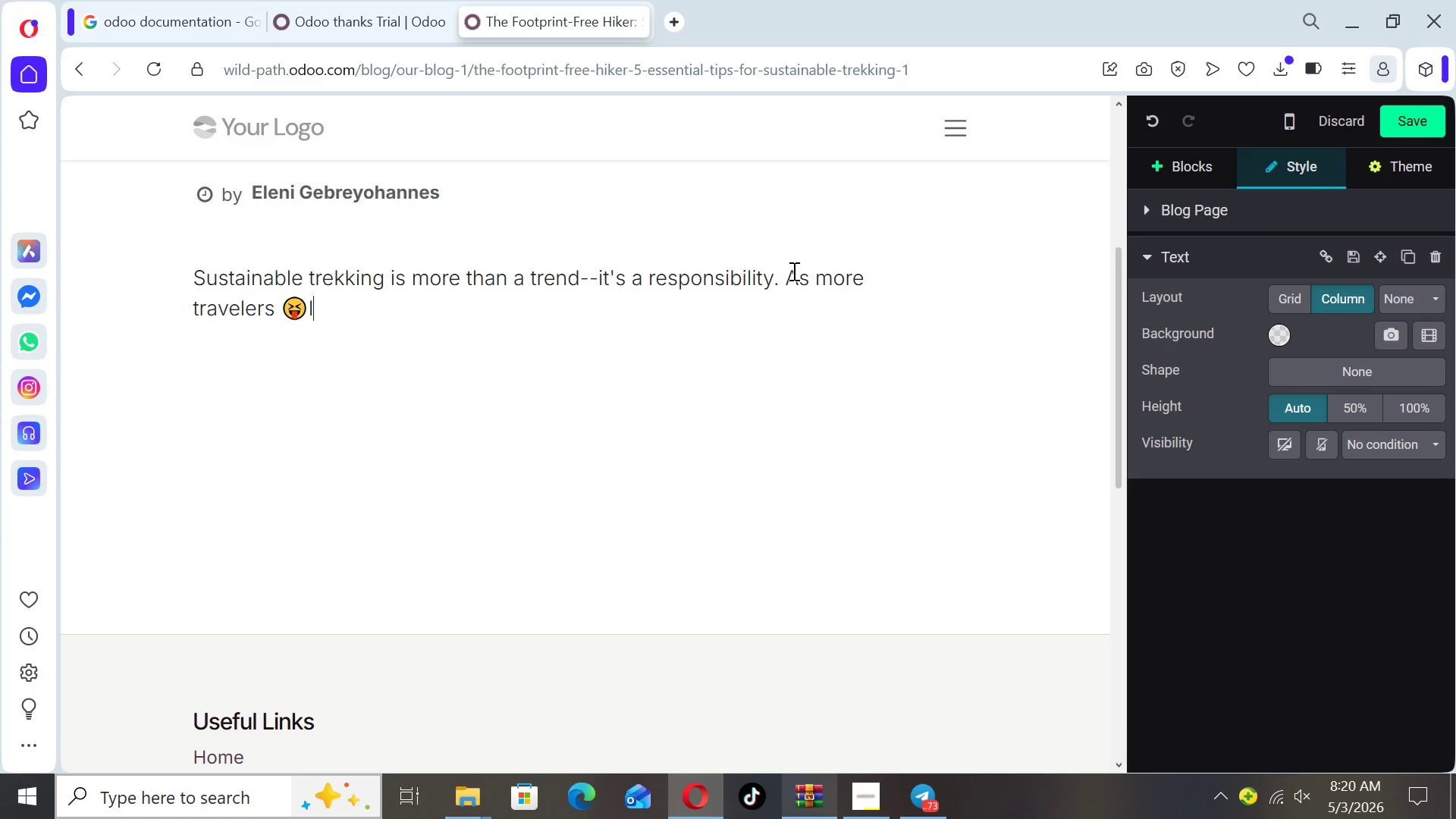 
wait(8.39)
 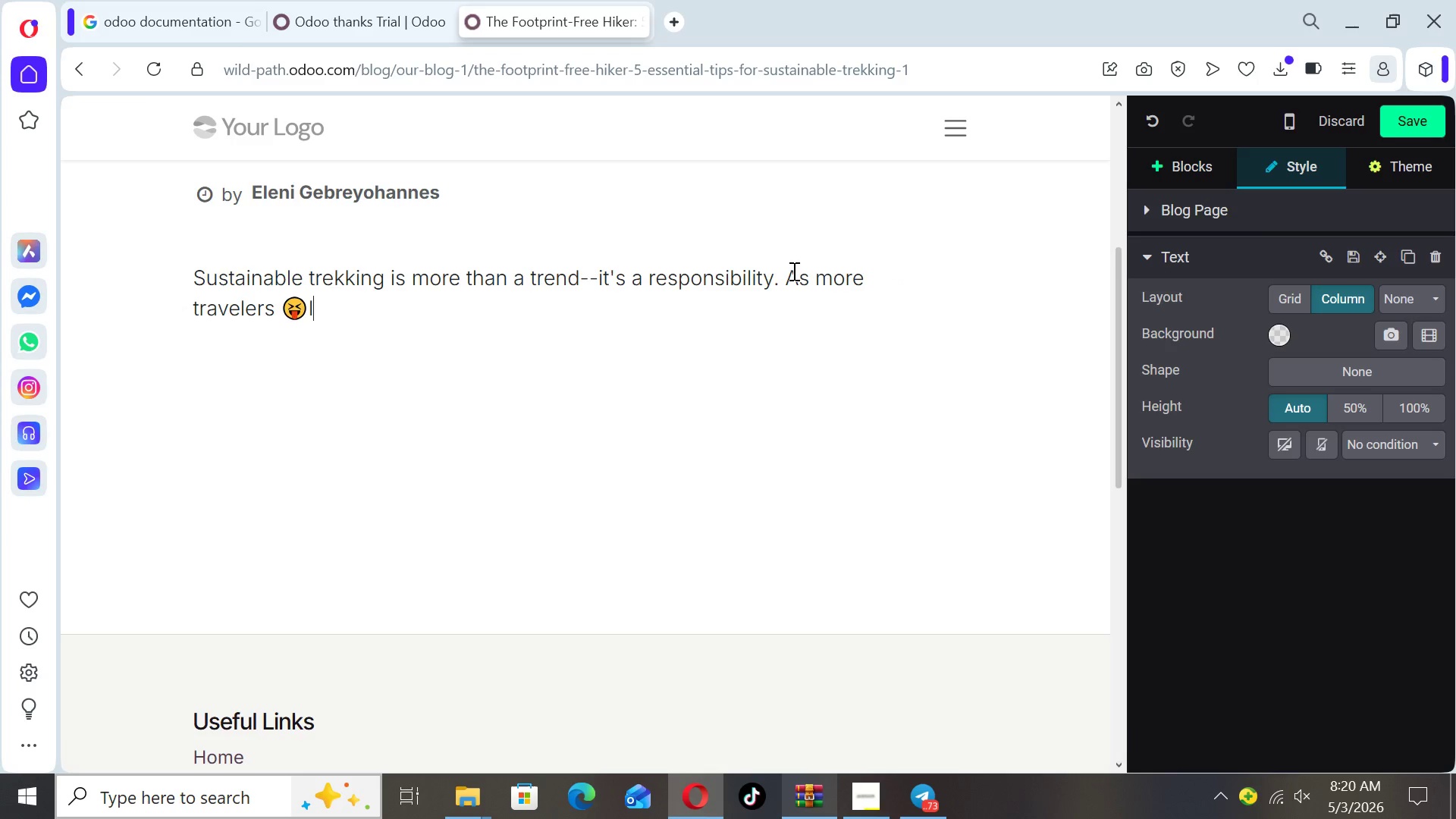 
key(Backspace)
key(Backspace)
type(explore)
 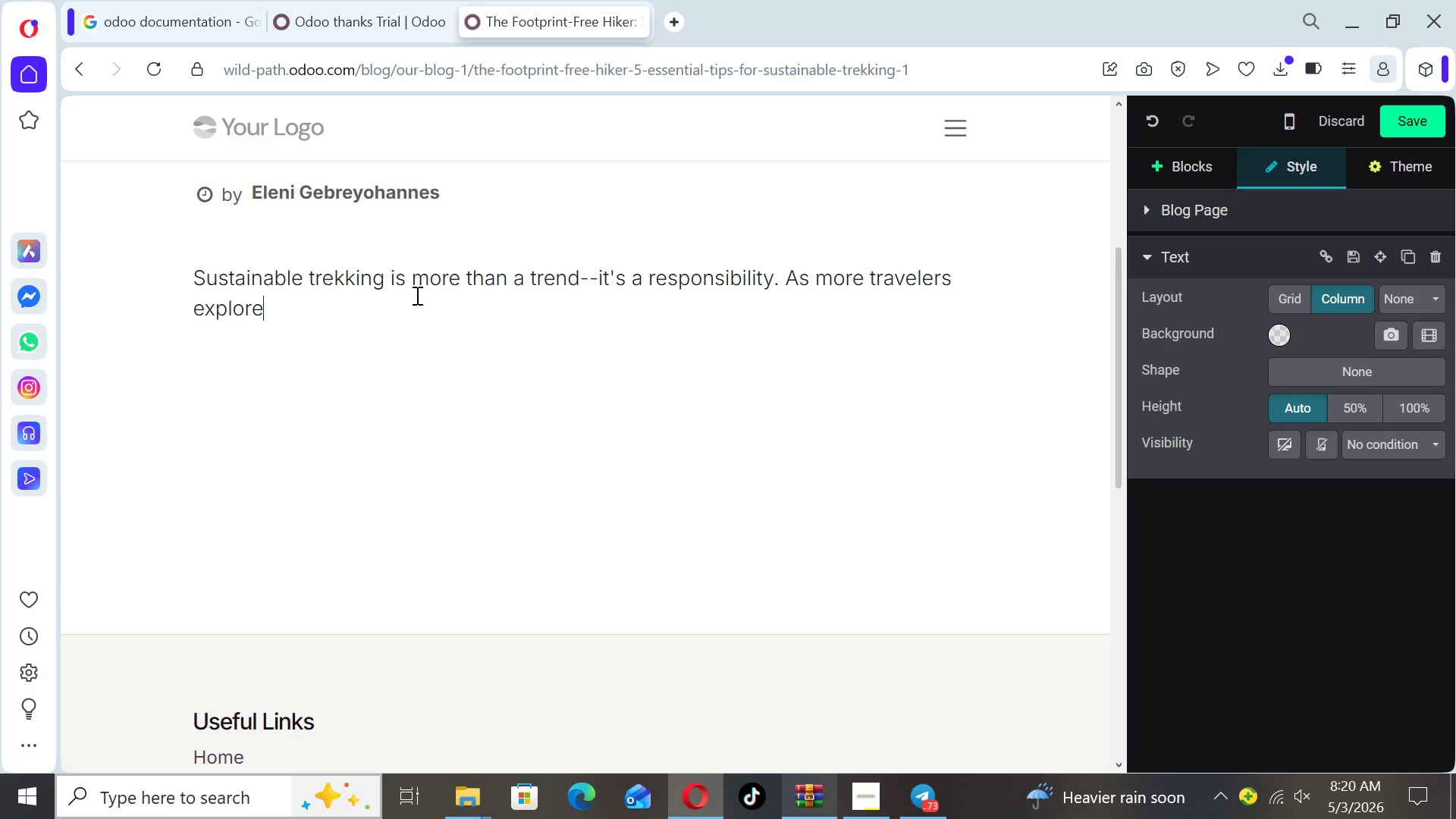 
type( fragile mounn)
key(Backspace)
type(tainnn)
key(Backspace)
key(Backspace)
type( ecosystems)
 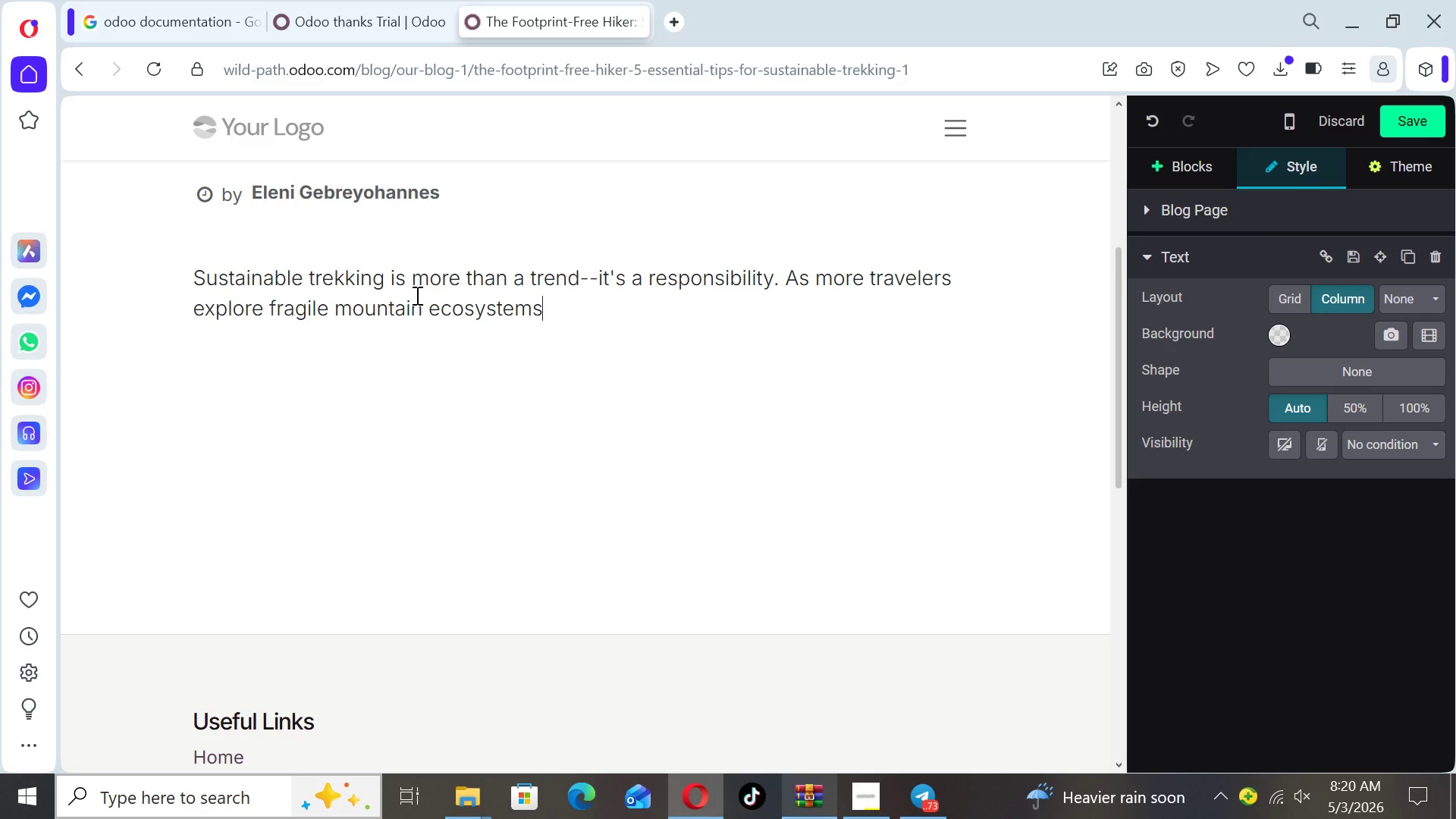 
type(, minimizing environmental impact becomes essential)
 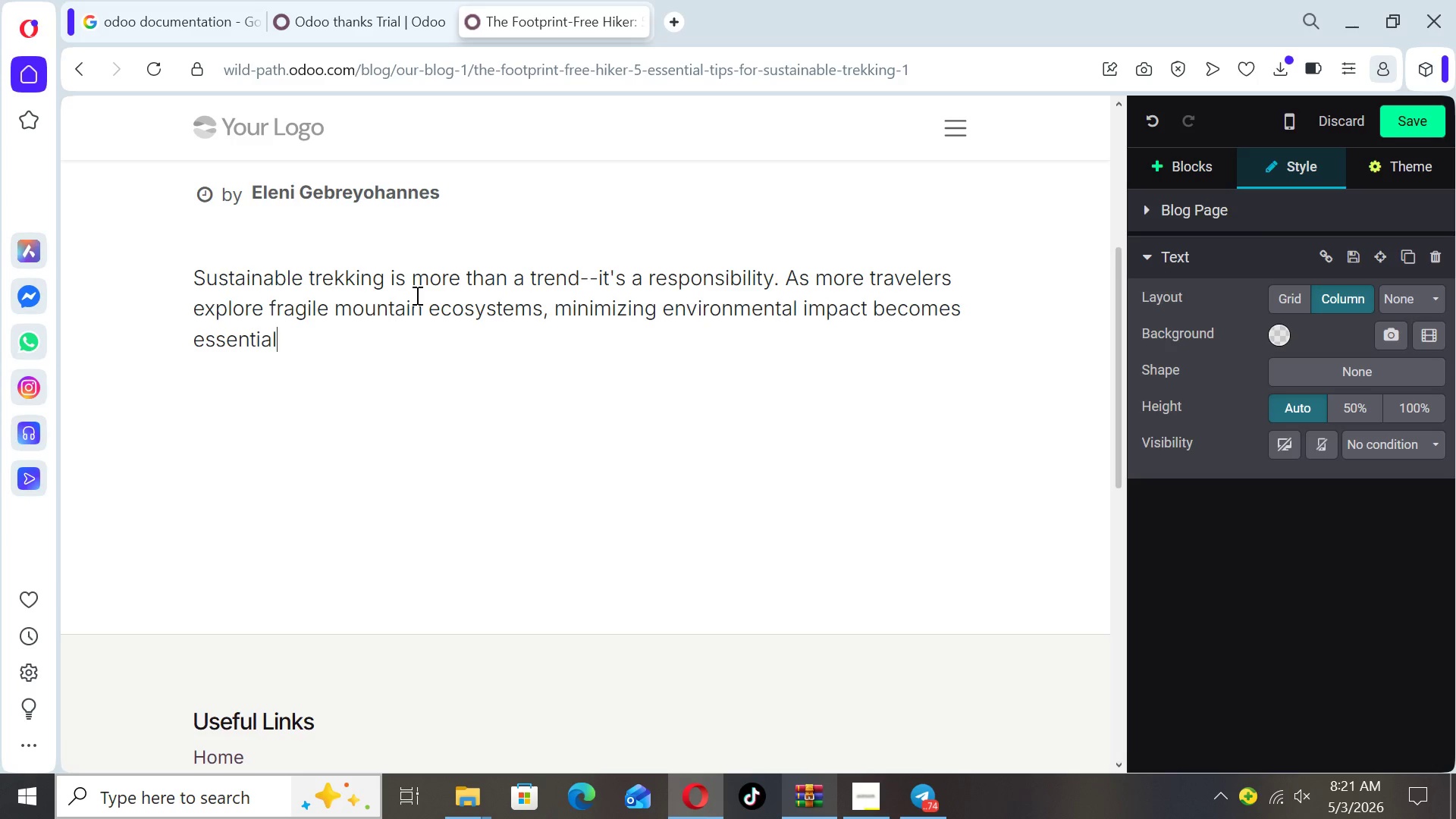 
wait(5.47)
 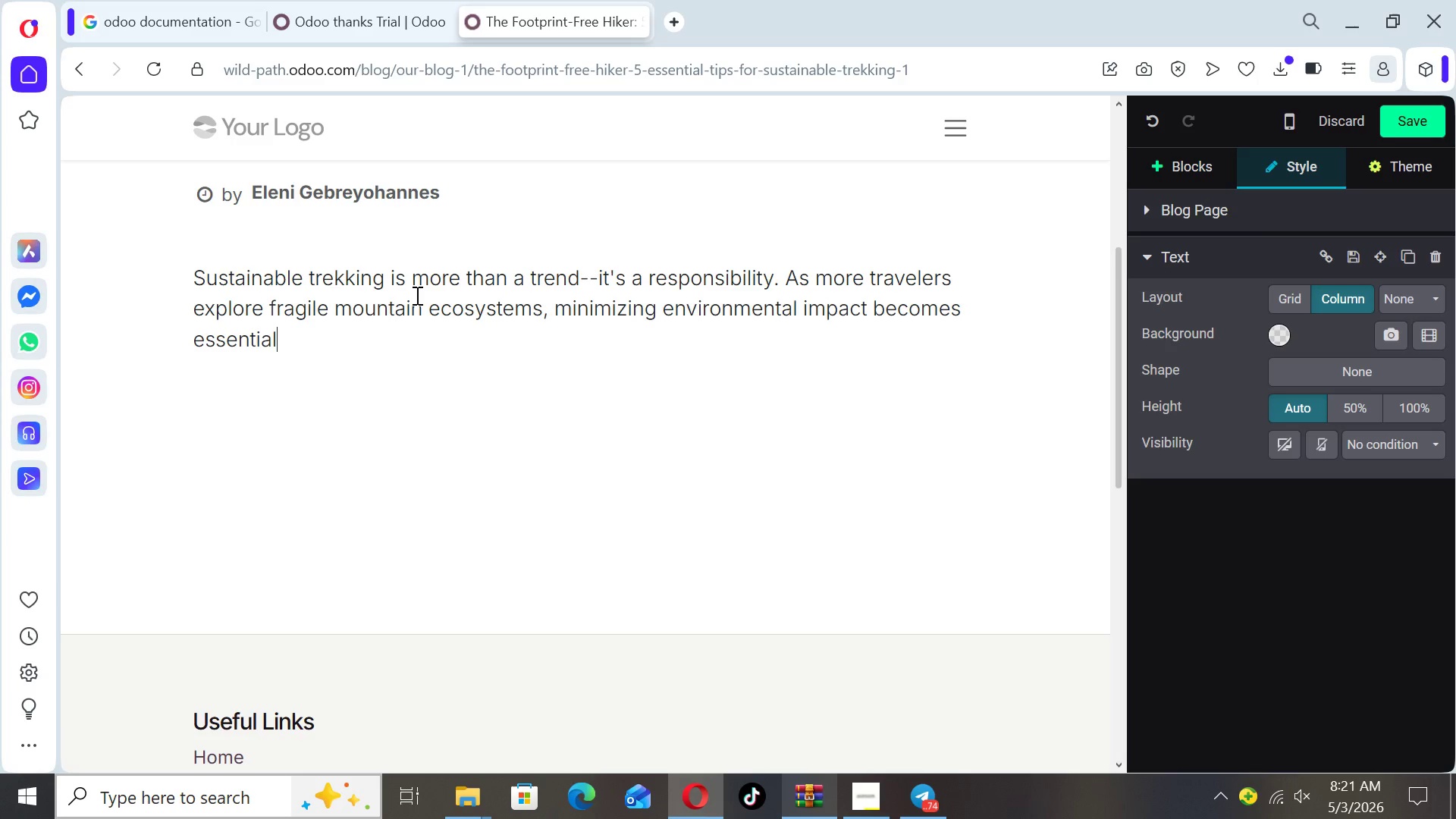 
type(. Wether yu're hiking through alpine forests or remote hign)
key(Backspace)
type(hlands)
 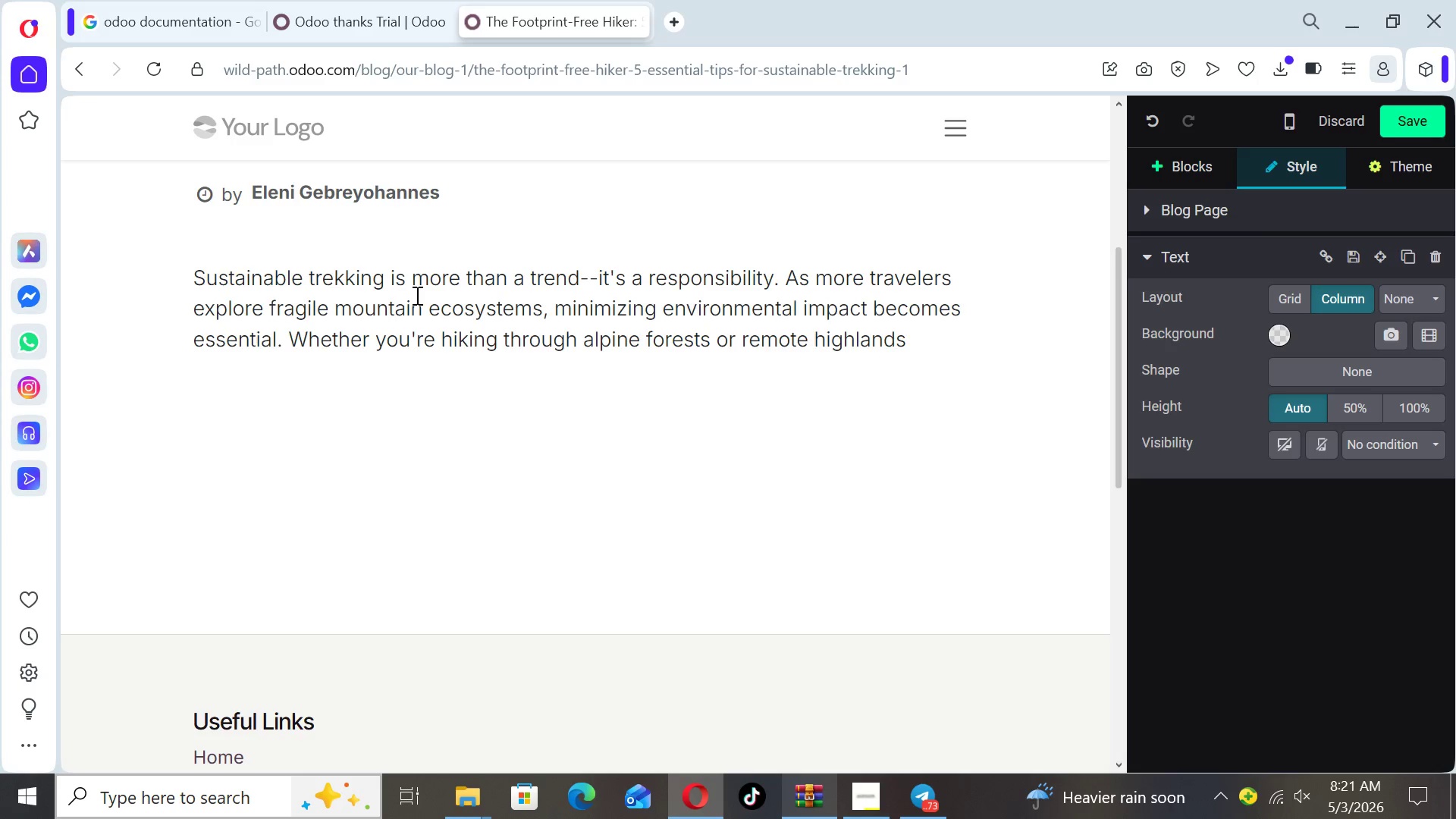 
type(, adopting)
 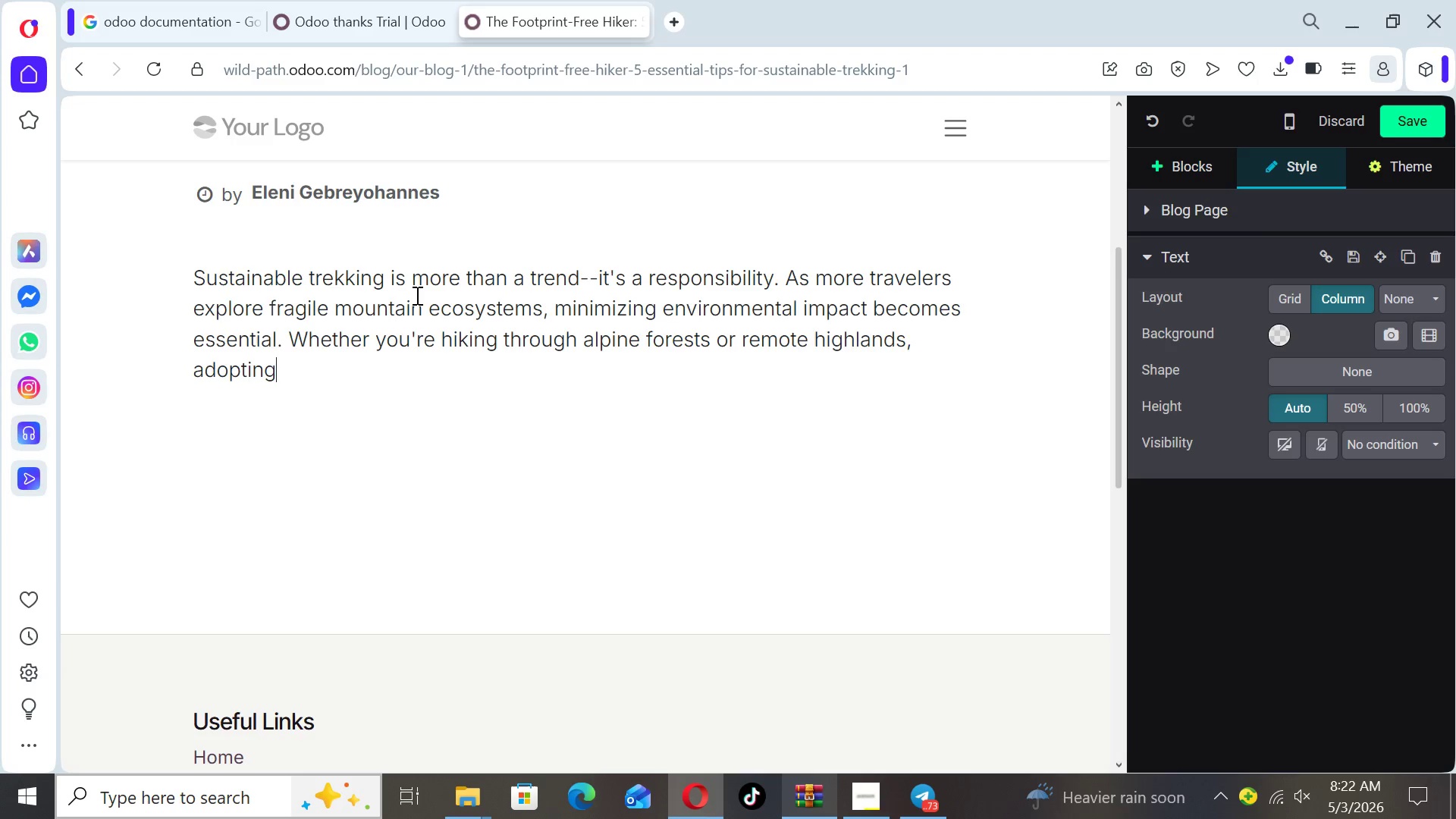 
wait(7.19)
 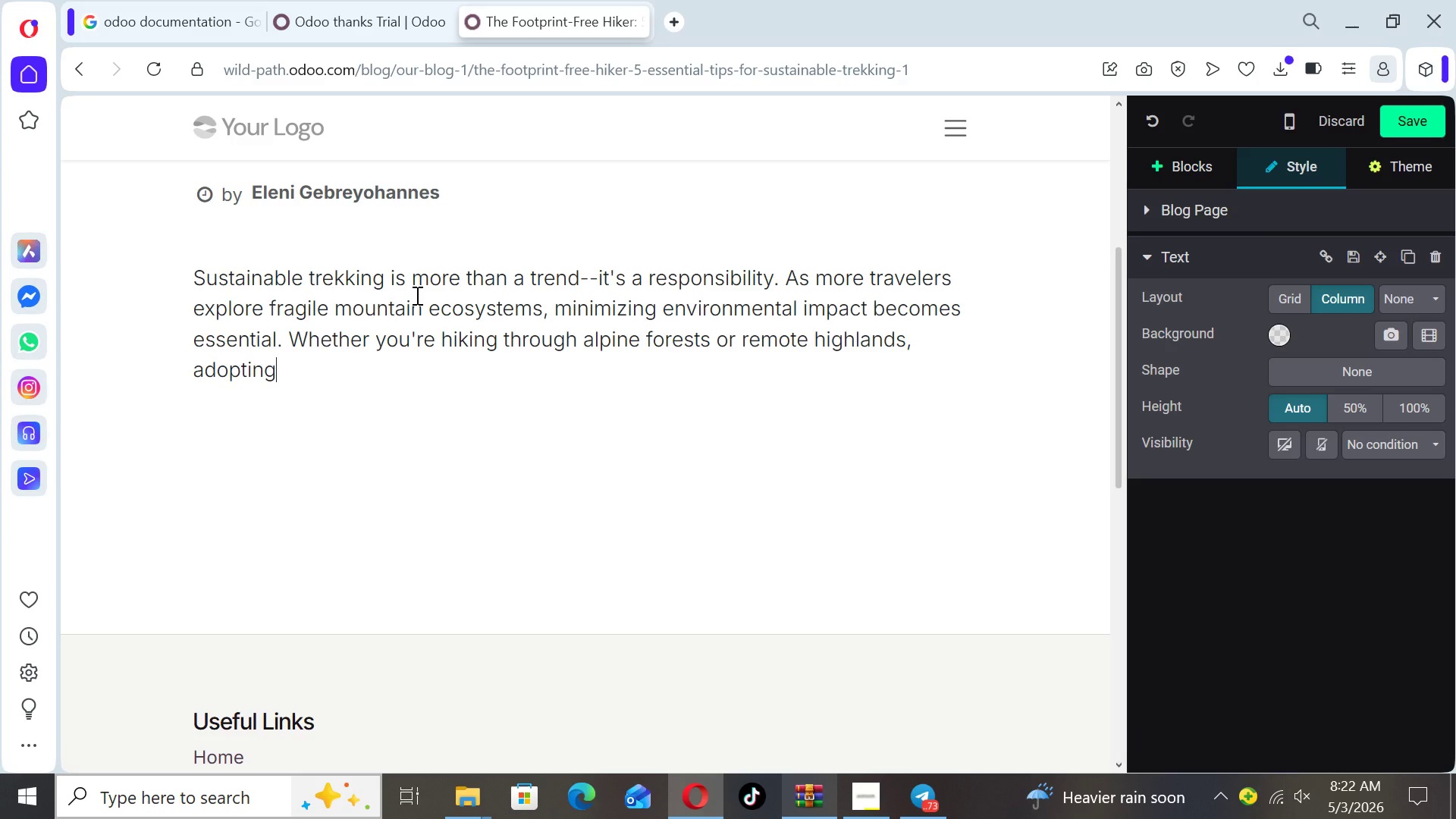 
type( eco-conscious habits ensures these landsapes)
 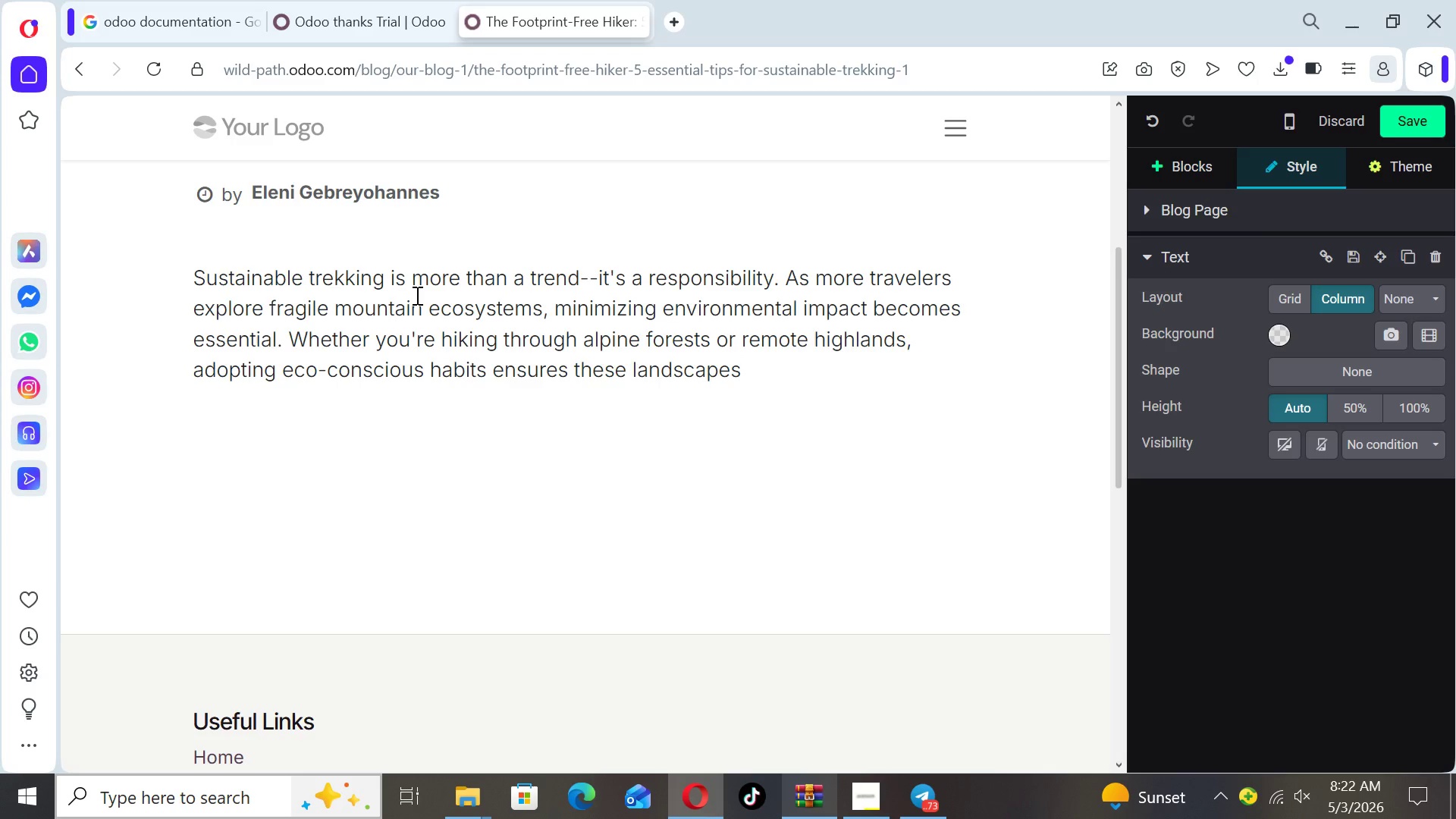 
type( remain untouched)
 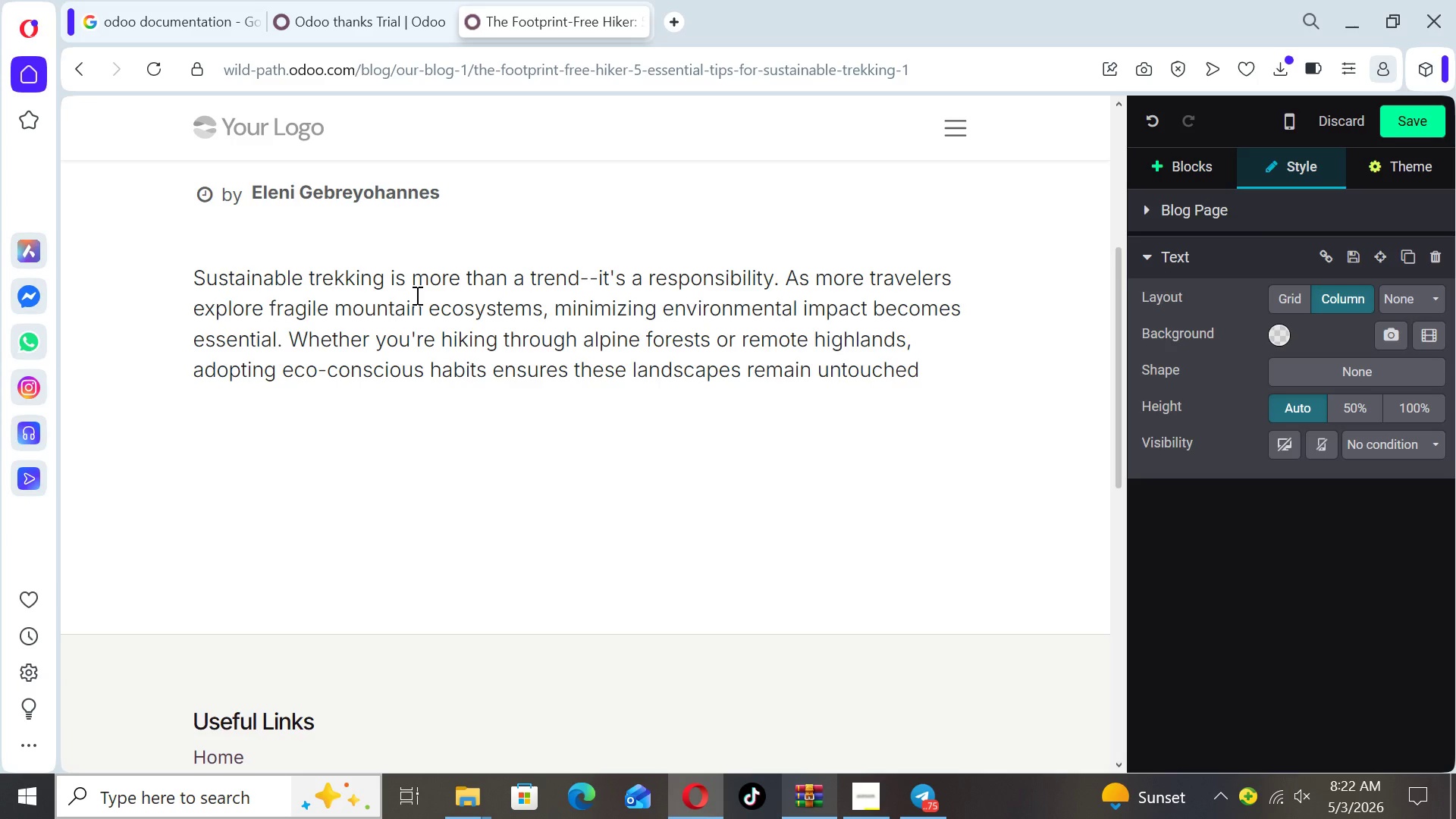 
type( for generations.)
 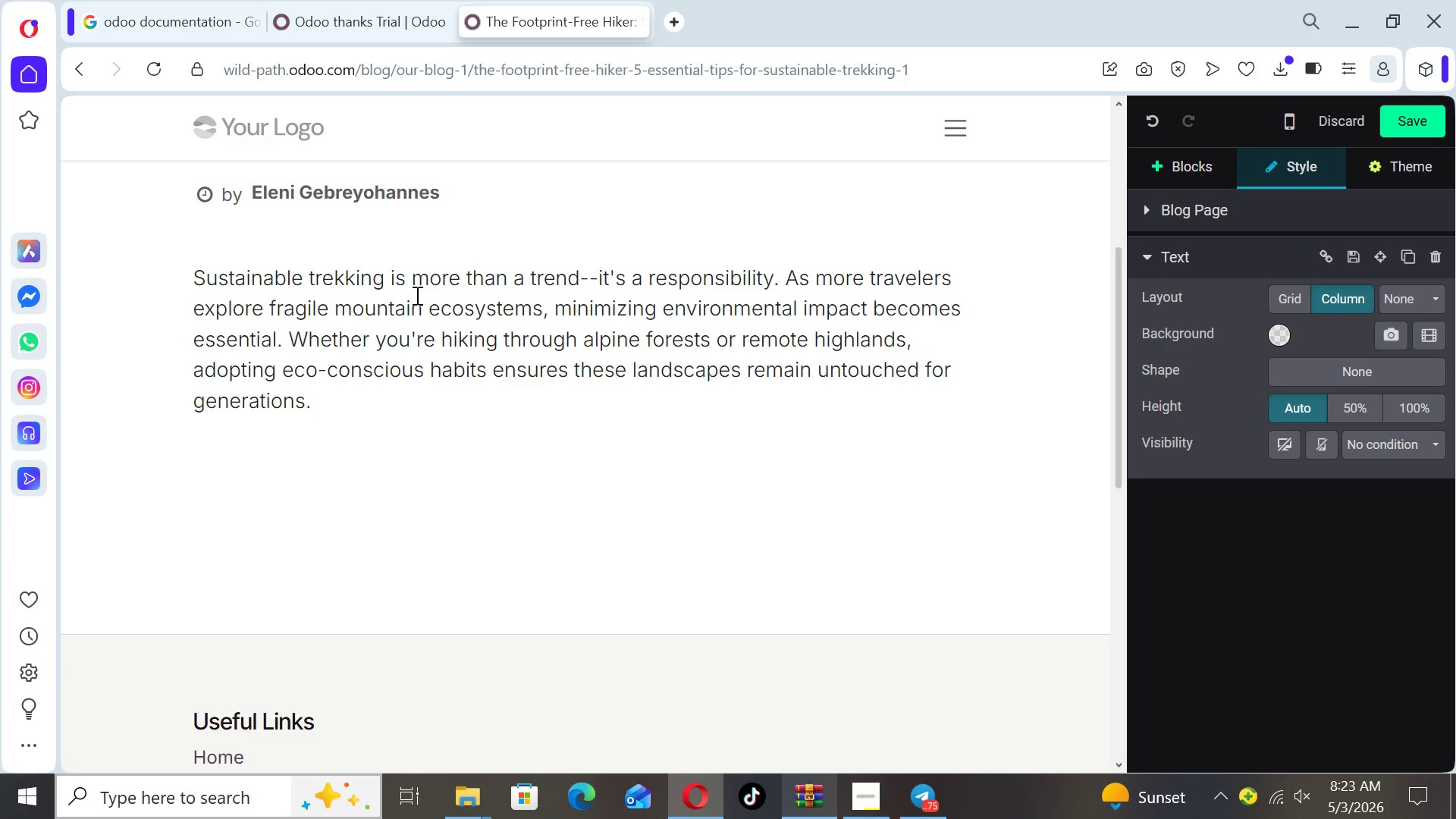 
wait(17.39)
 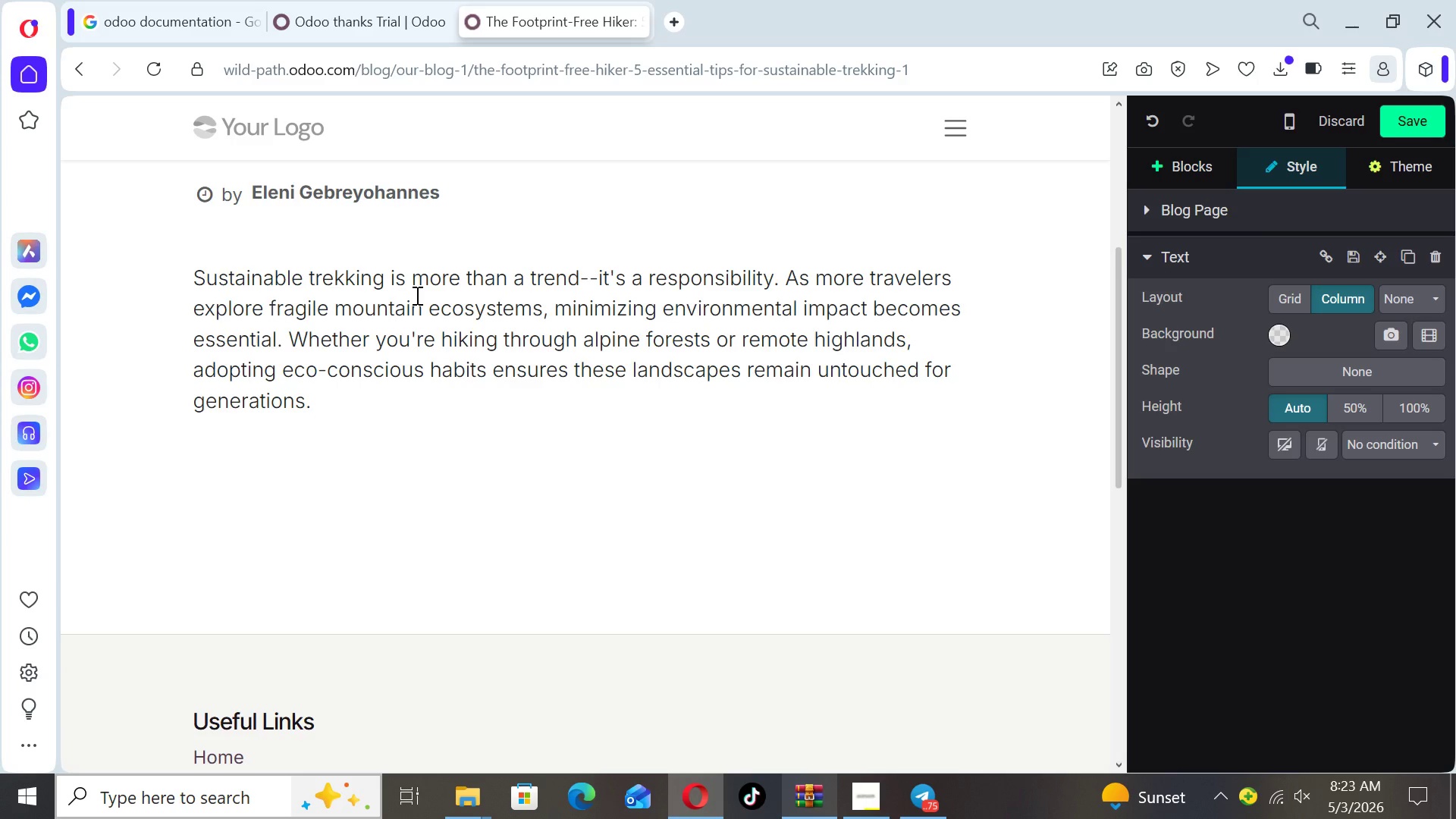 
key(Enter)
 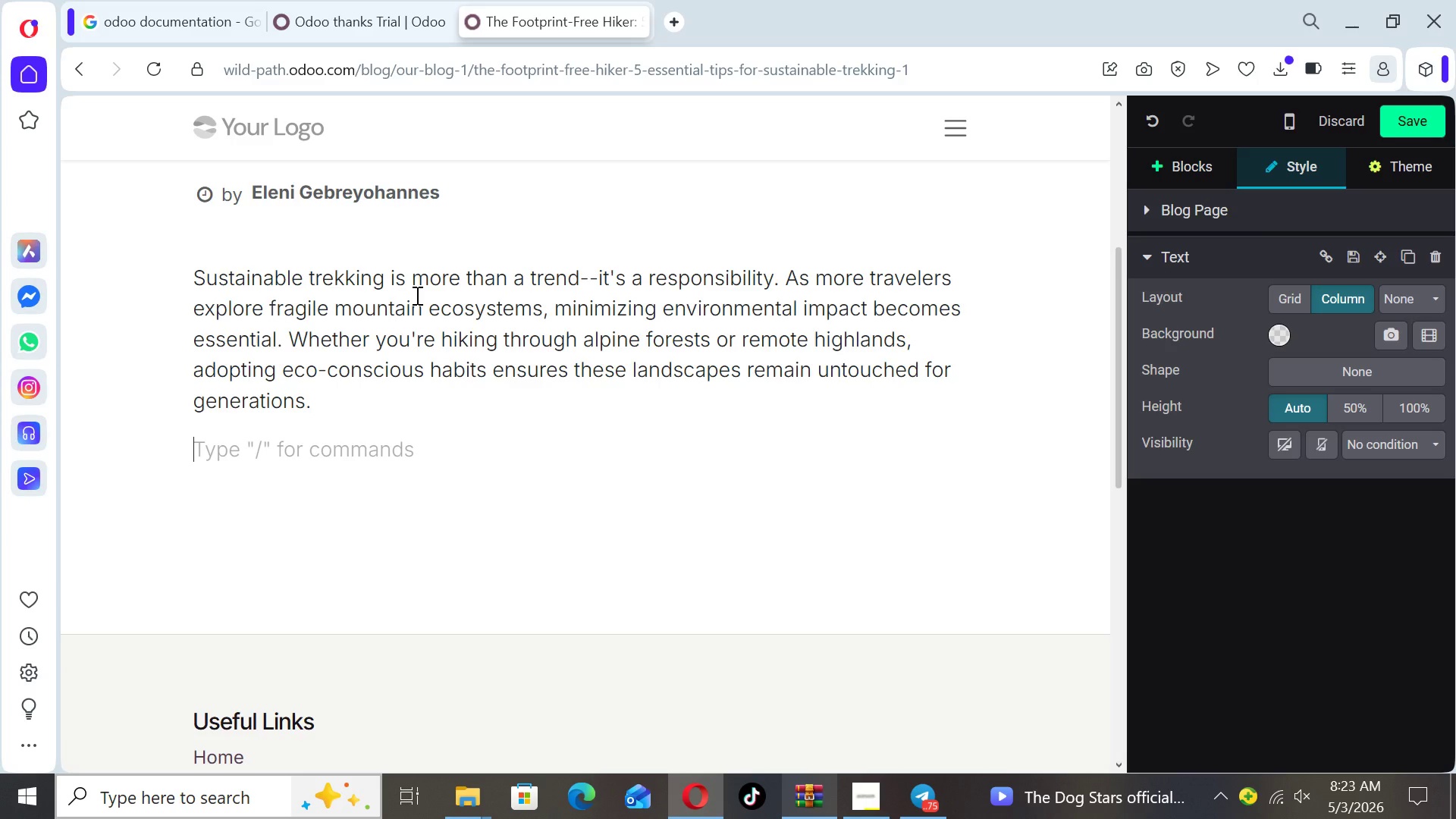 
key(1)
 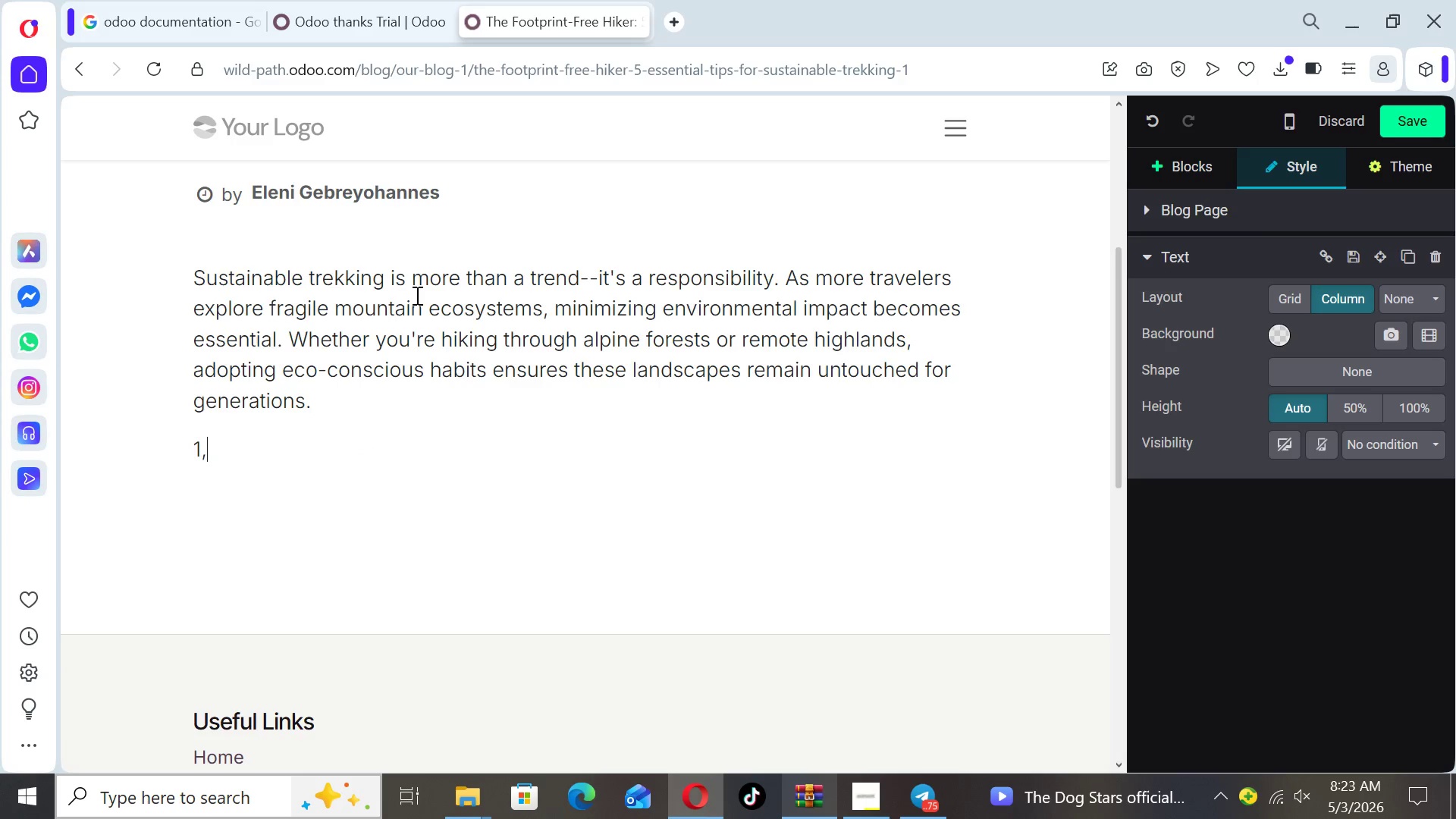 
key(Comma)
 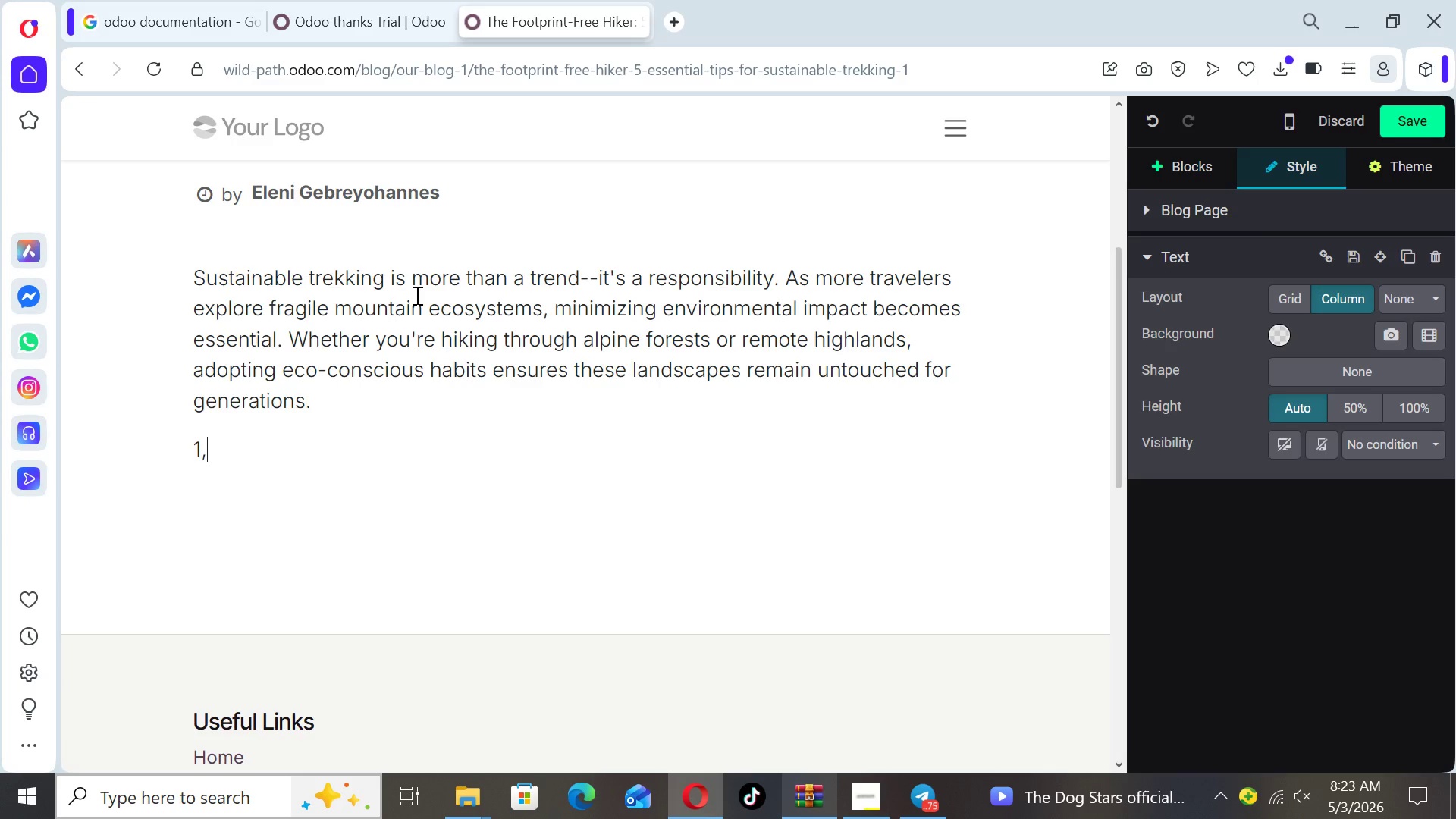 
type( Stick to Marked t)
key(Backspace)
type(Trails)
 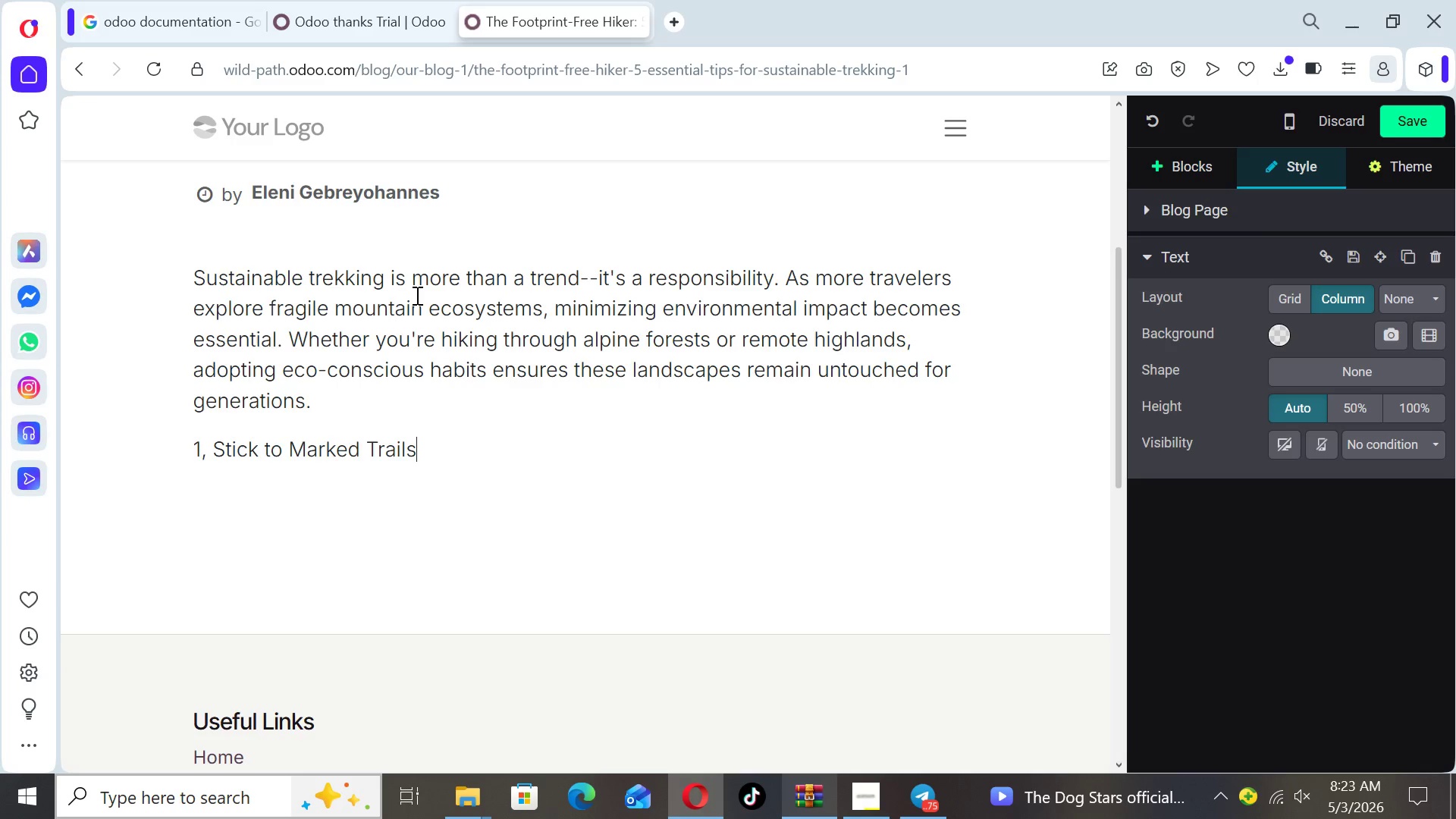 
key(Enter)
 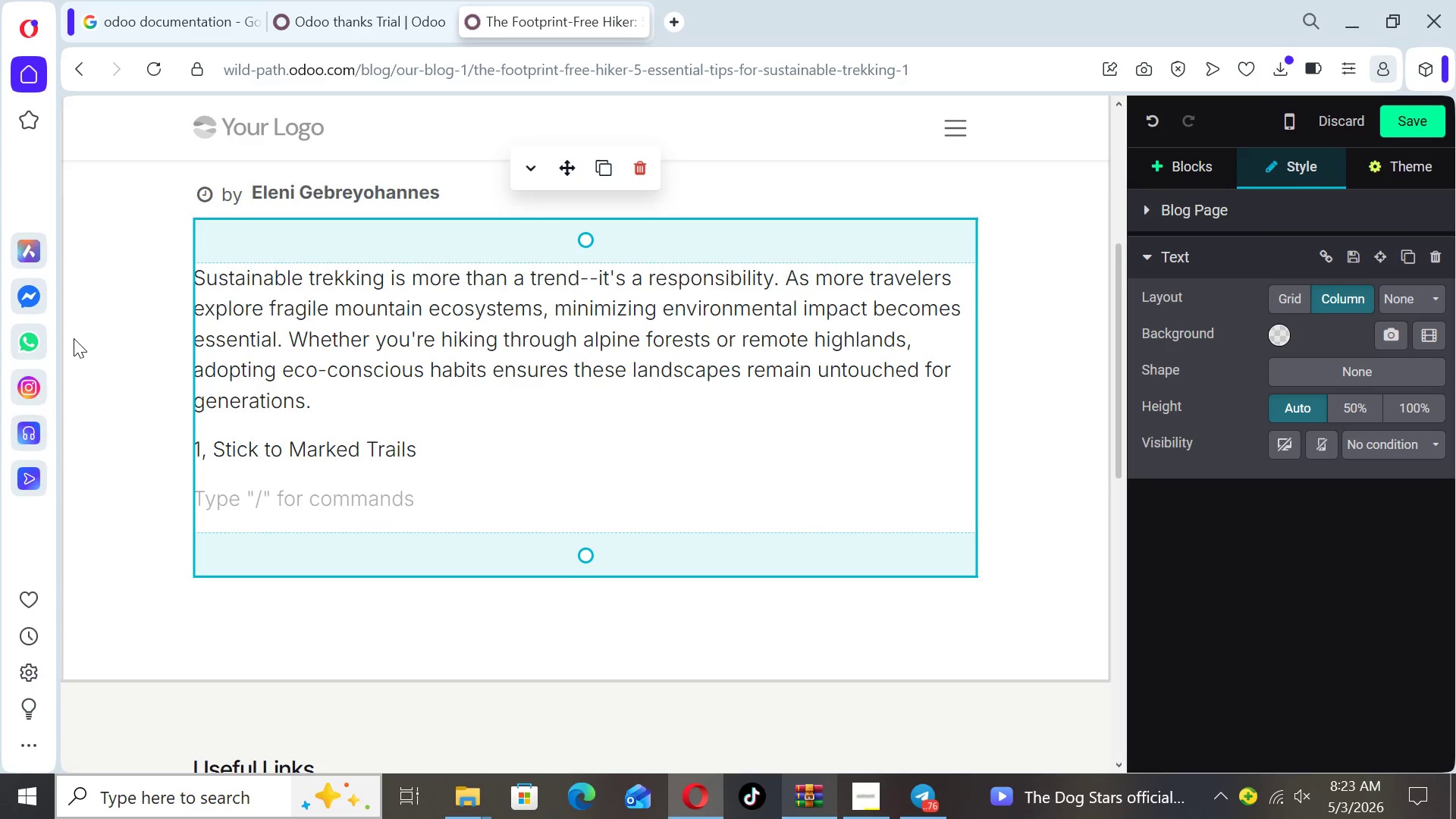 
wait(7.69)
 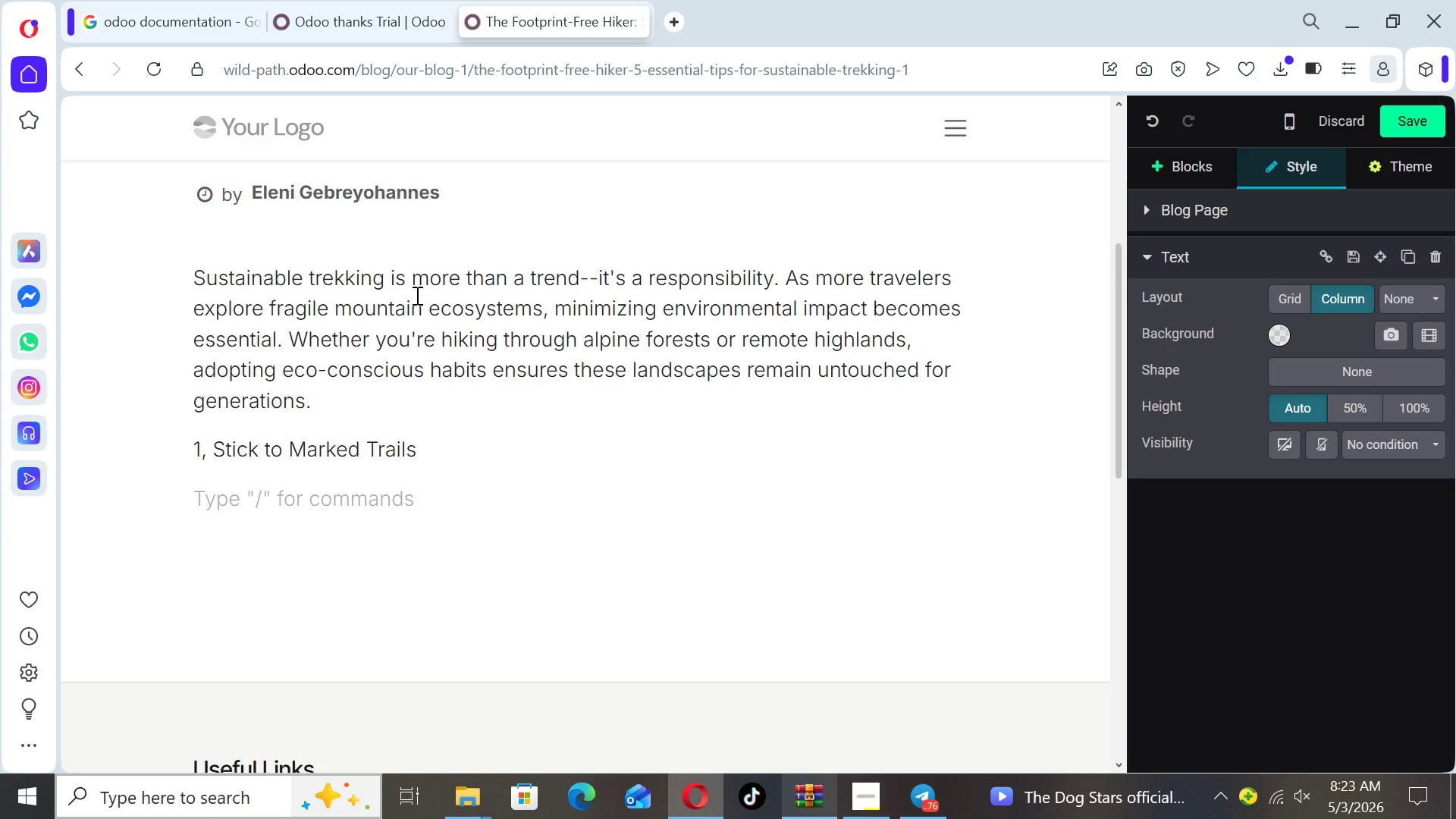 
left_click_drag(start_coordinate=[426, 451], to_coordinate=[168, 457])
 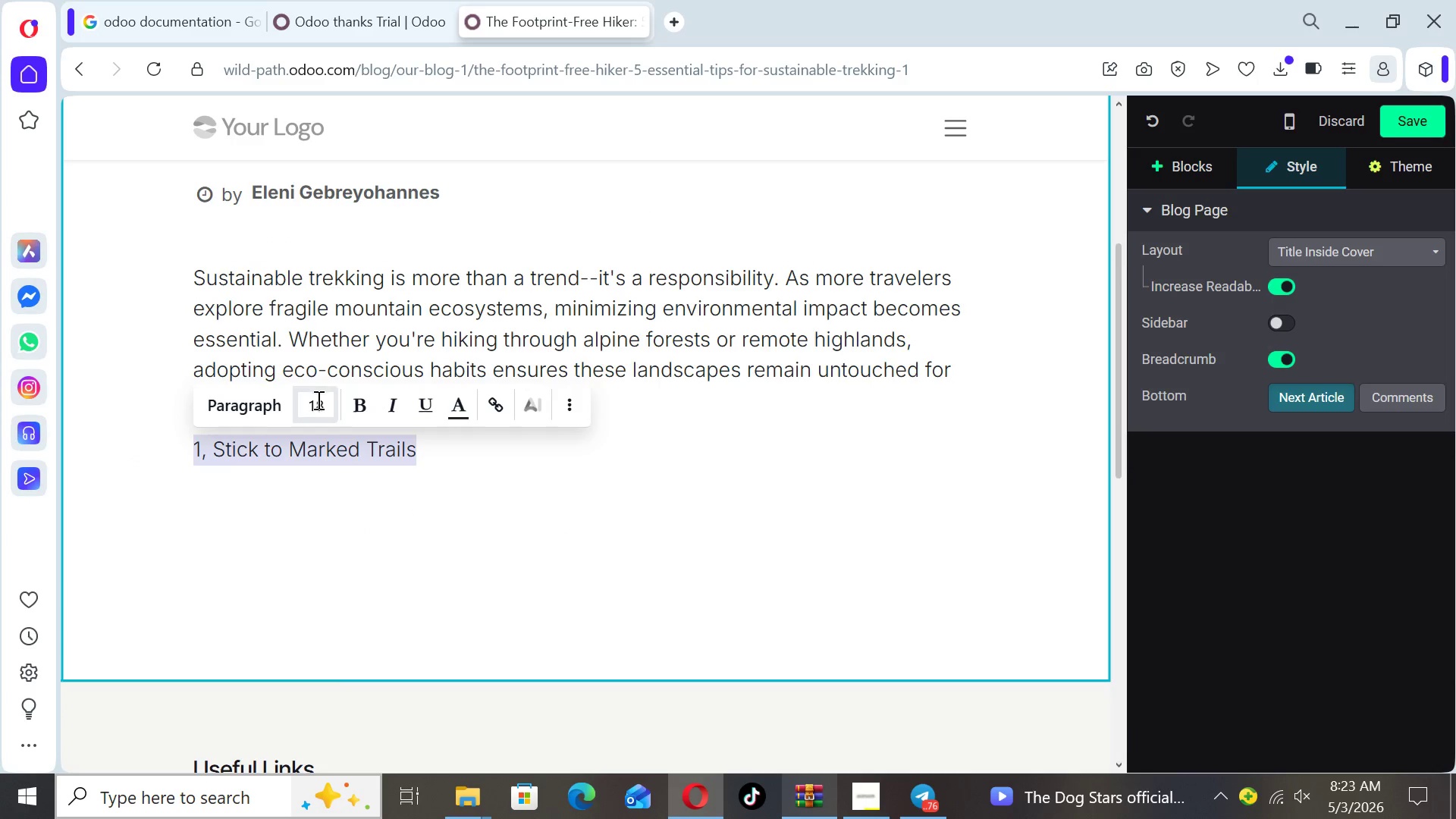 
left_click([334, 406])
 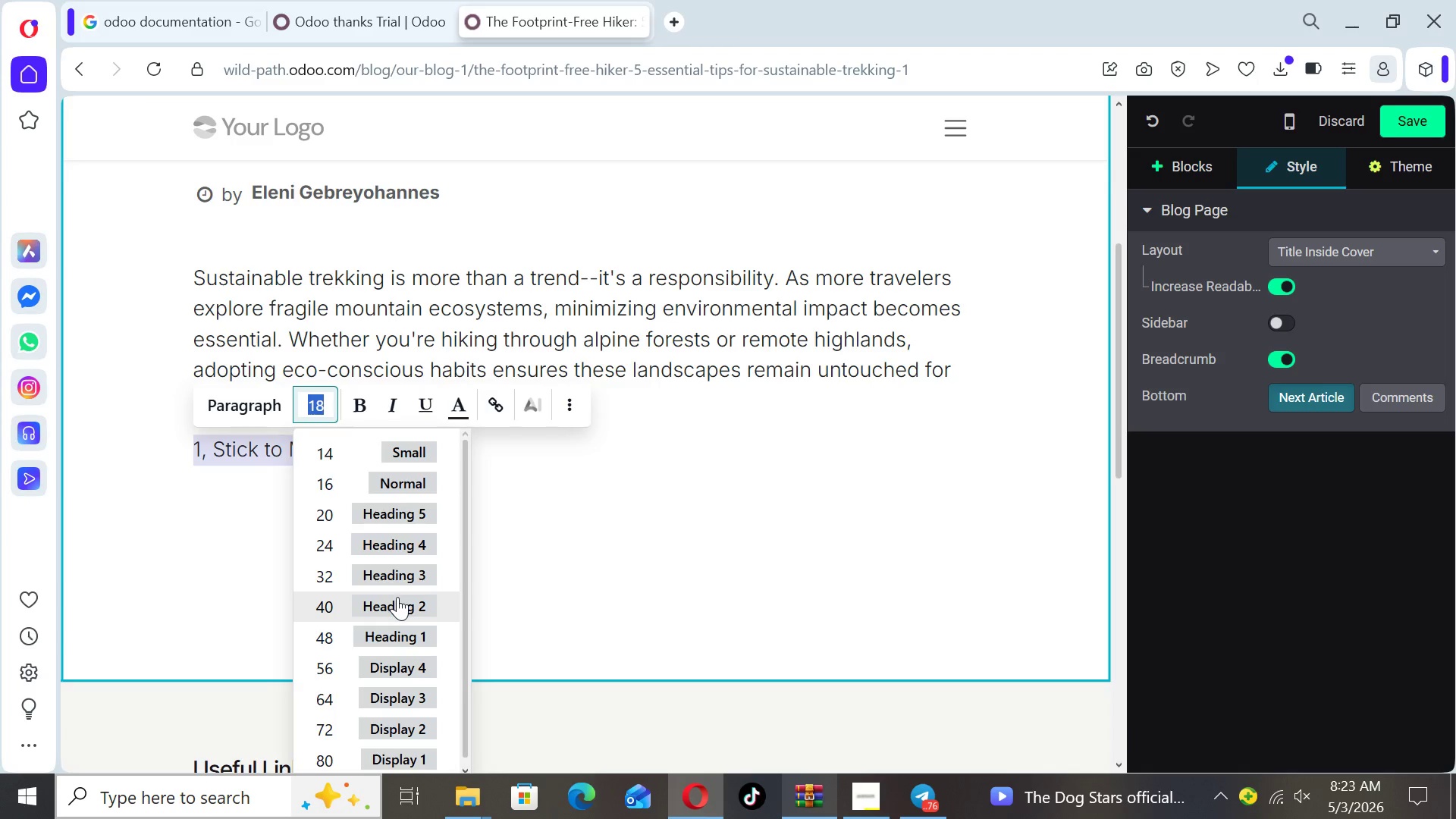 
left_click([397, 597])
 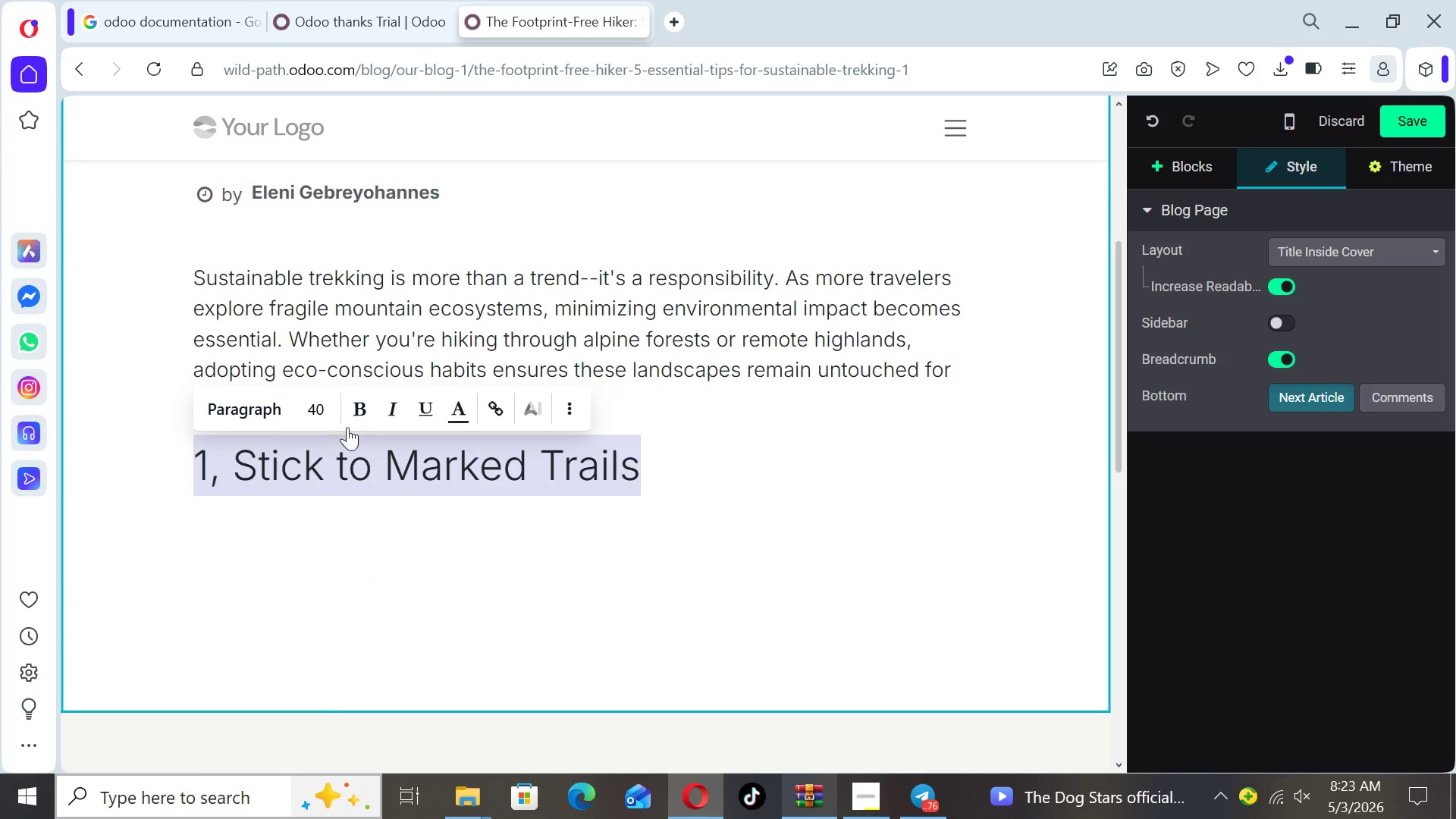 
left_click([363, 419])
 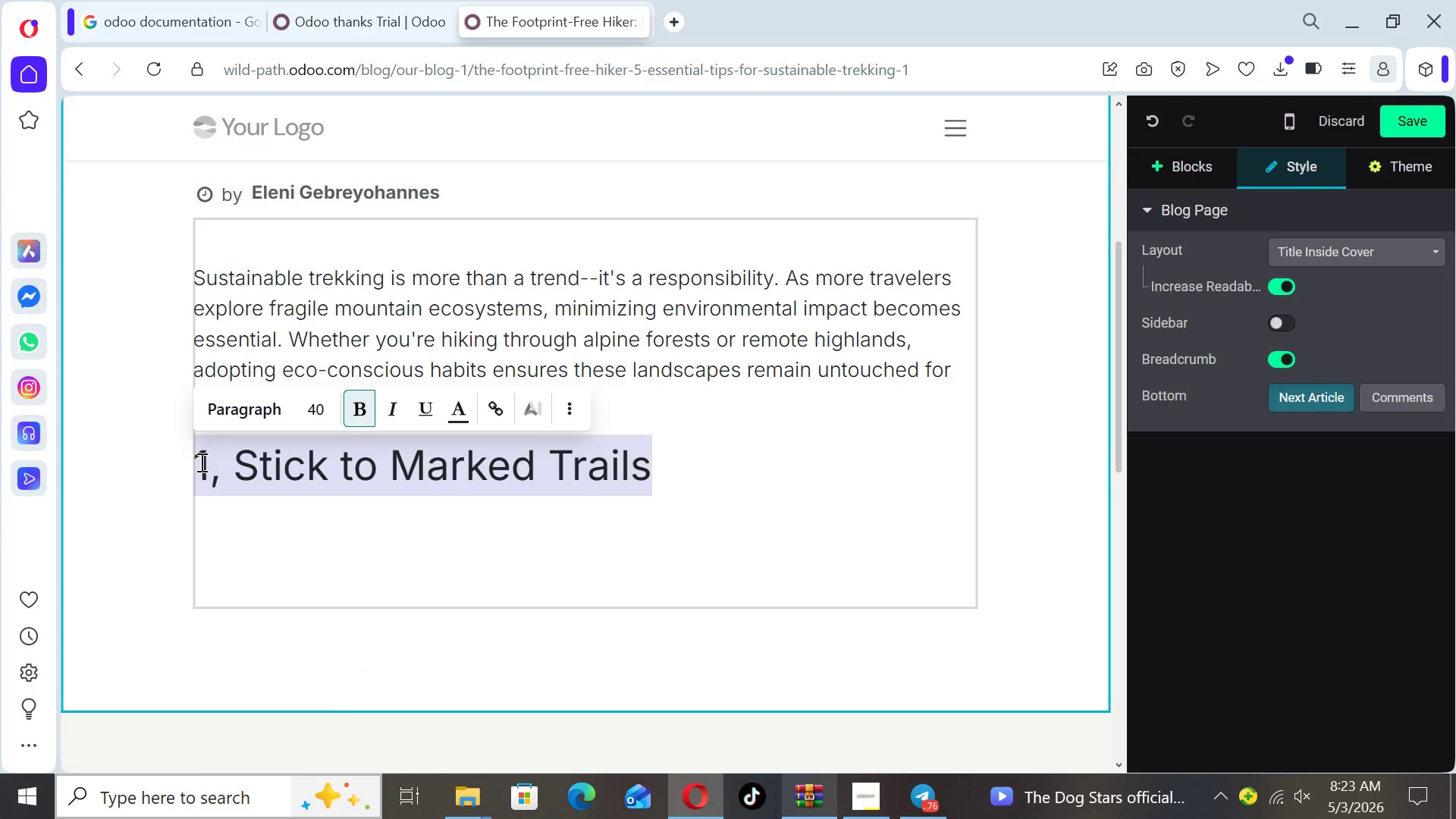 
left_click([198, 462])
 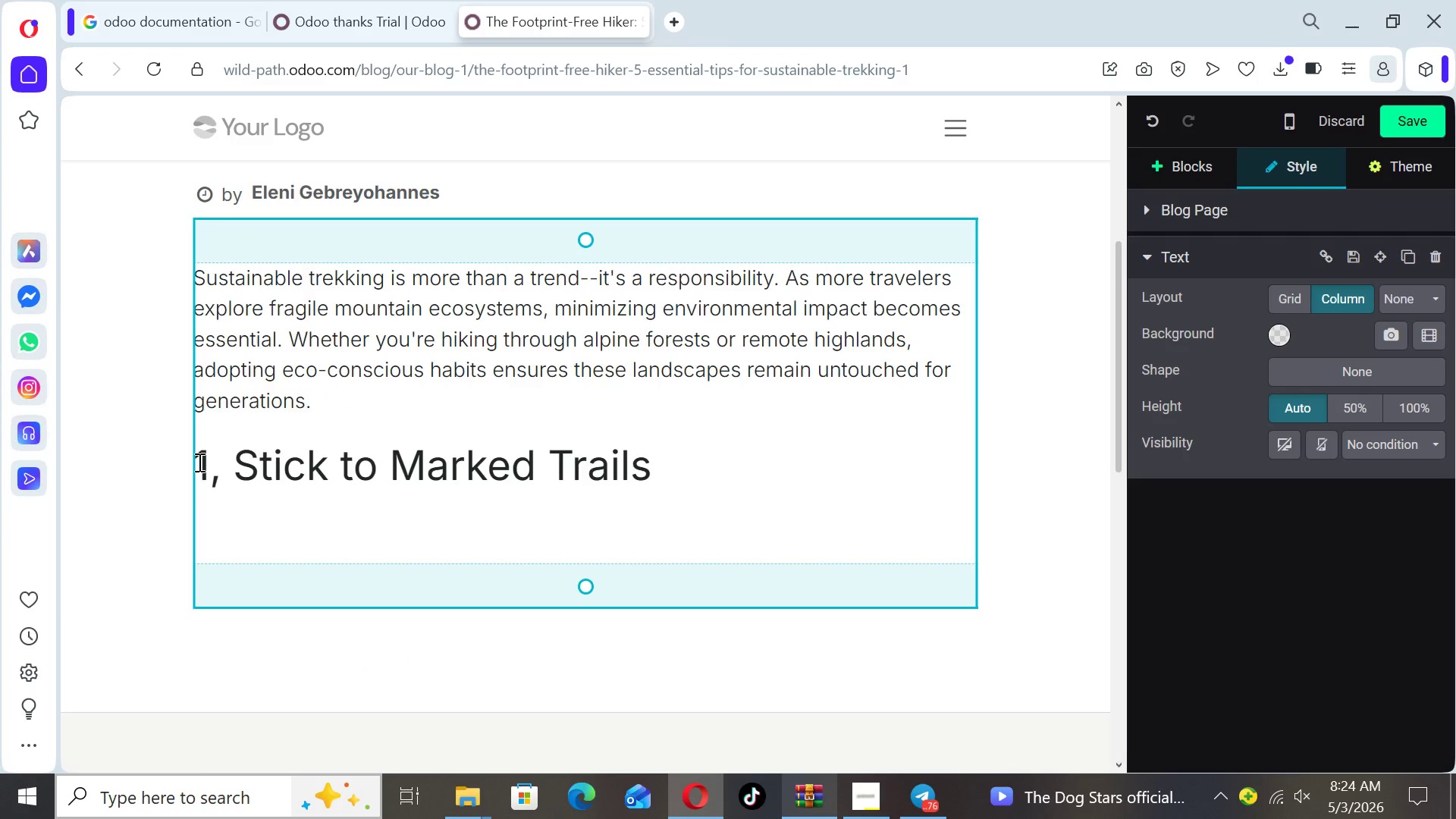 
left_click([198, 462])
 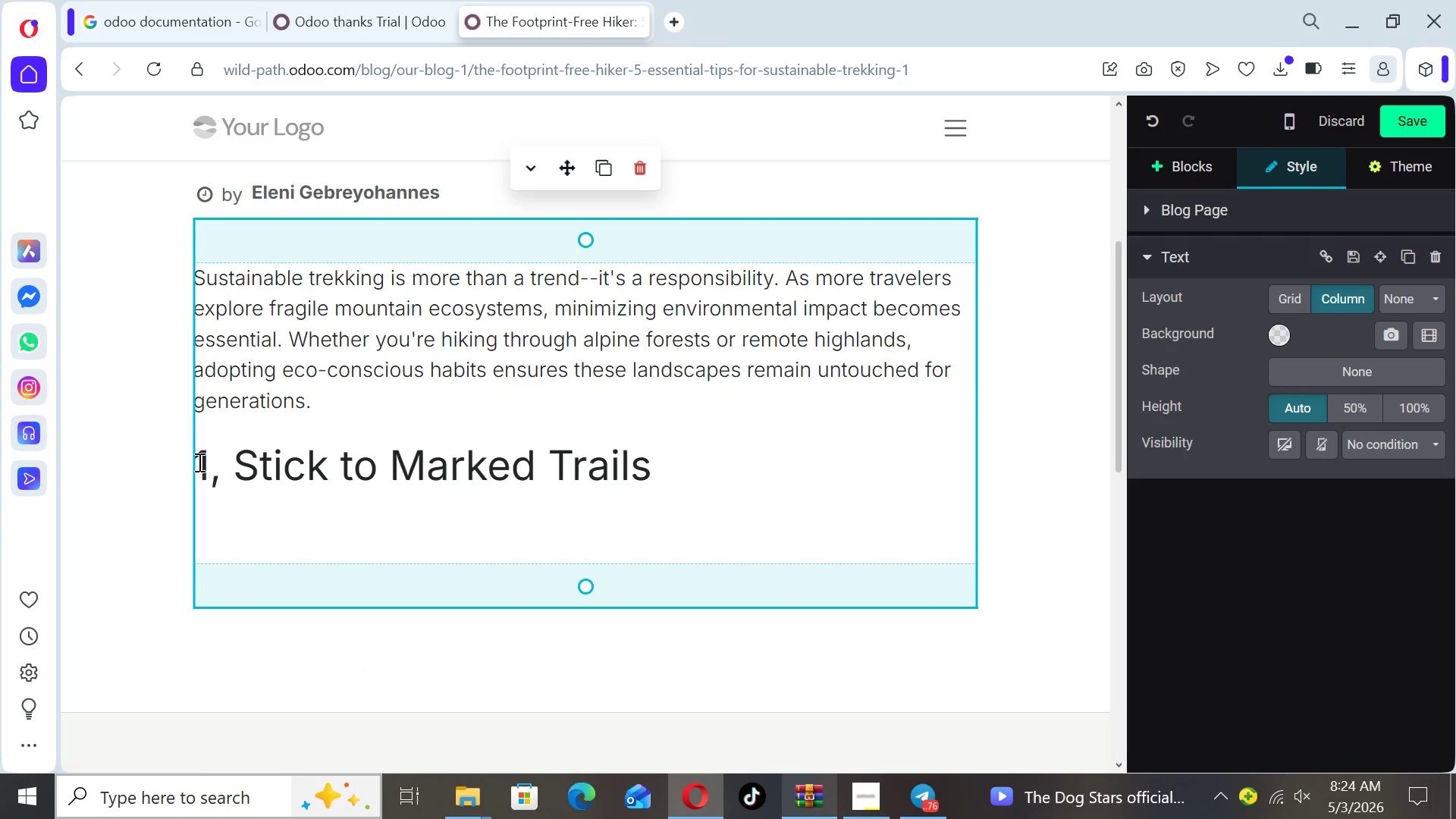 
key(Space)
 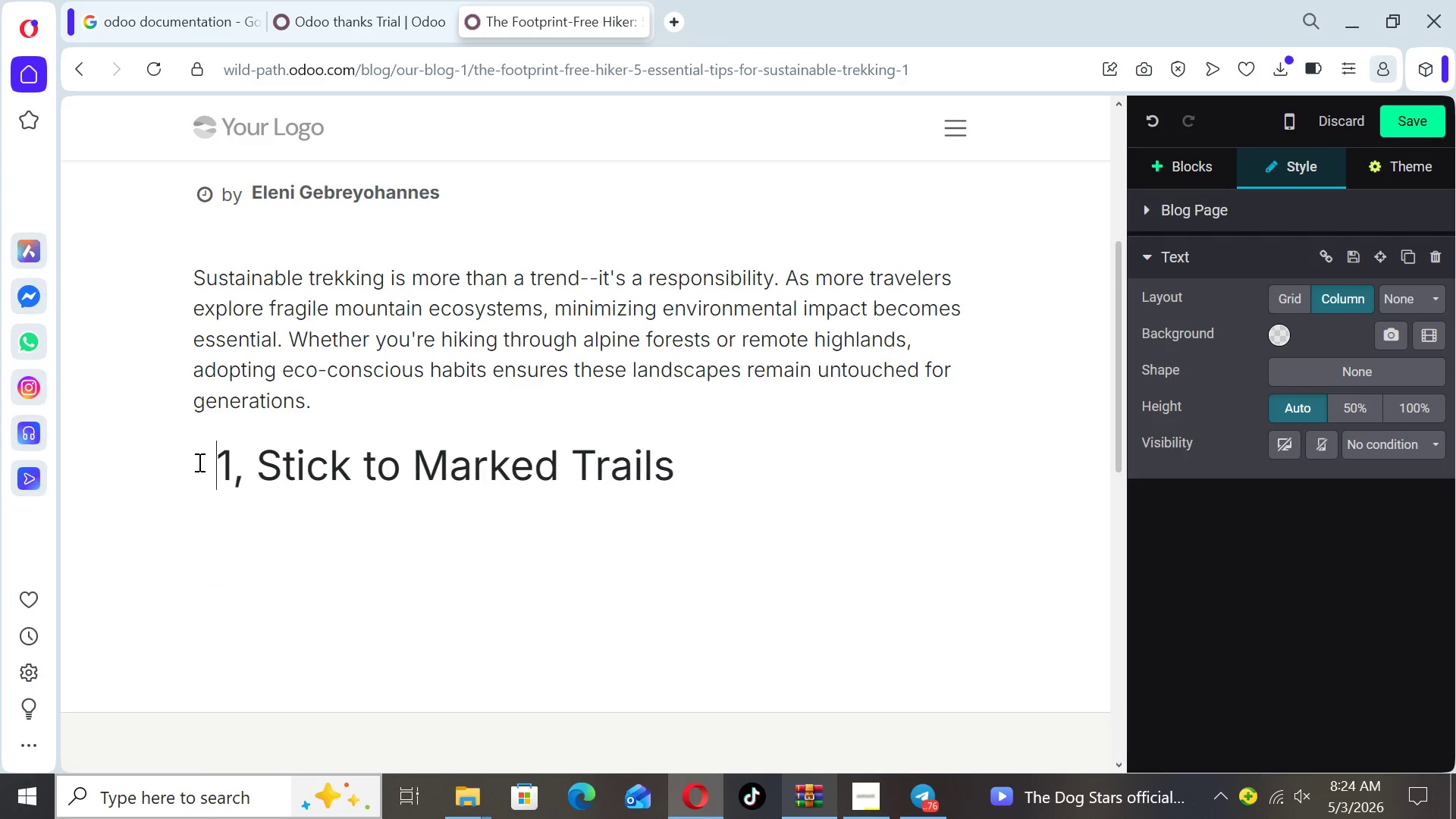 
key(Space)
 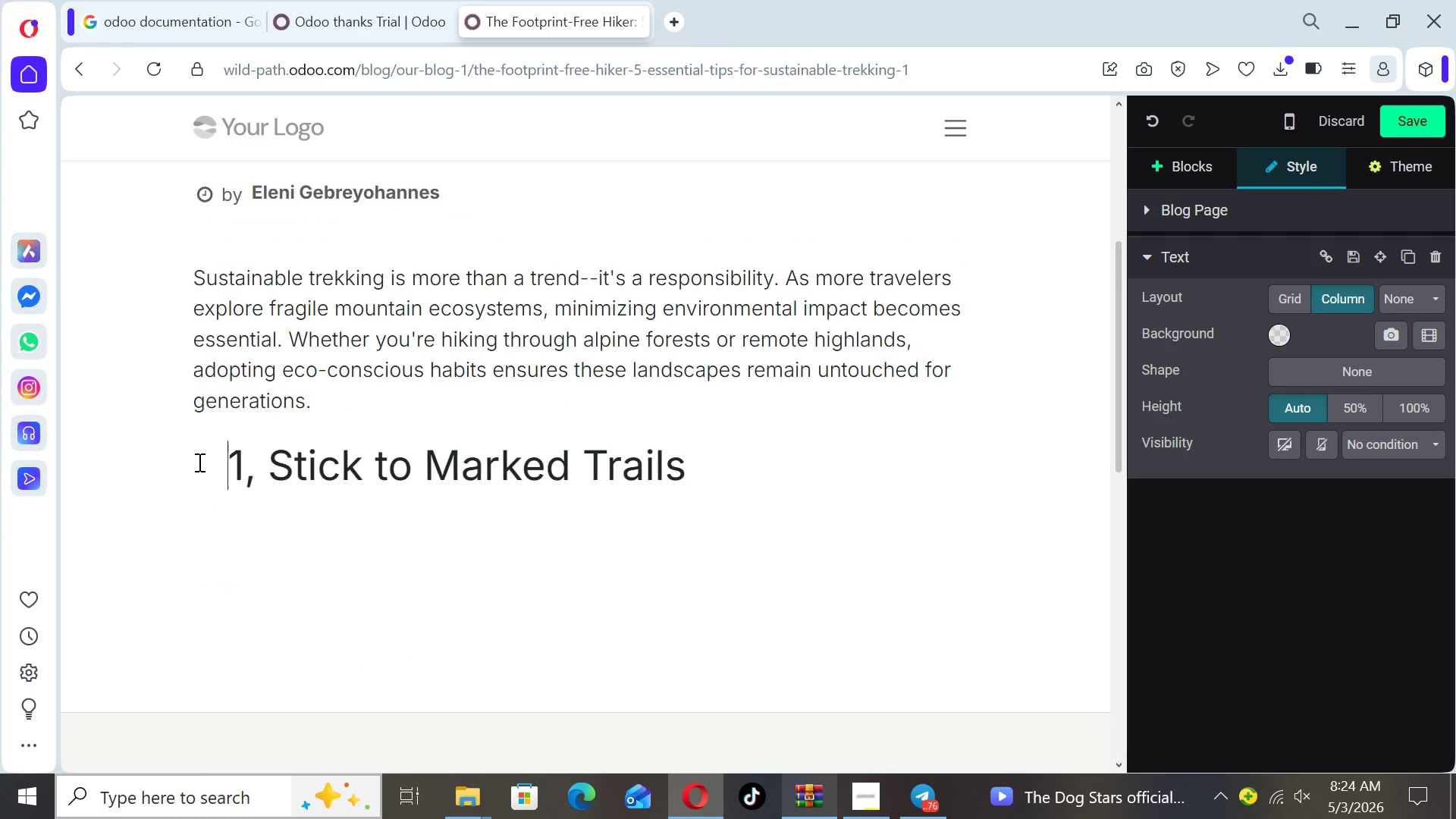 
key(Space)
 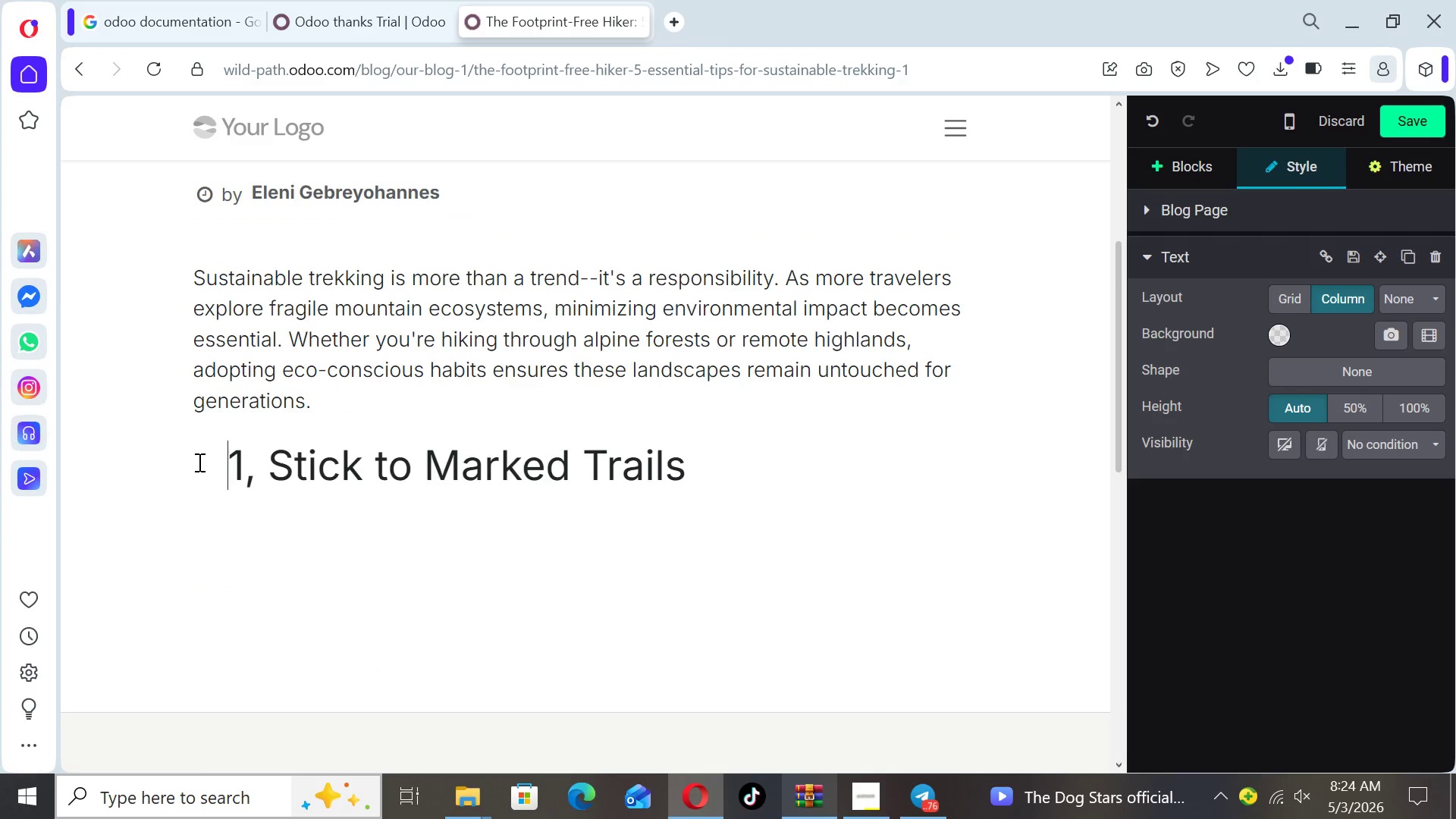 
key(Space)
 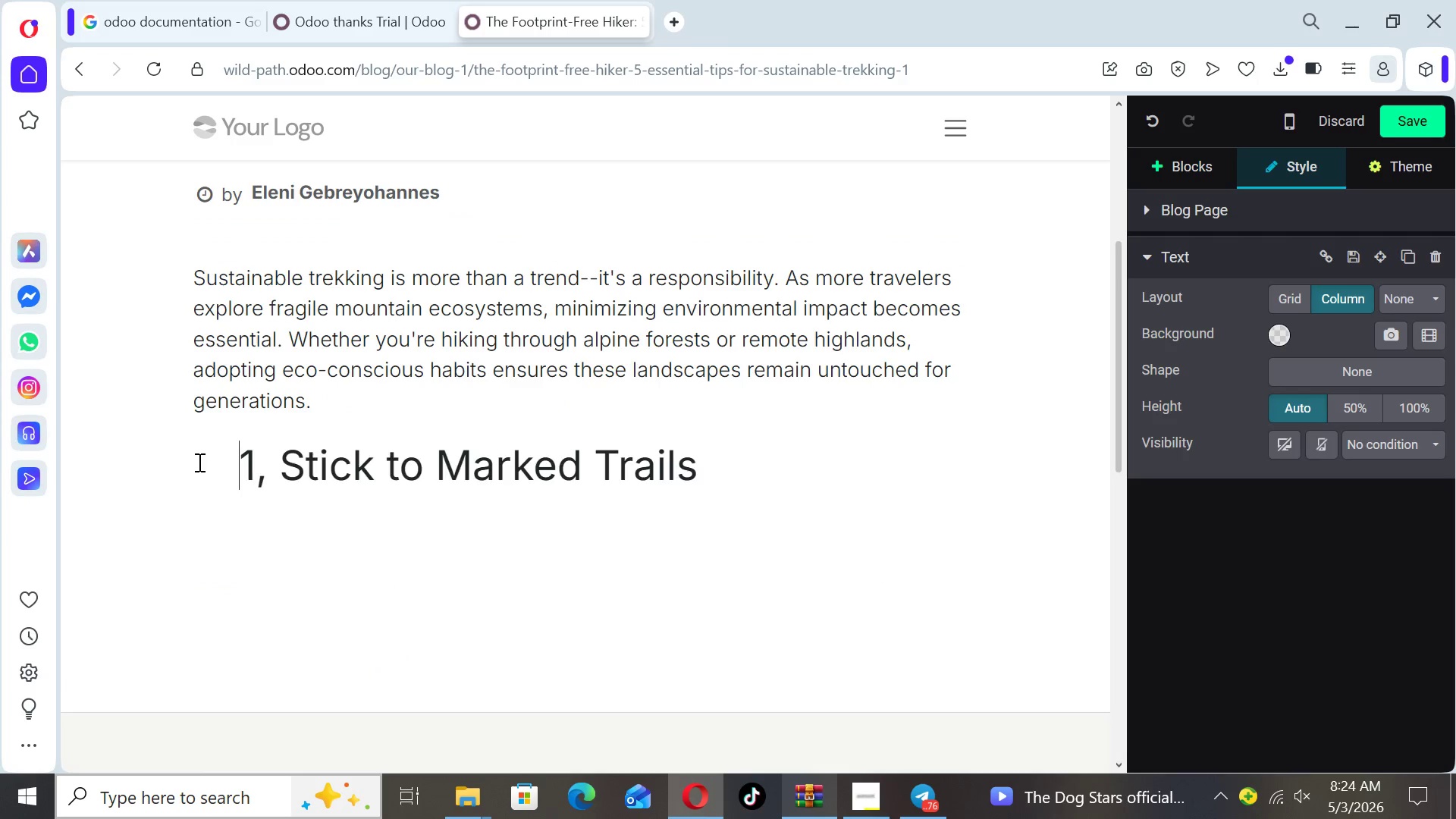 
key(Space)
 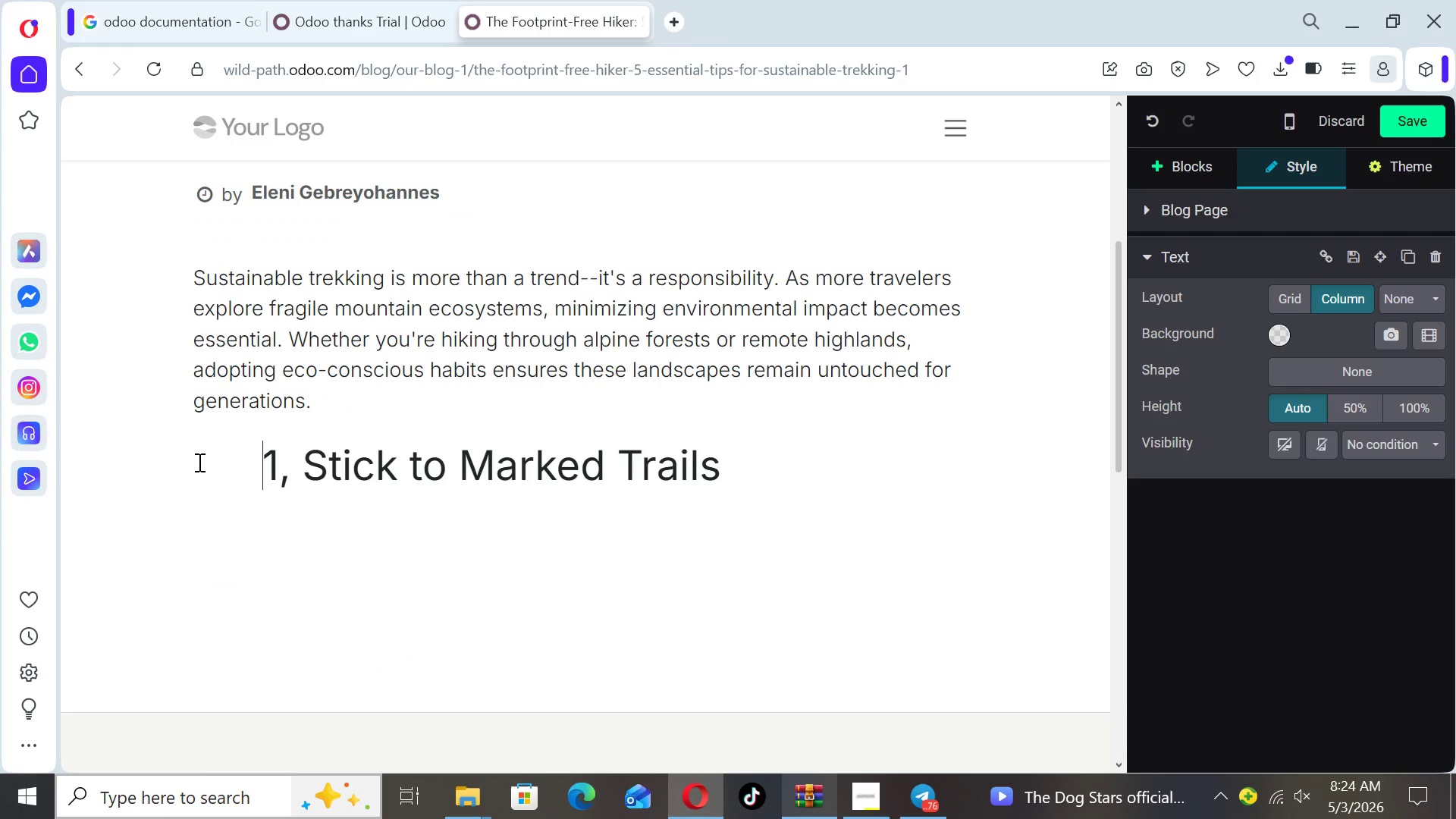 
key(Space)
 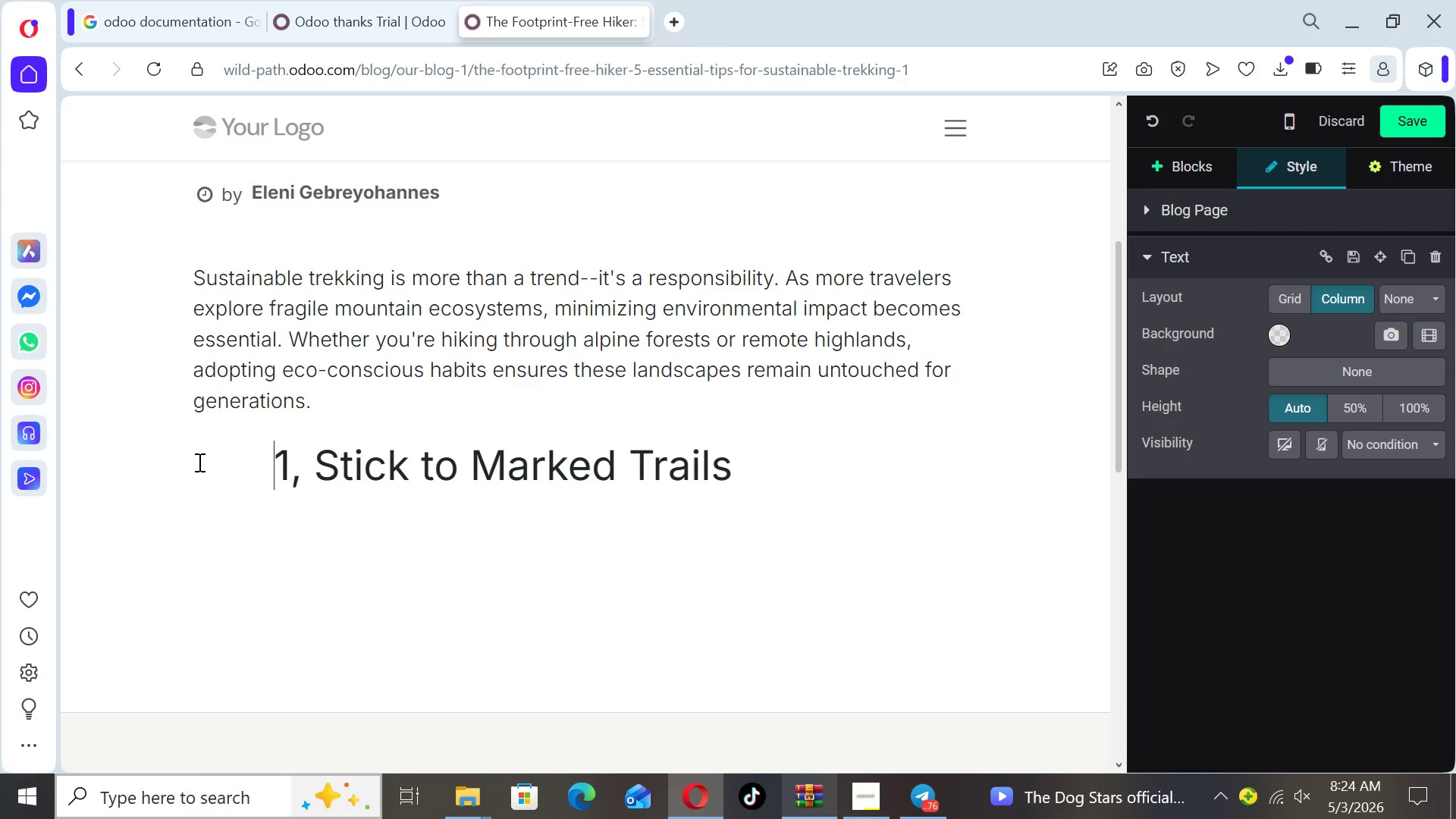 
key(Space)
 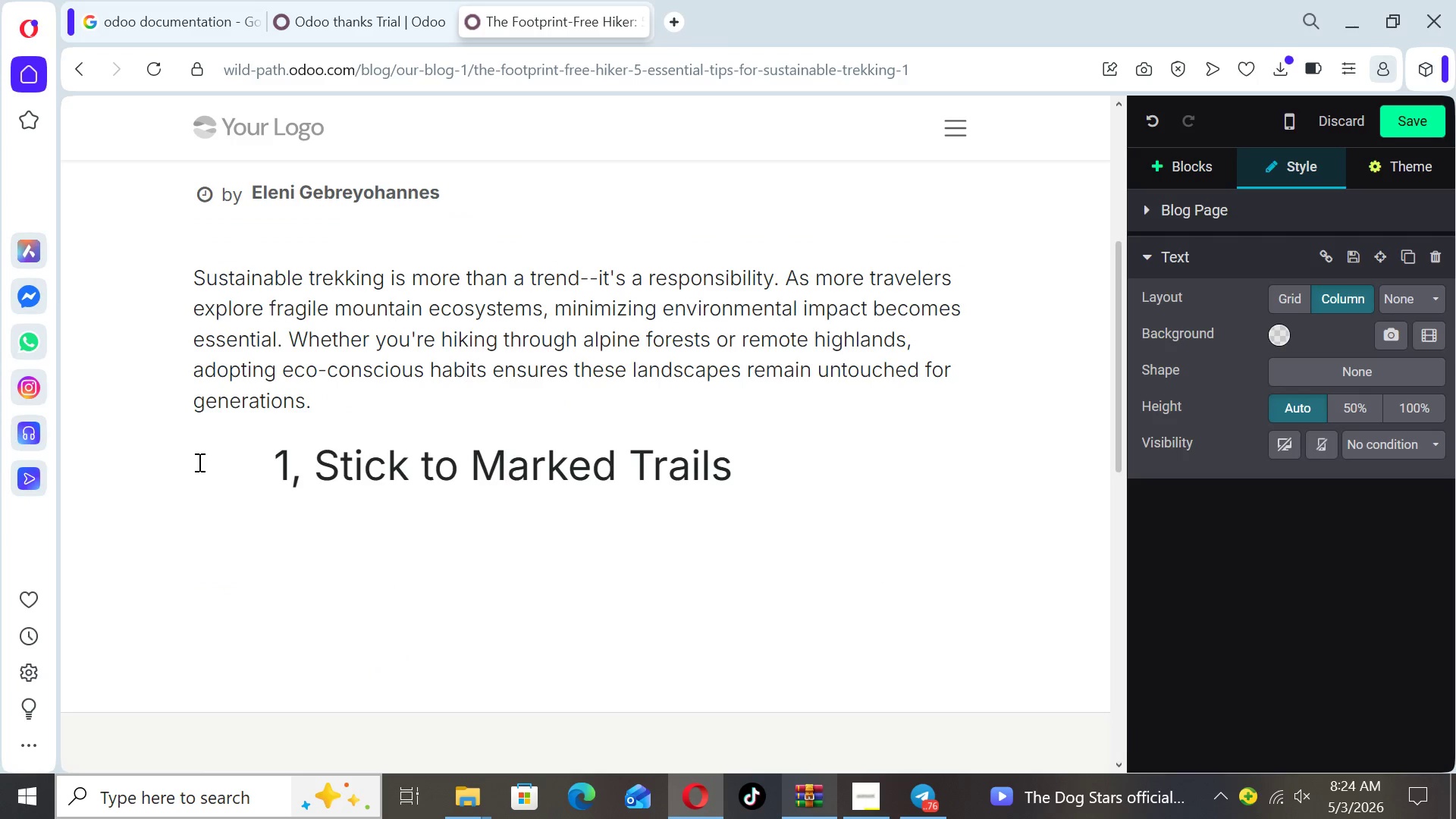 
key(Space)
 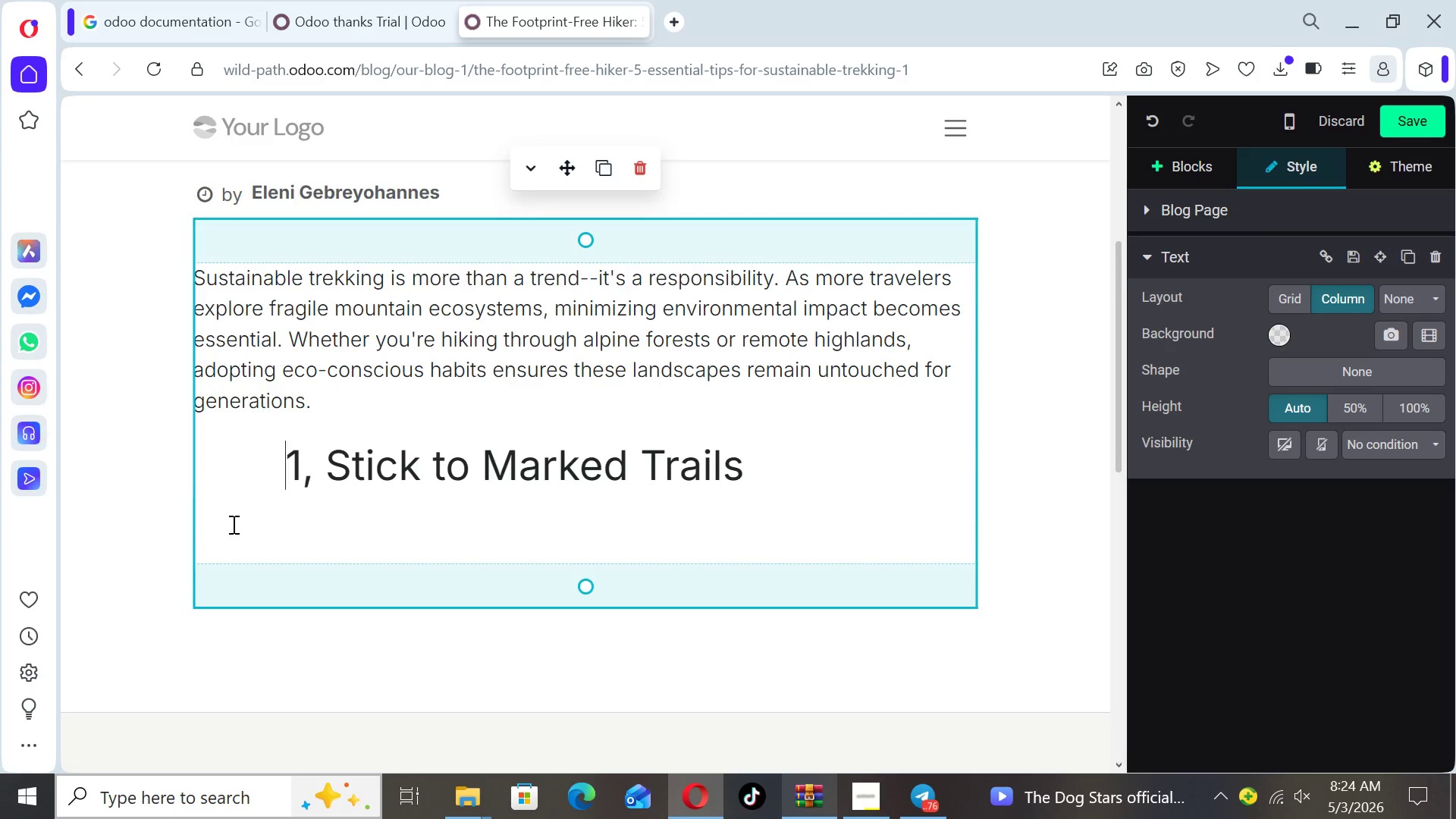 
left_click([232, 524])
 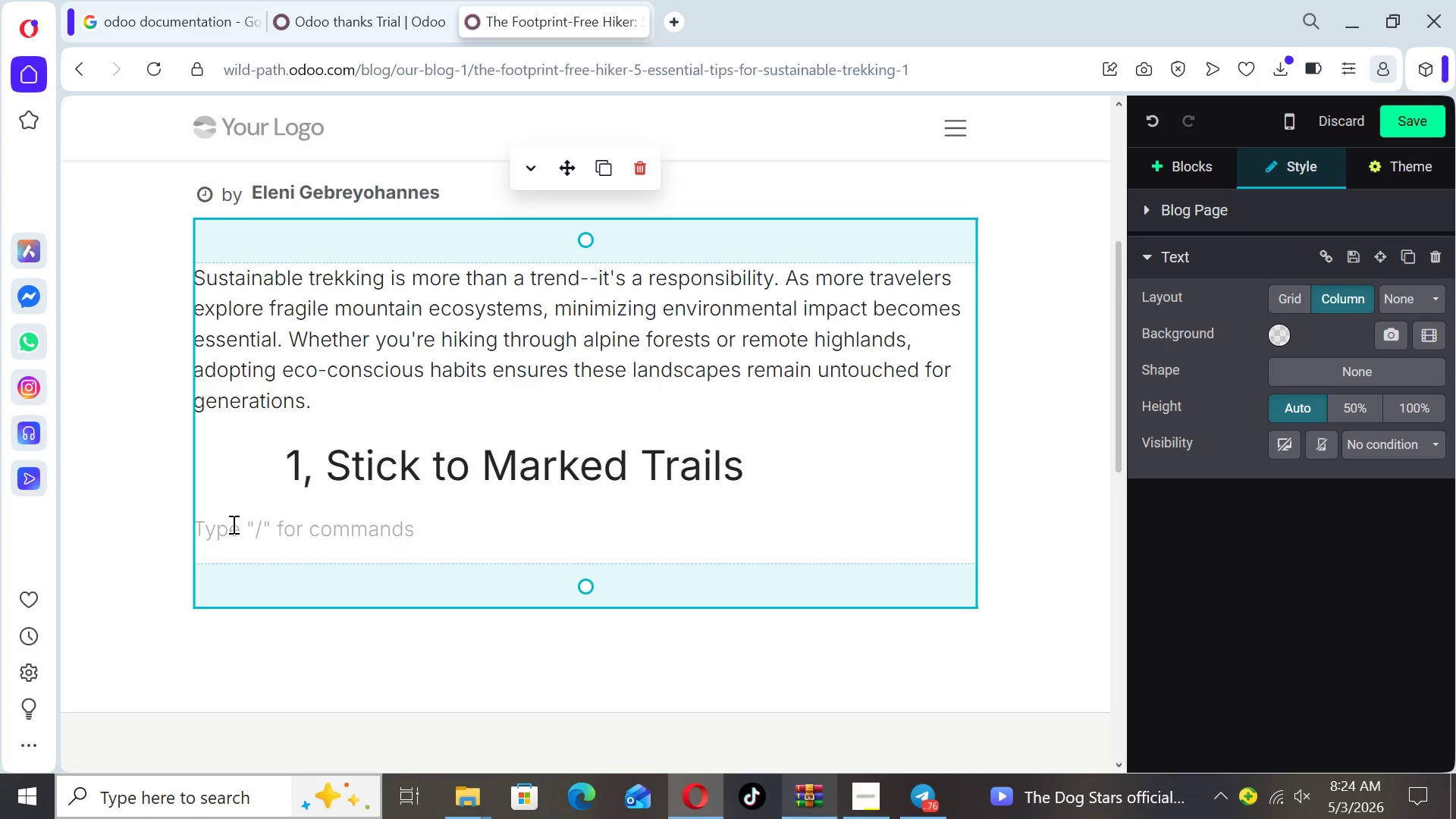 
type(Venturing off-trail)
 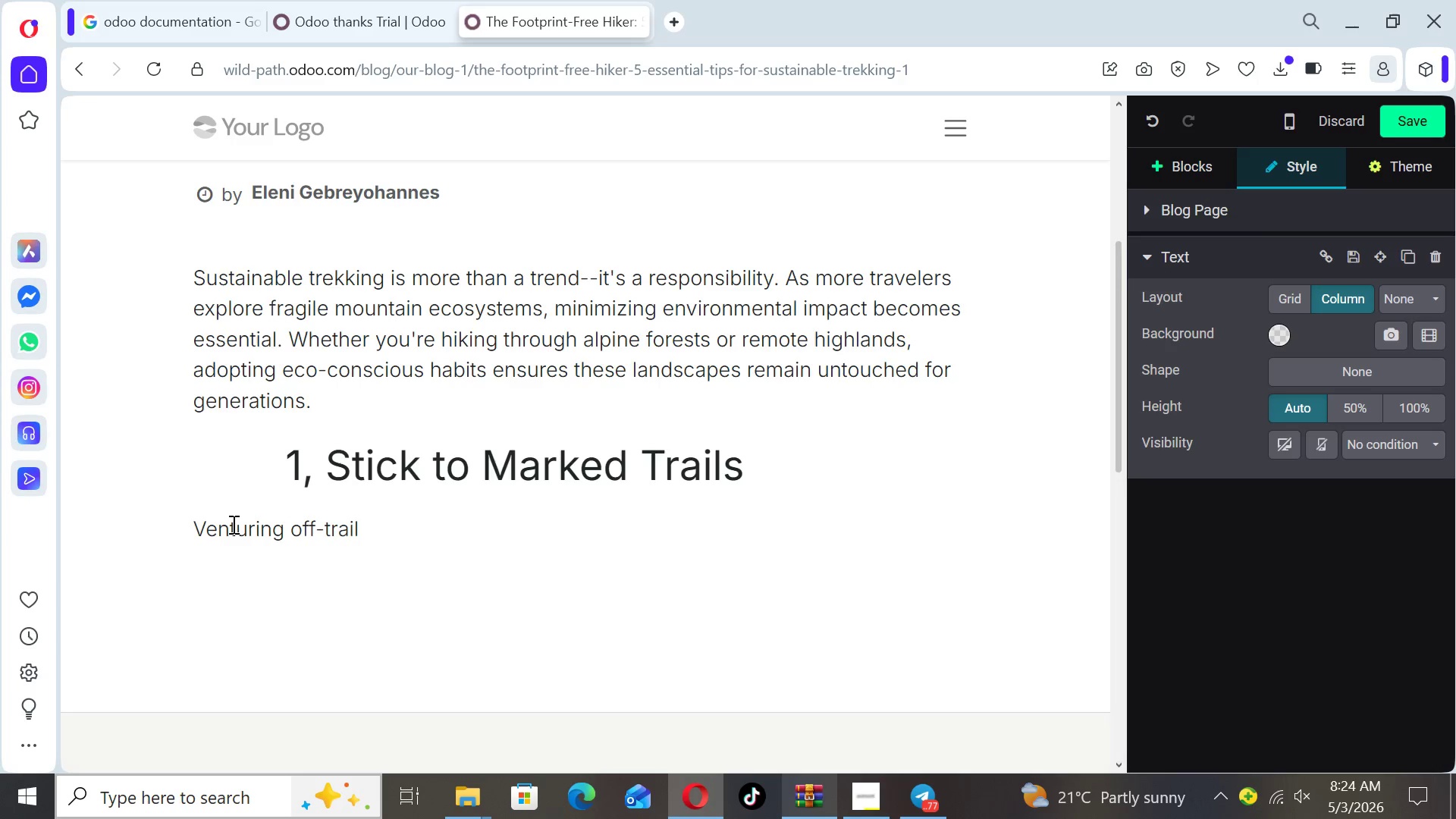 
type( damages )
 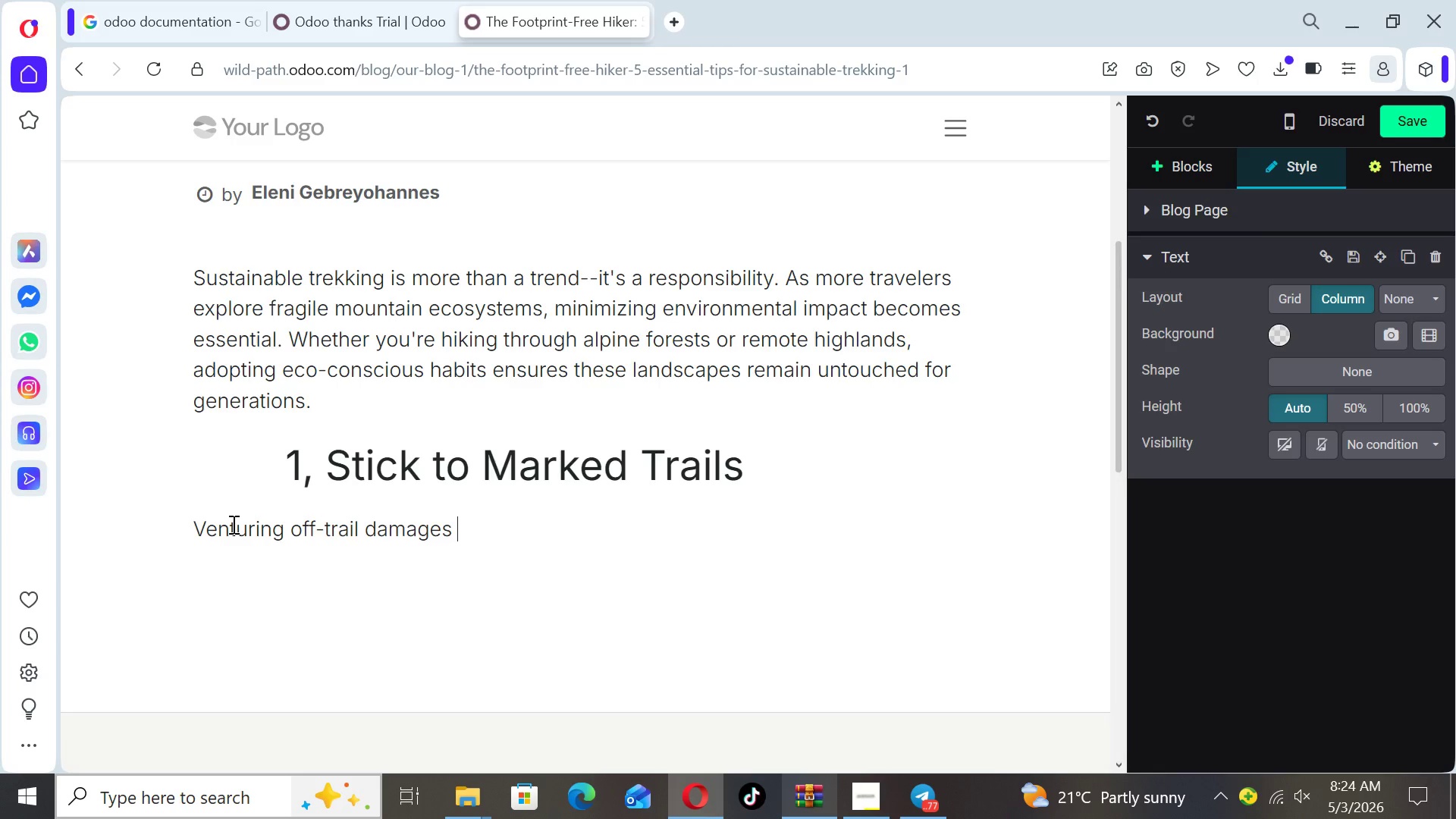 
type(veetation and accelerates soil erosion. Always follow)
 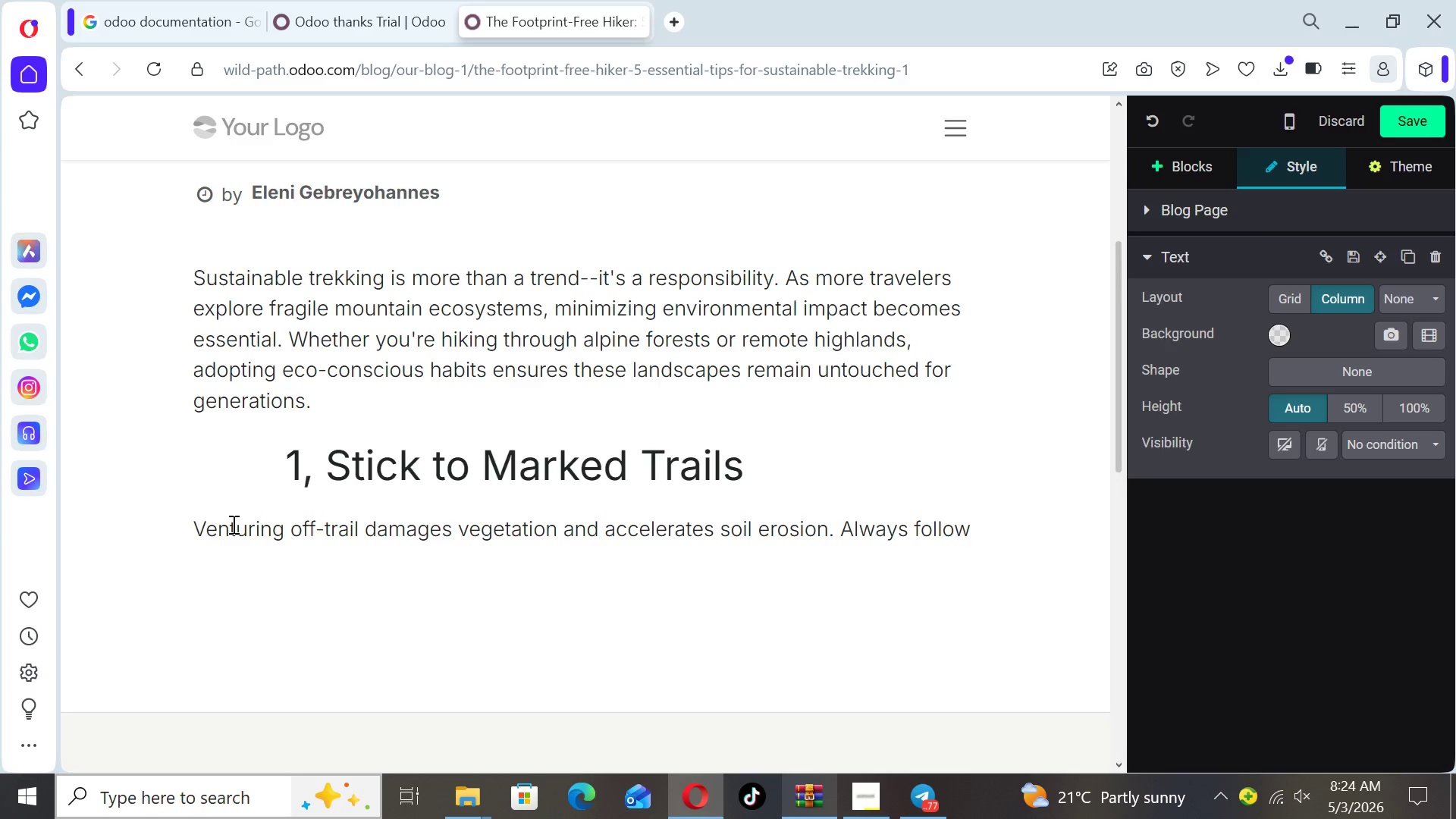 
hold_key(key=G, duration=0.31)
 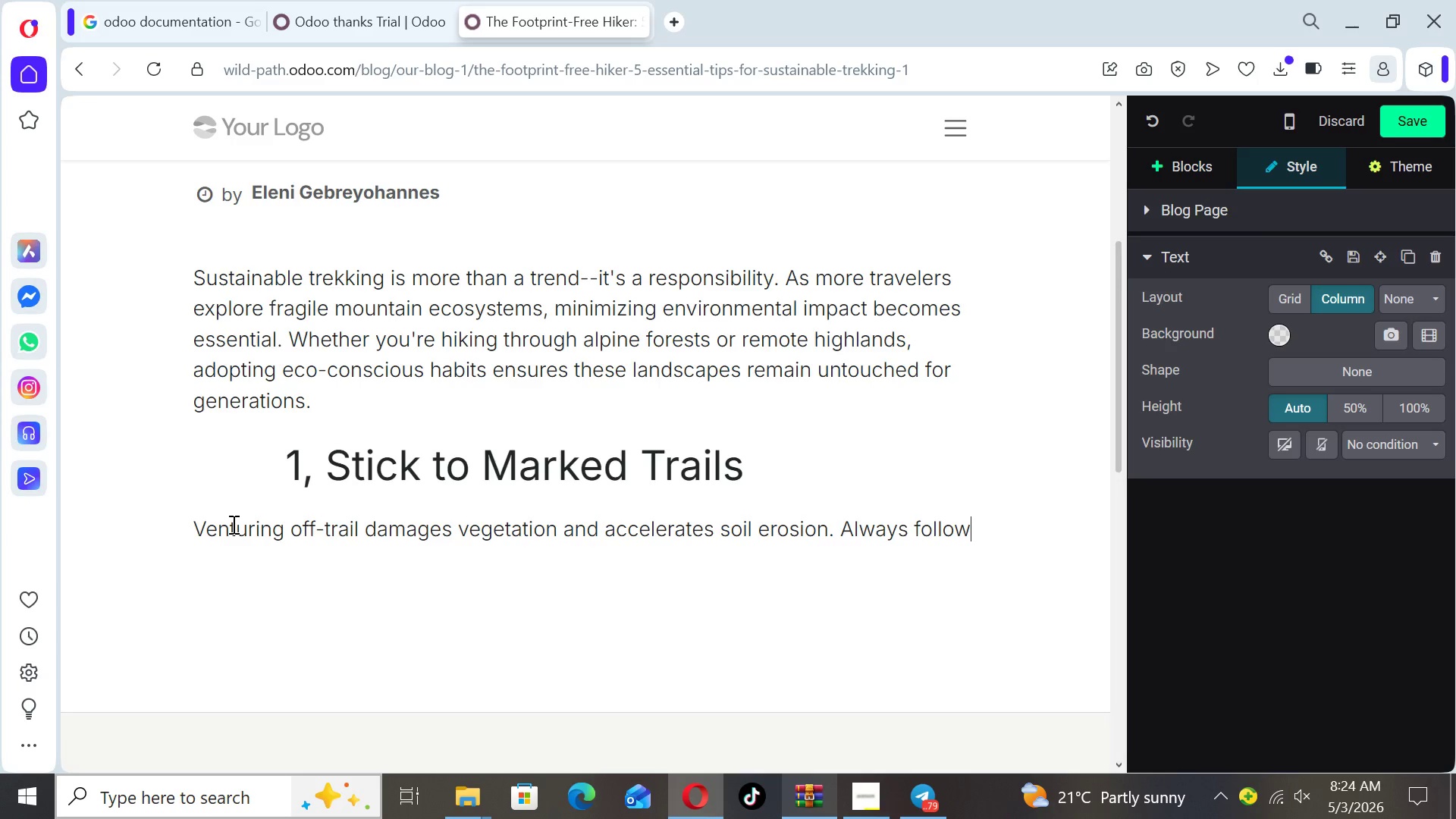 
wait(8.28)
 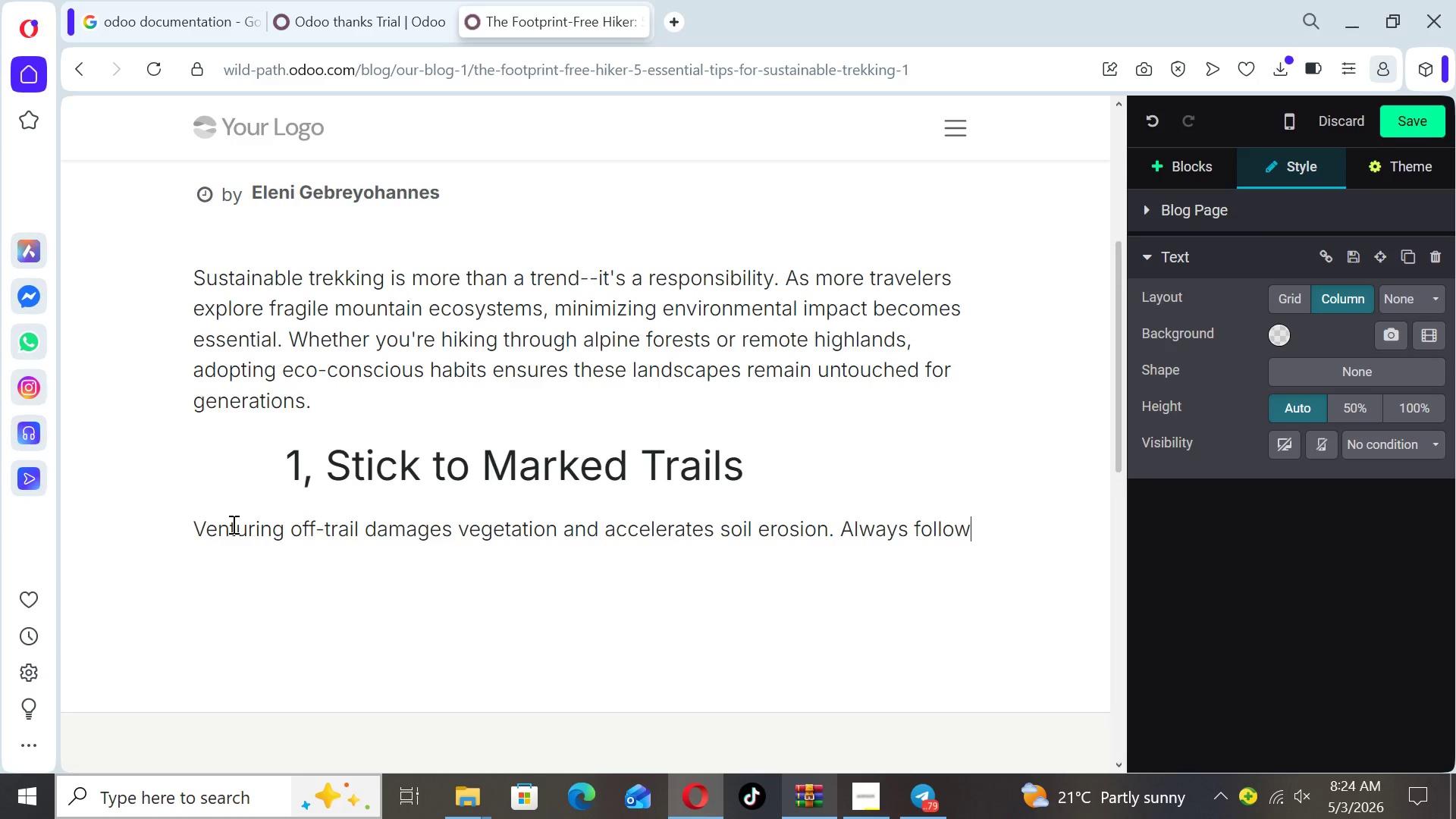 
type( designated)
 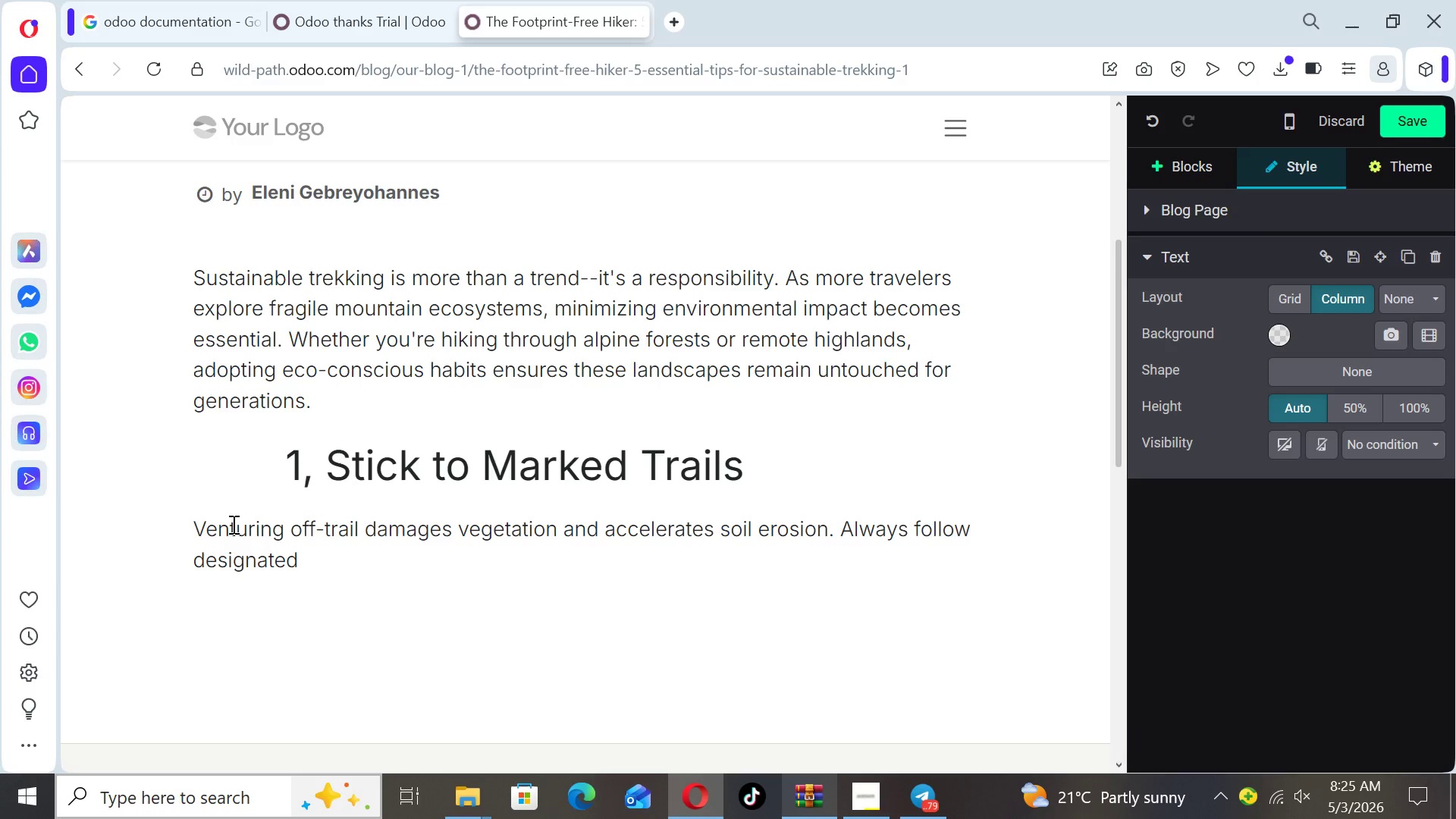 
type( paths to protect)
 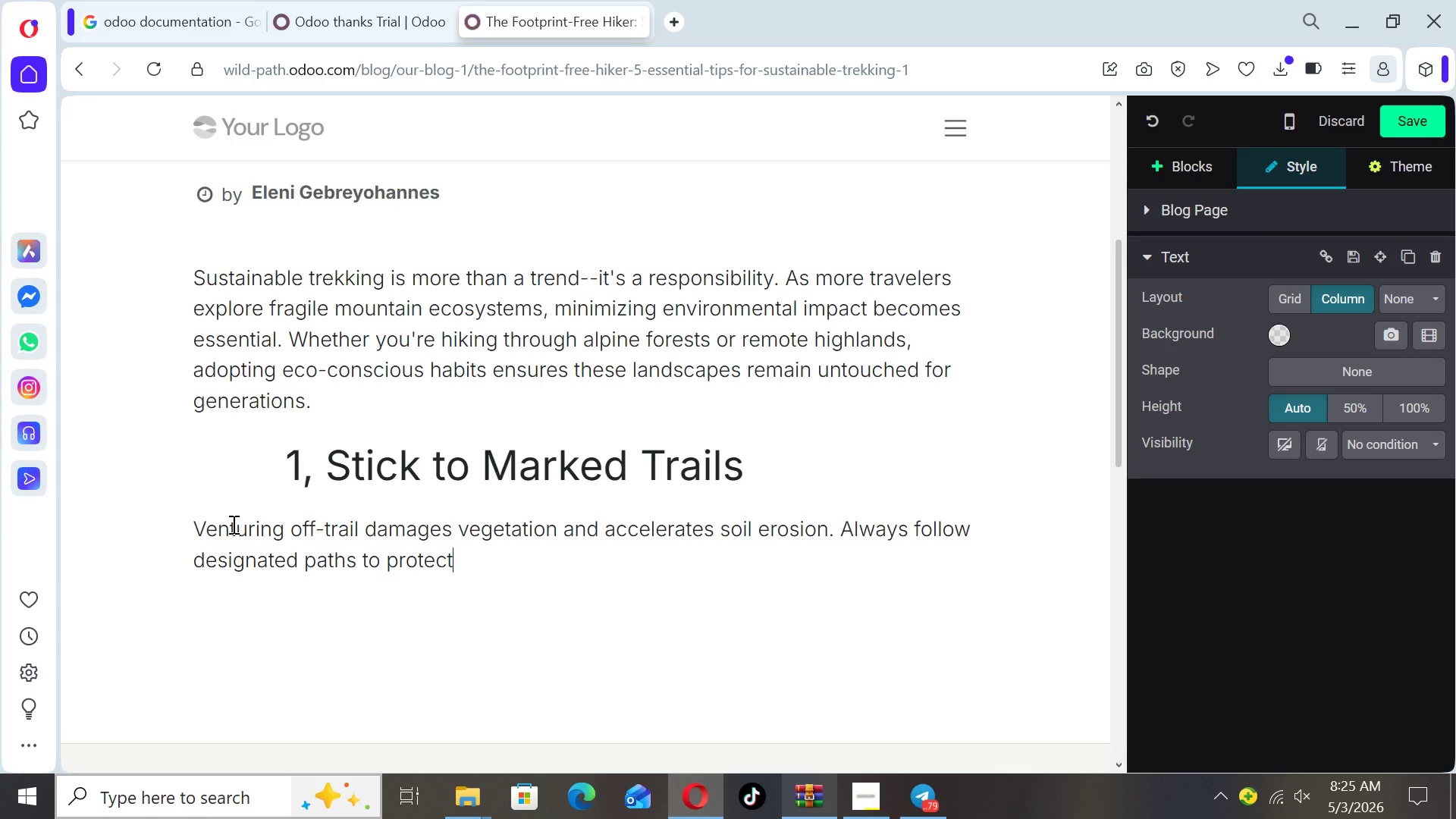 
type( biodiversity.)
 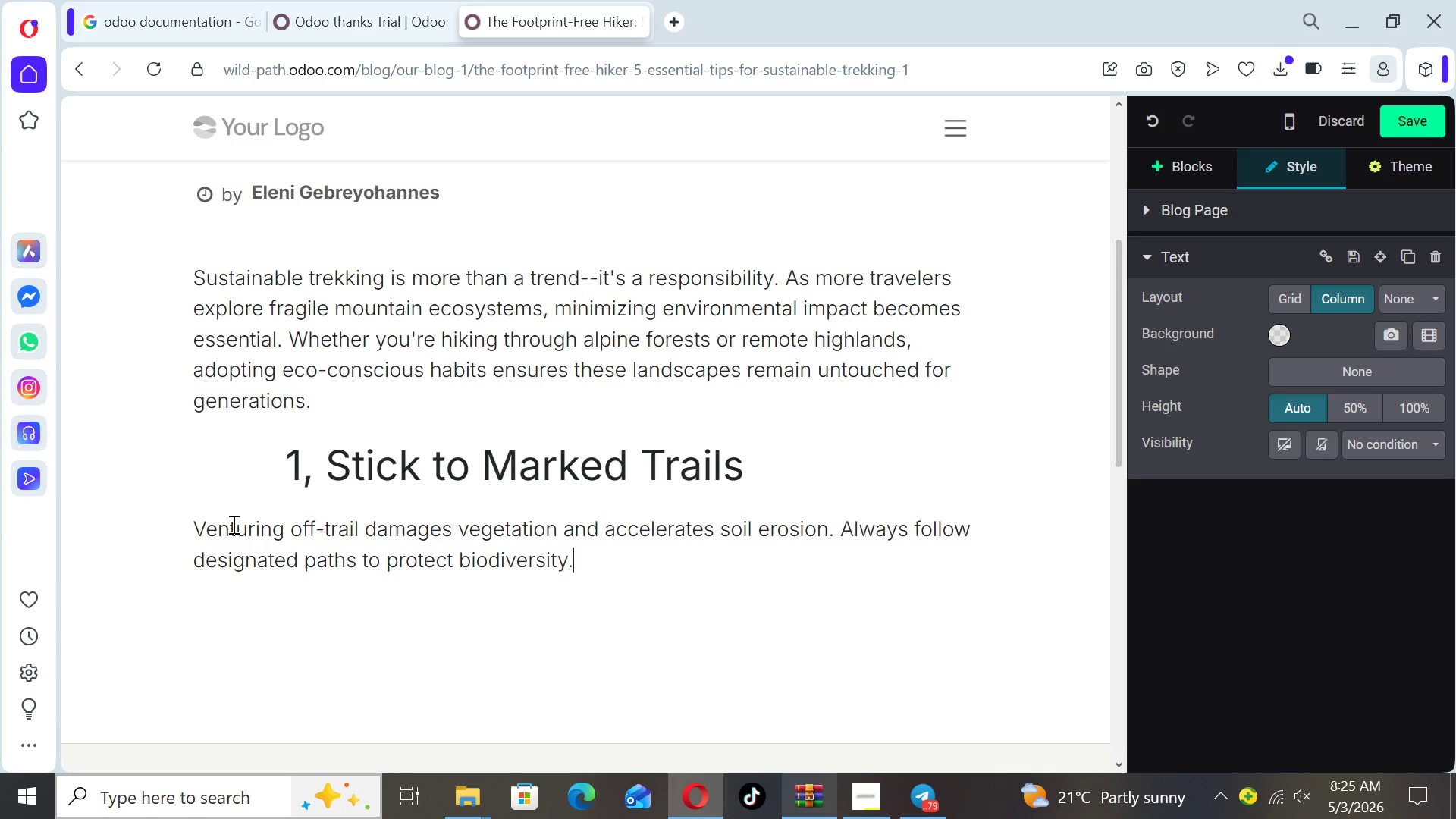 
key(Enter)
 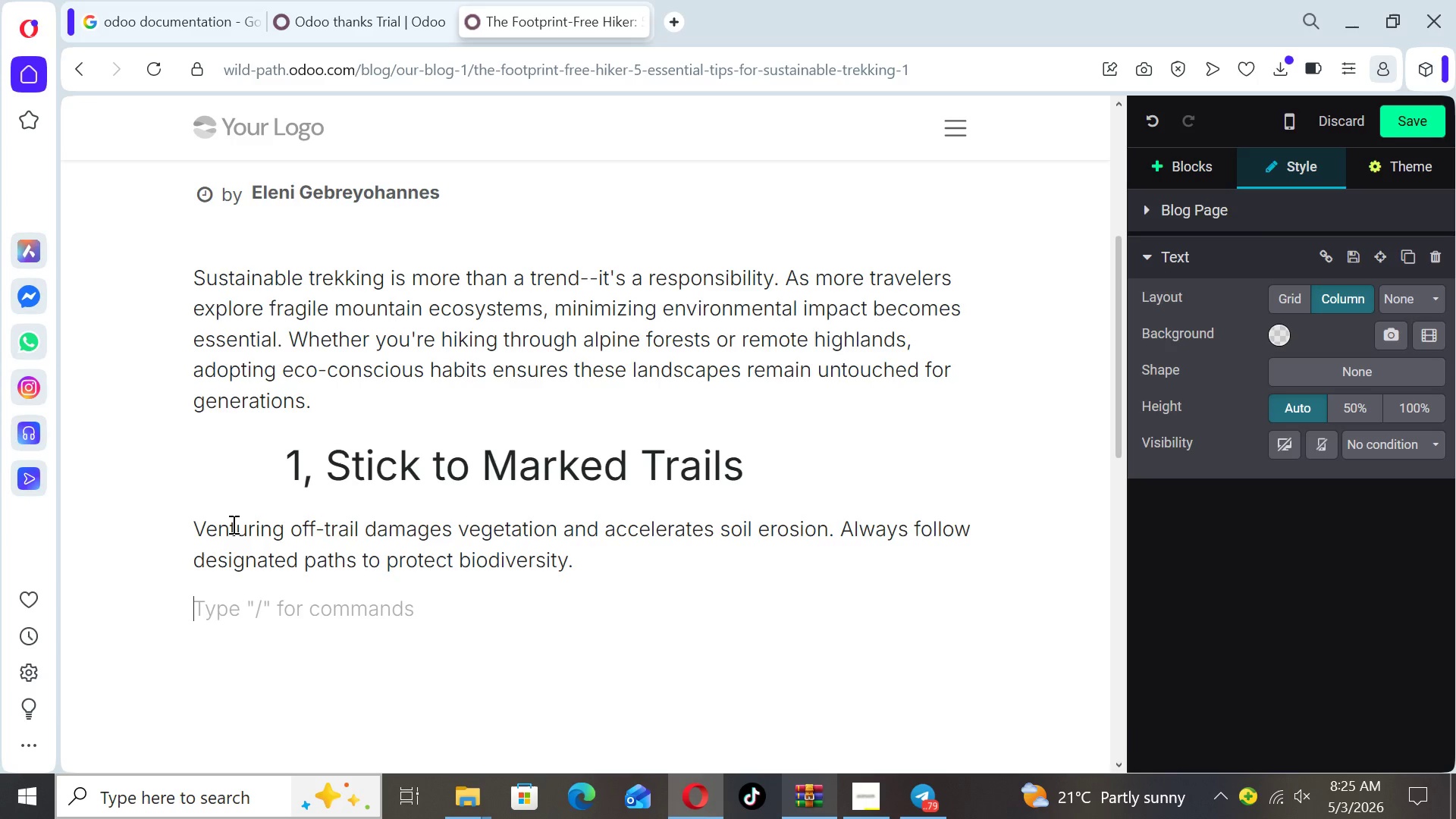 
type(2, Pack In, Pack Out)
 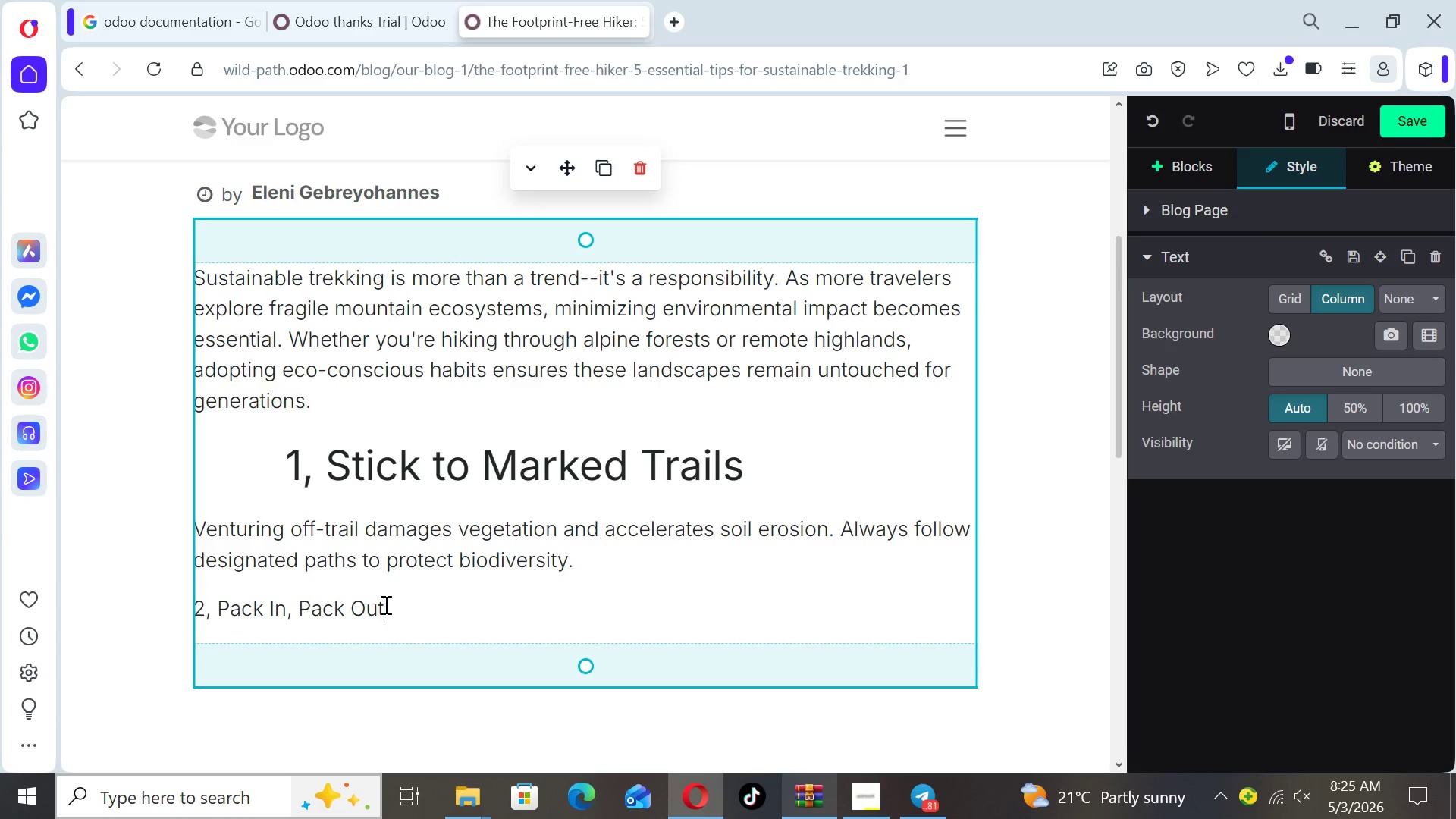 
key(Enter)
 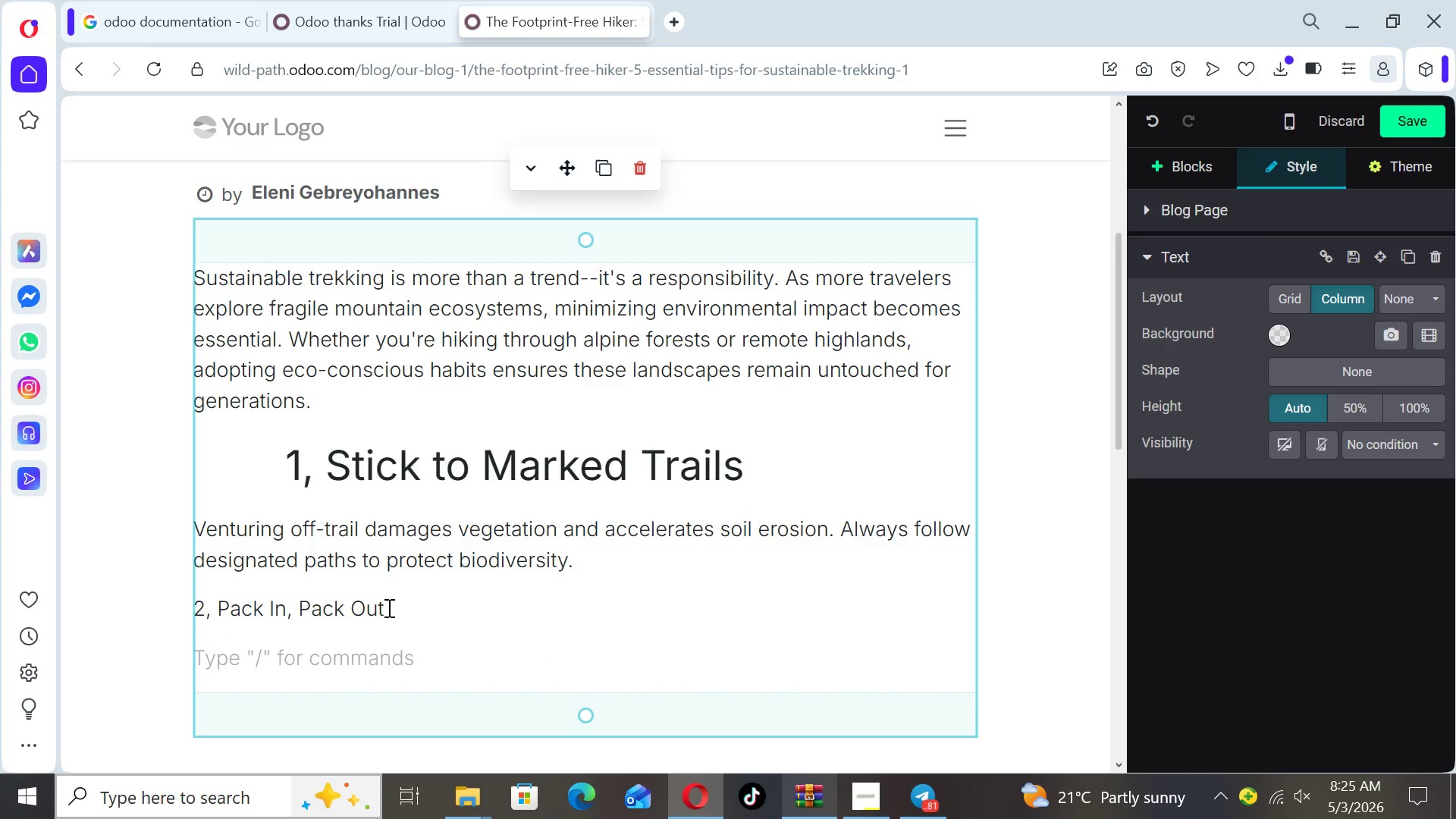 
left_click_drag(start_coordinate=[388, 607], to_coordinate=[156, 613])
 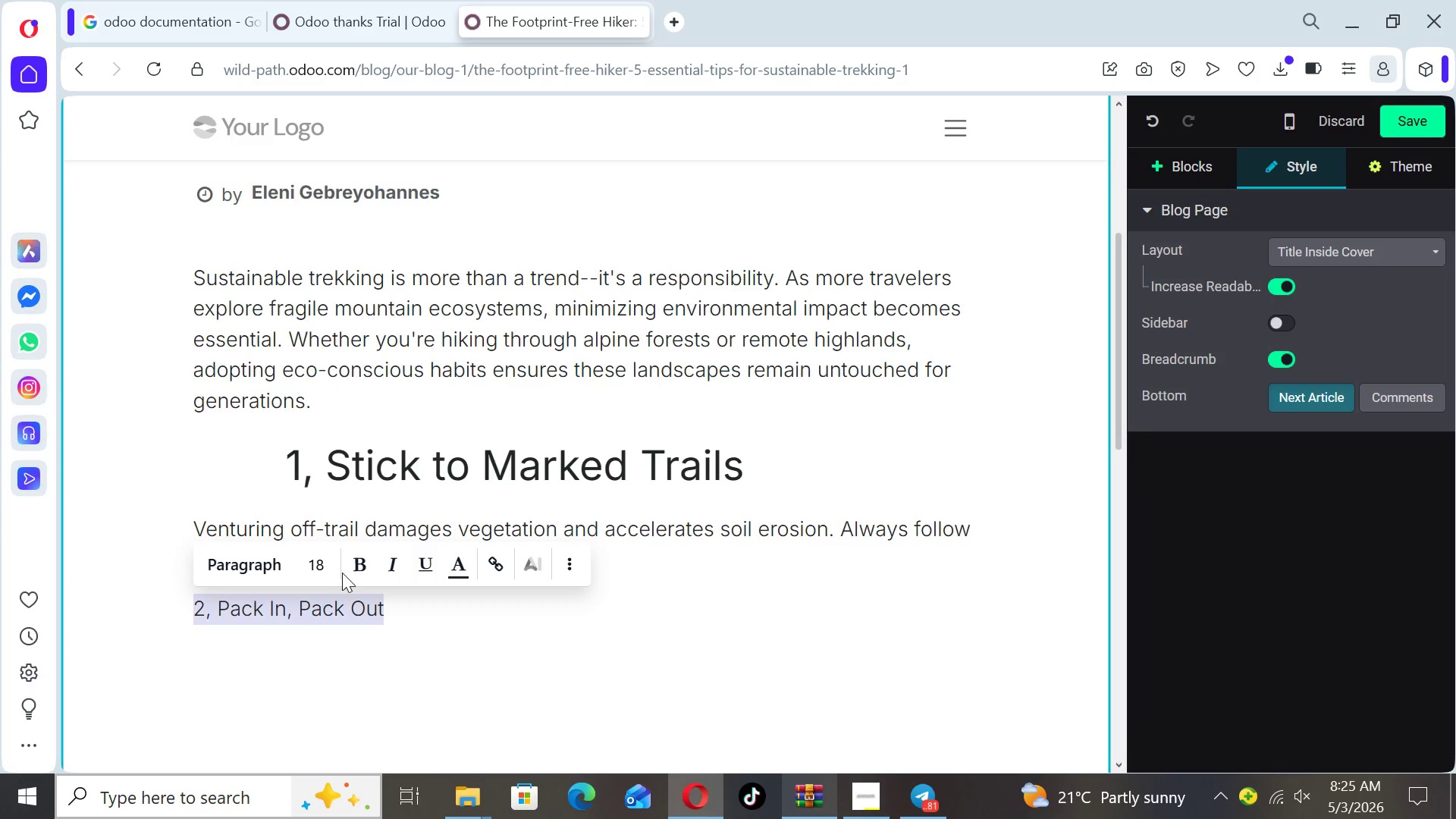 
left_click([331, 567])
 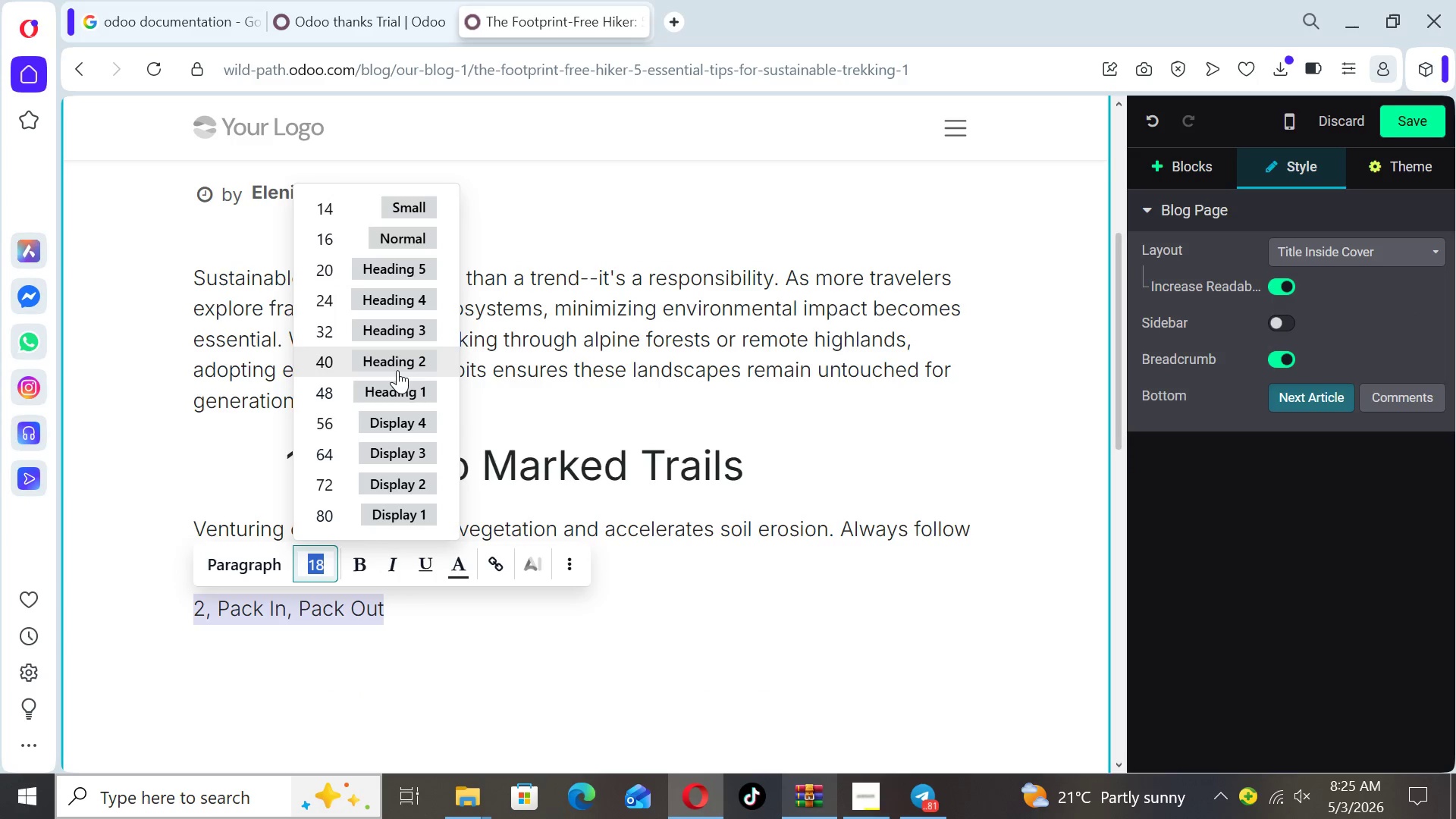 
left_click([397, 369])
 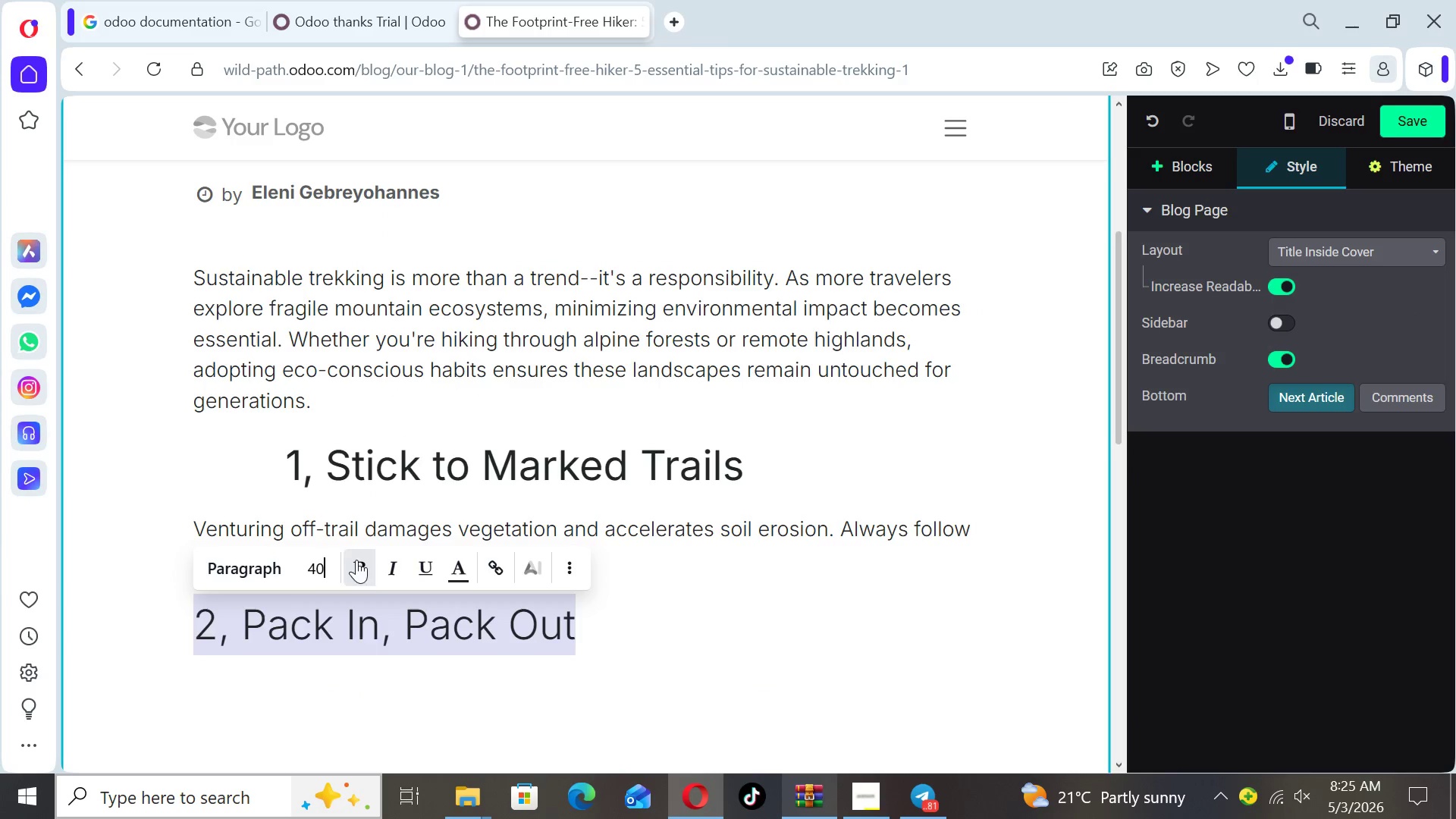 
left_click([356, 567])
 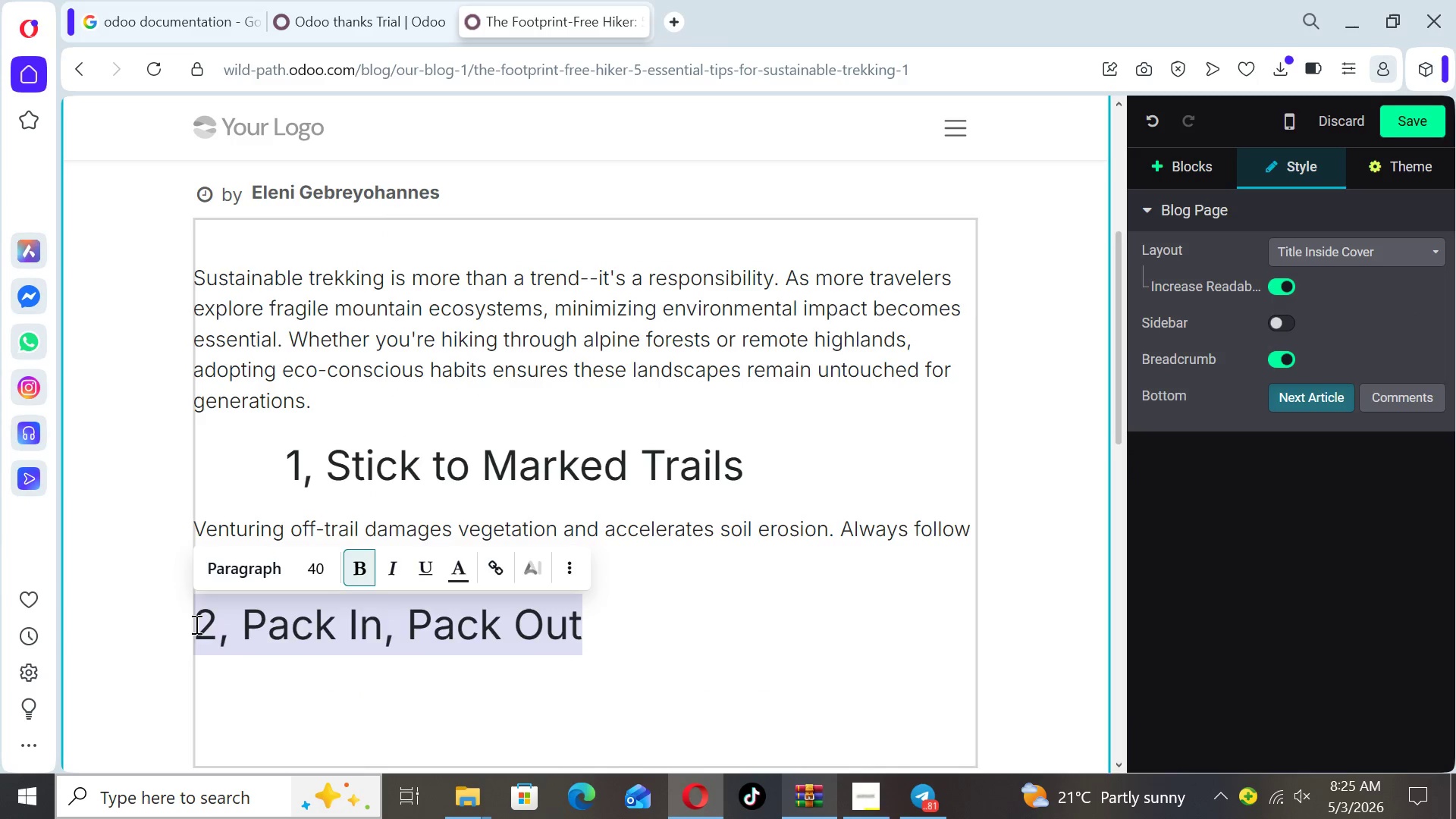 
left_click([195, 624])
 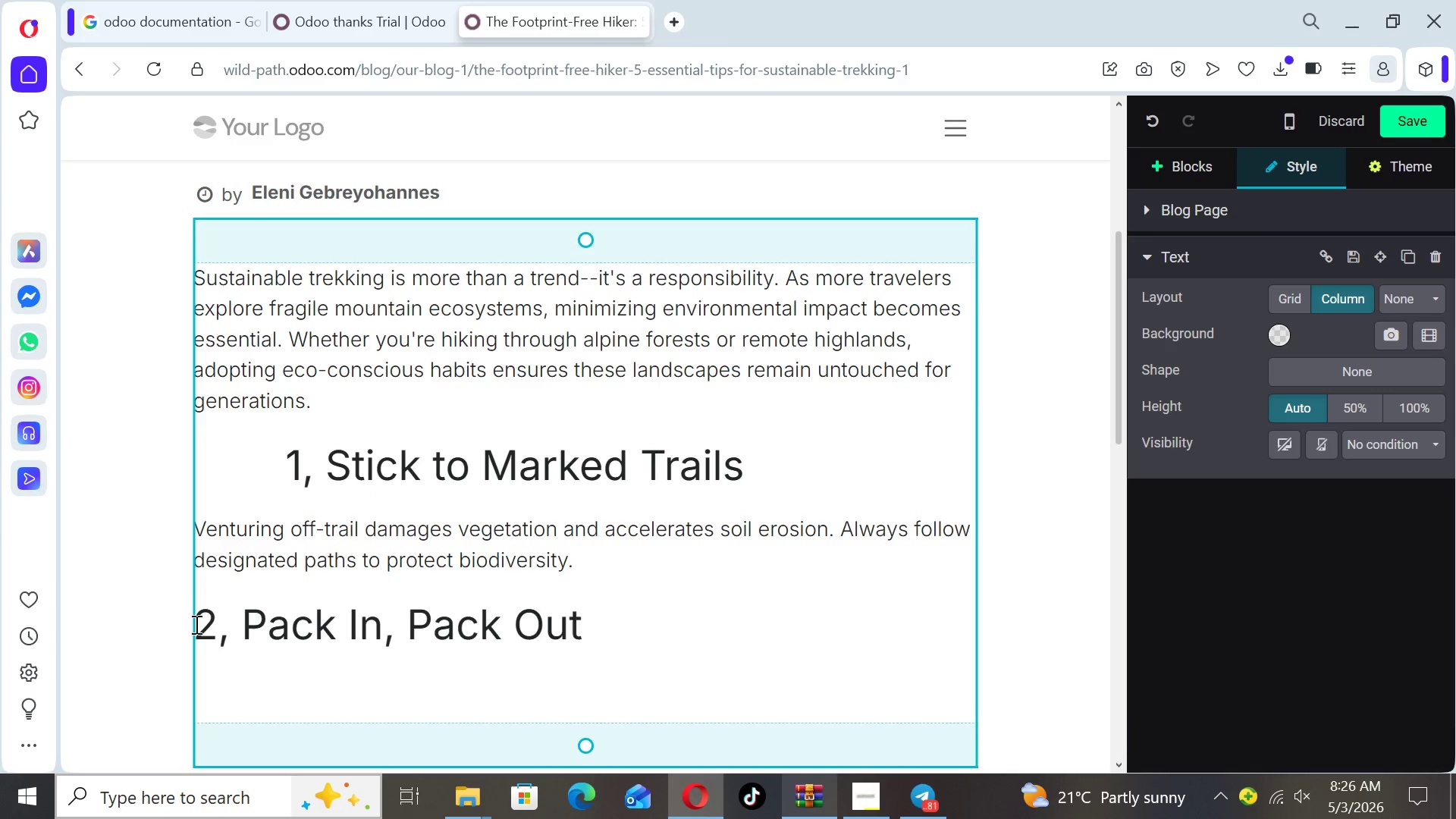 
key(Space)
 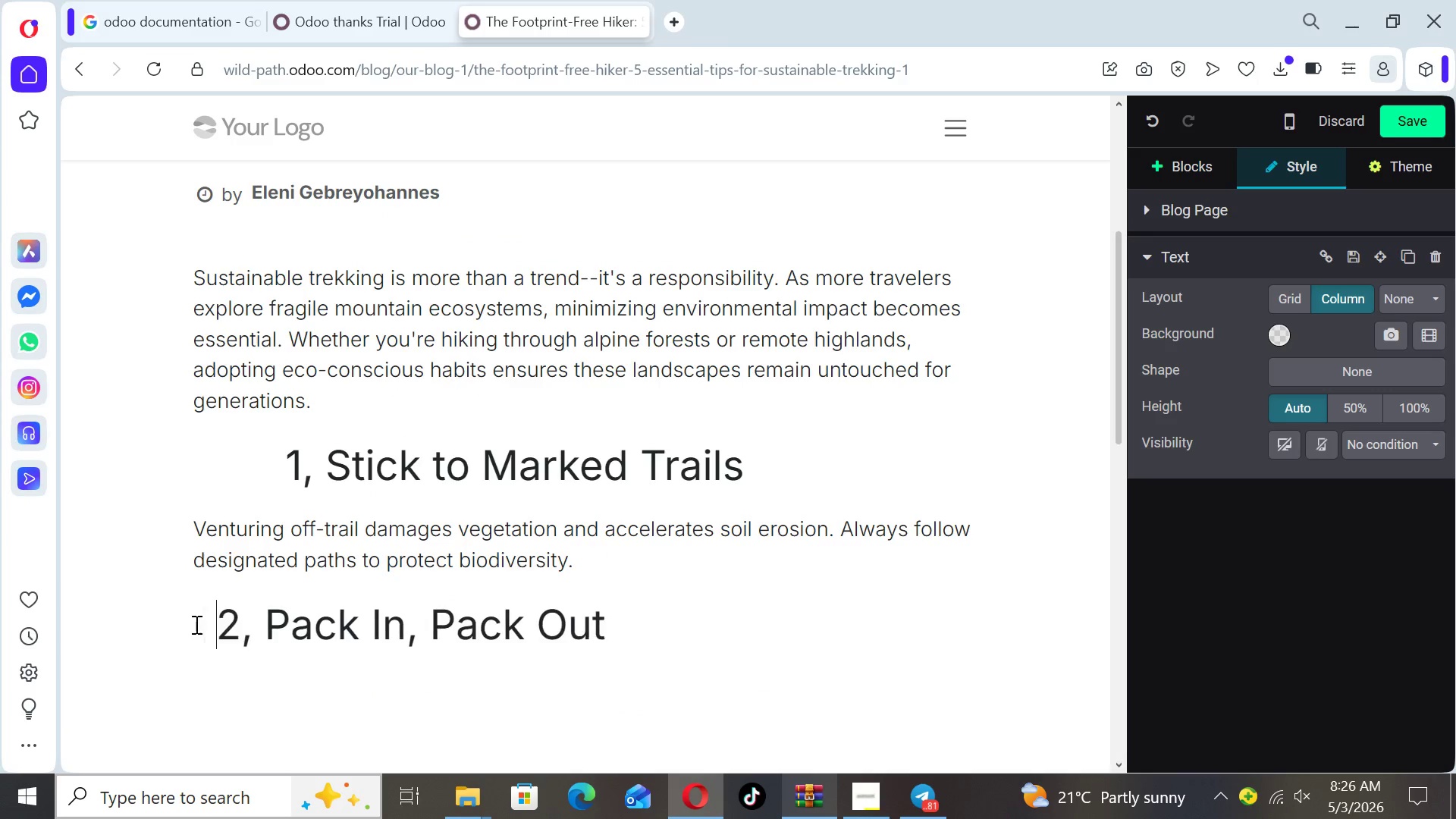 
key(Space)
 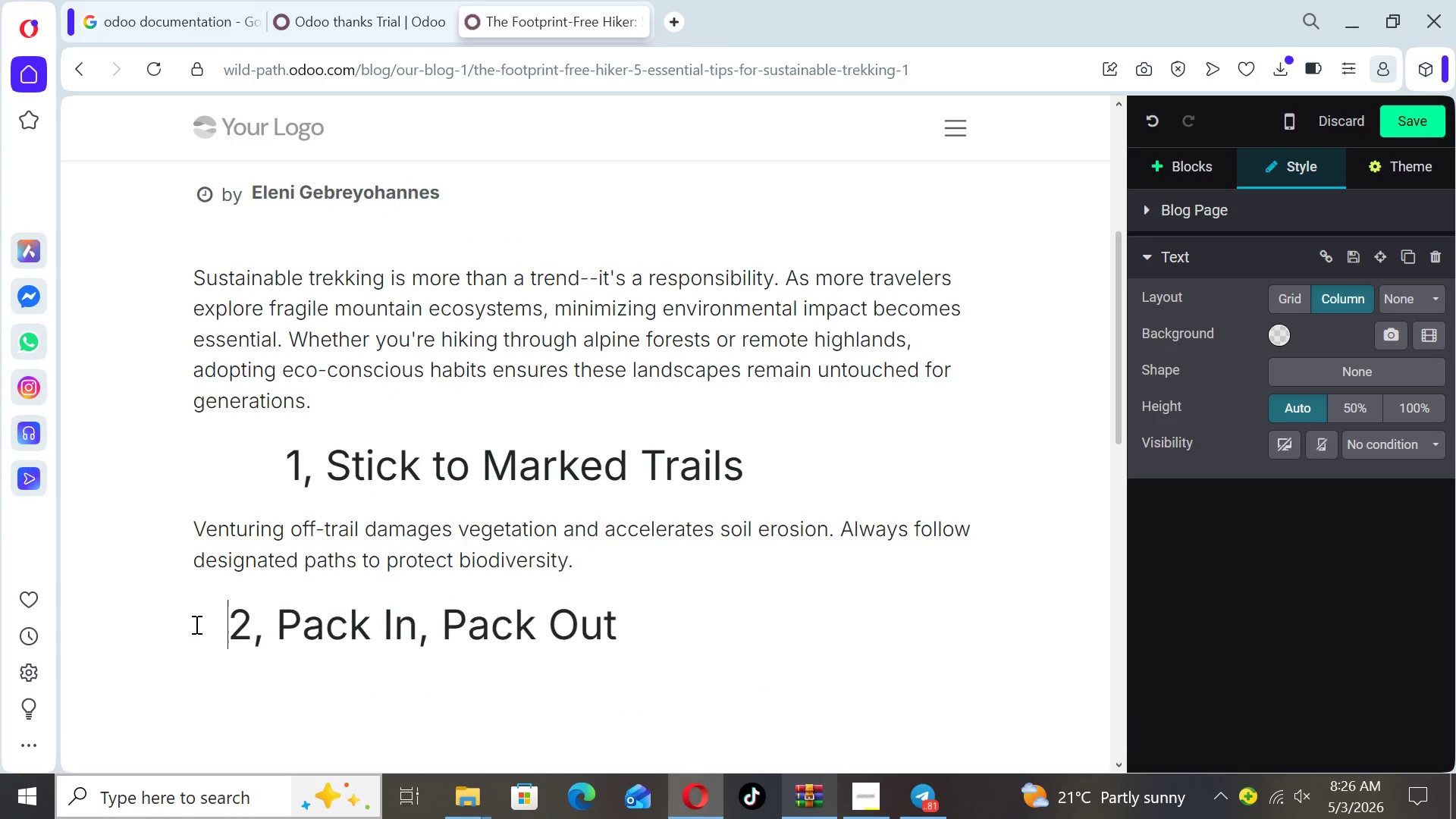 
key(Space)
 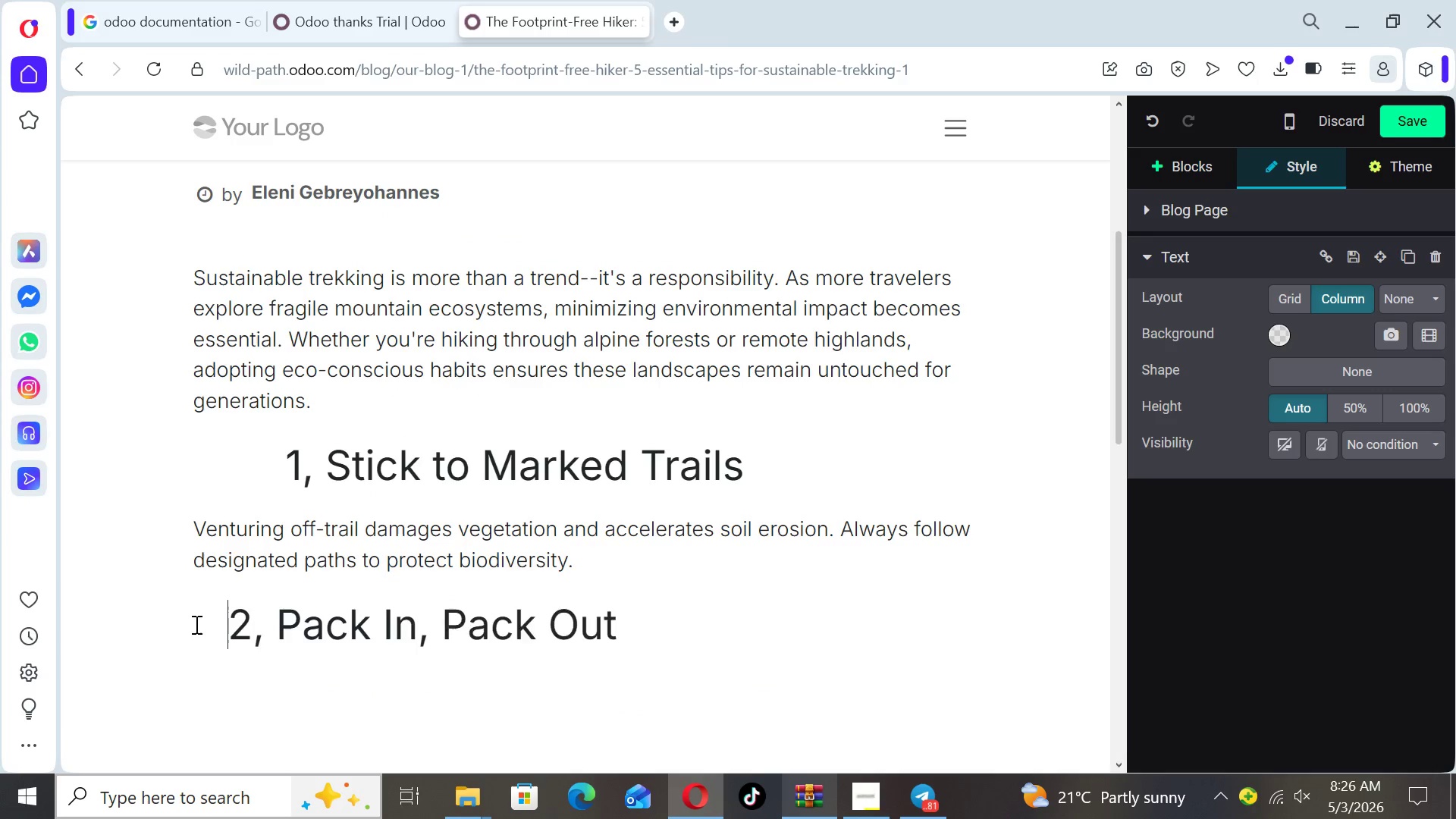 
key(Space)
 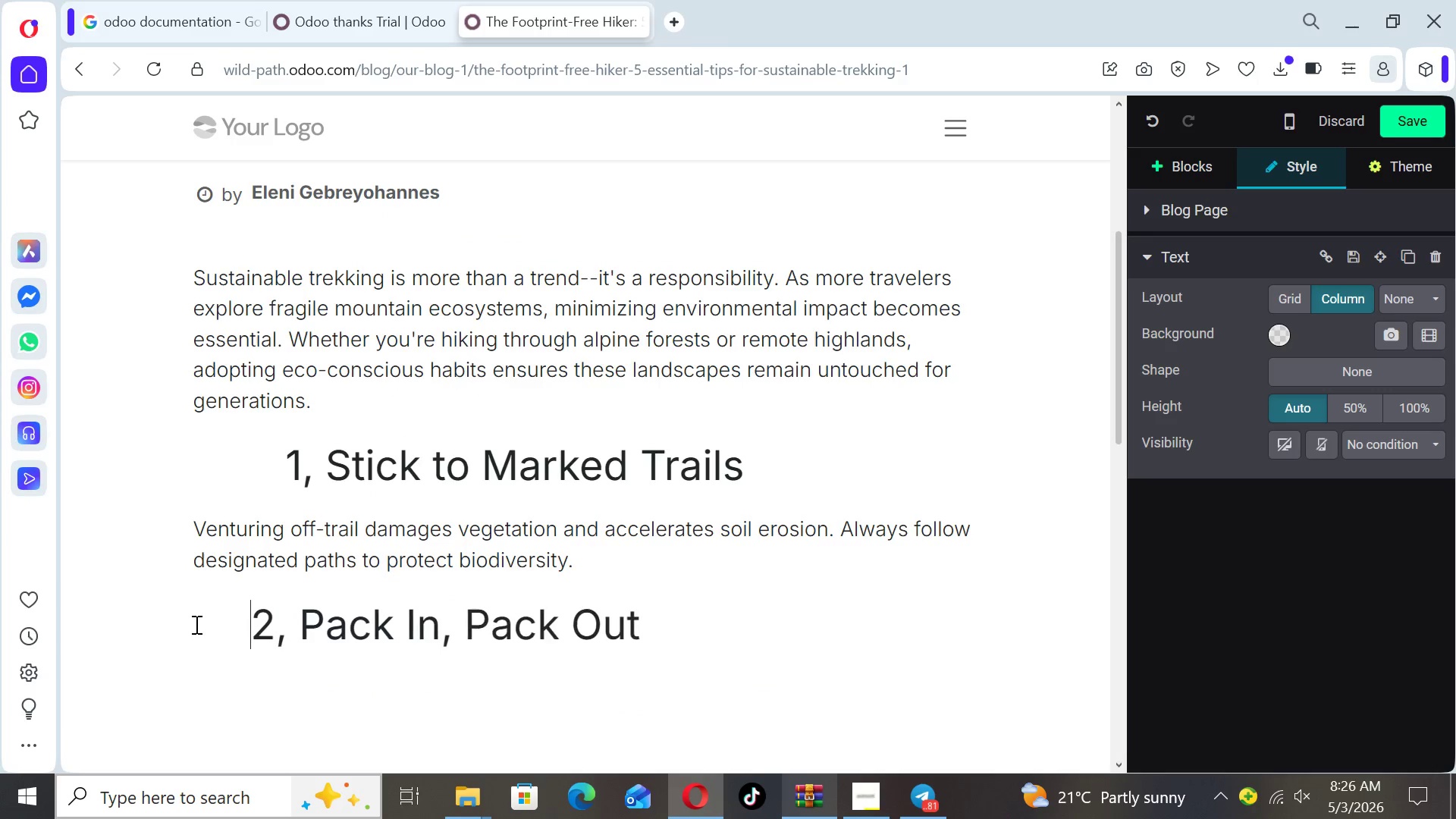 
key(Space)
 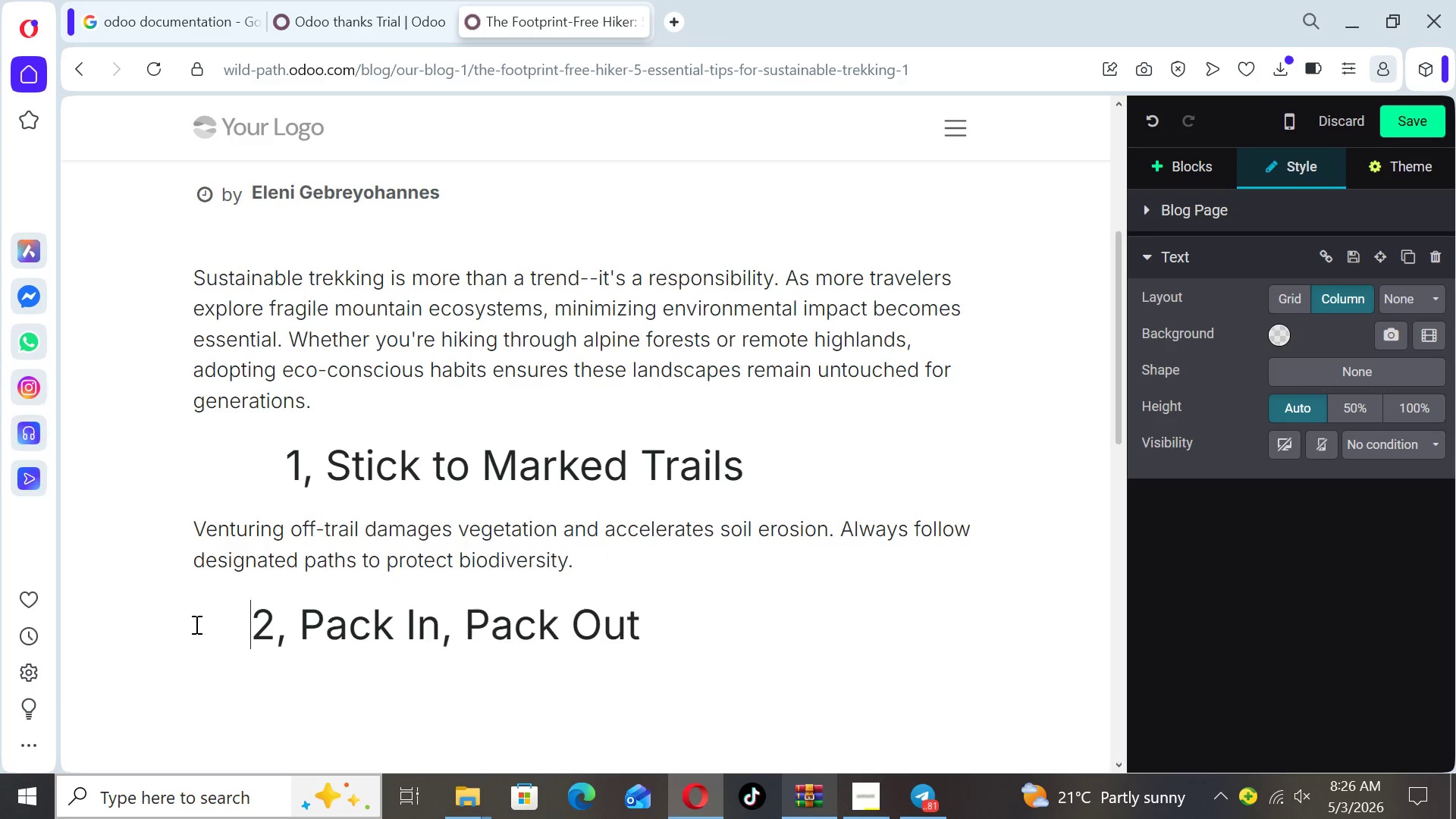 
key(Space)
 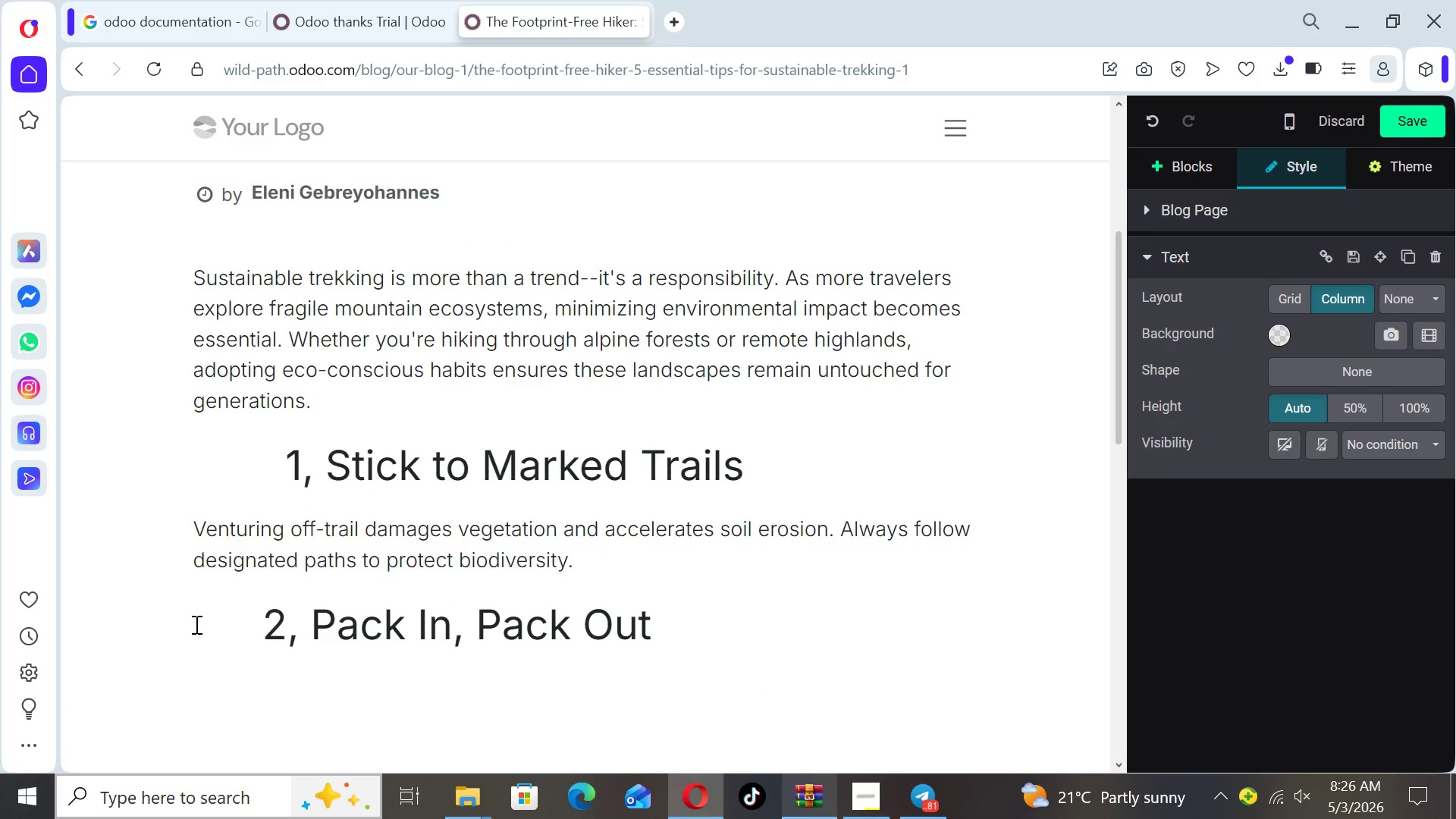 
key(Space)
 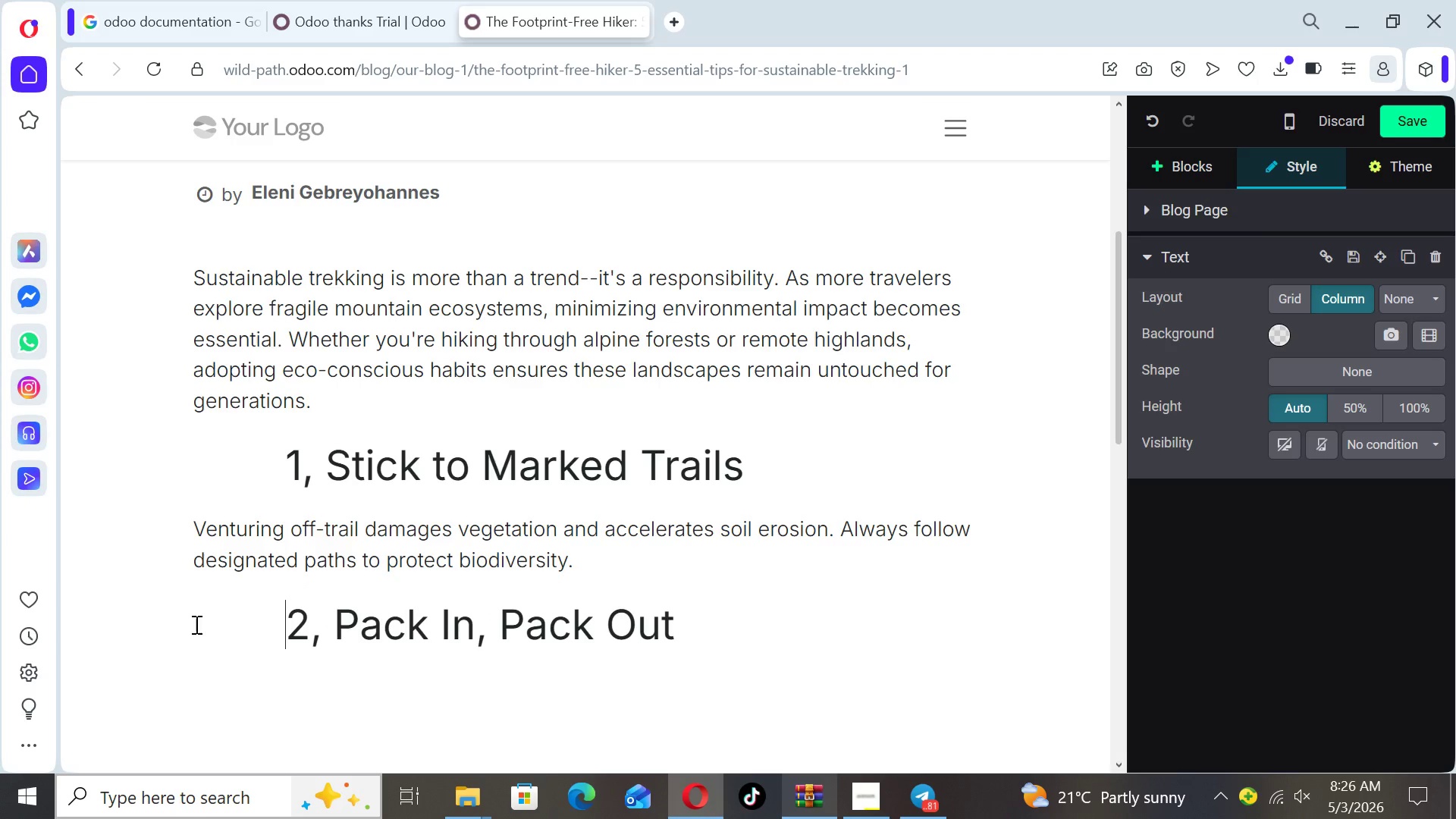 
key(Space)
 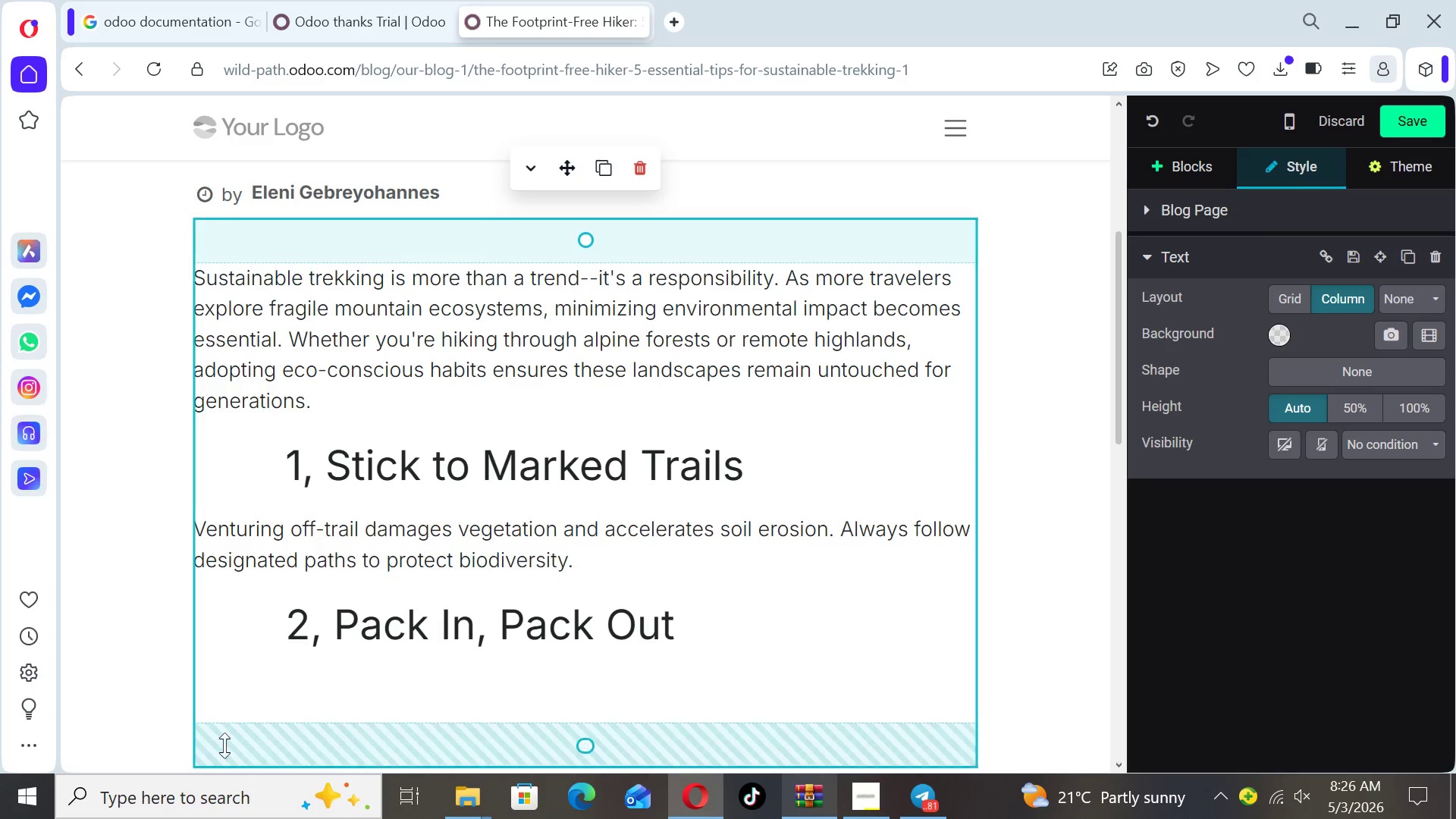 
left_click([224, 695])
 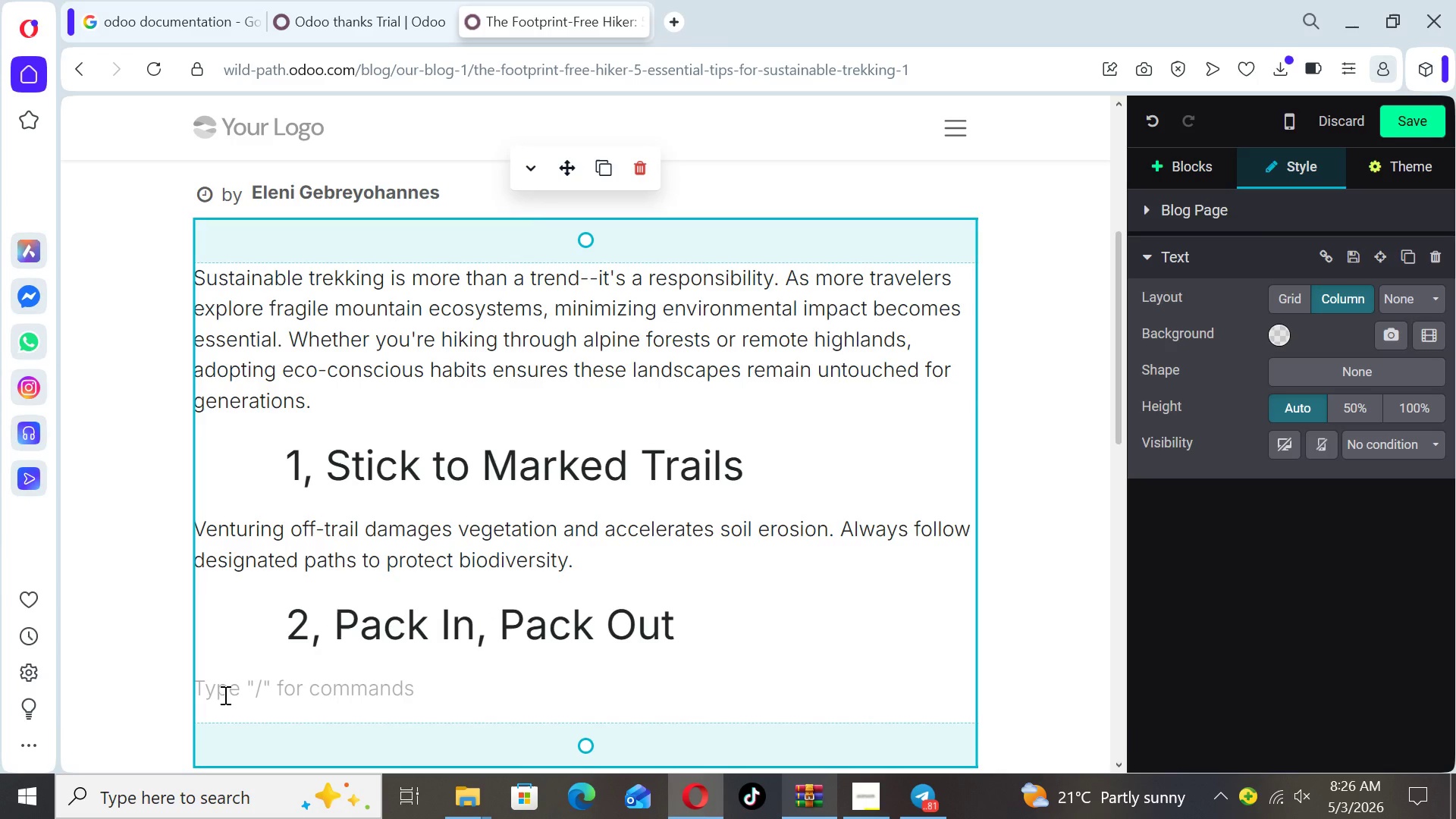 
type(Leave nothing)
 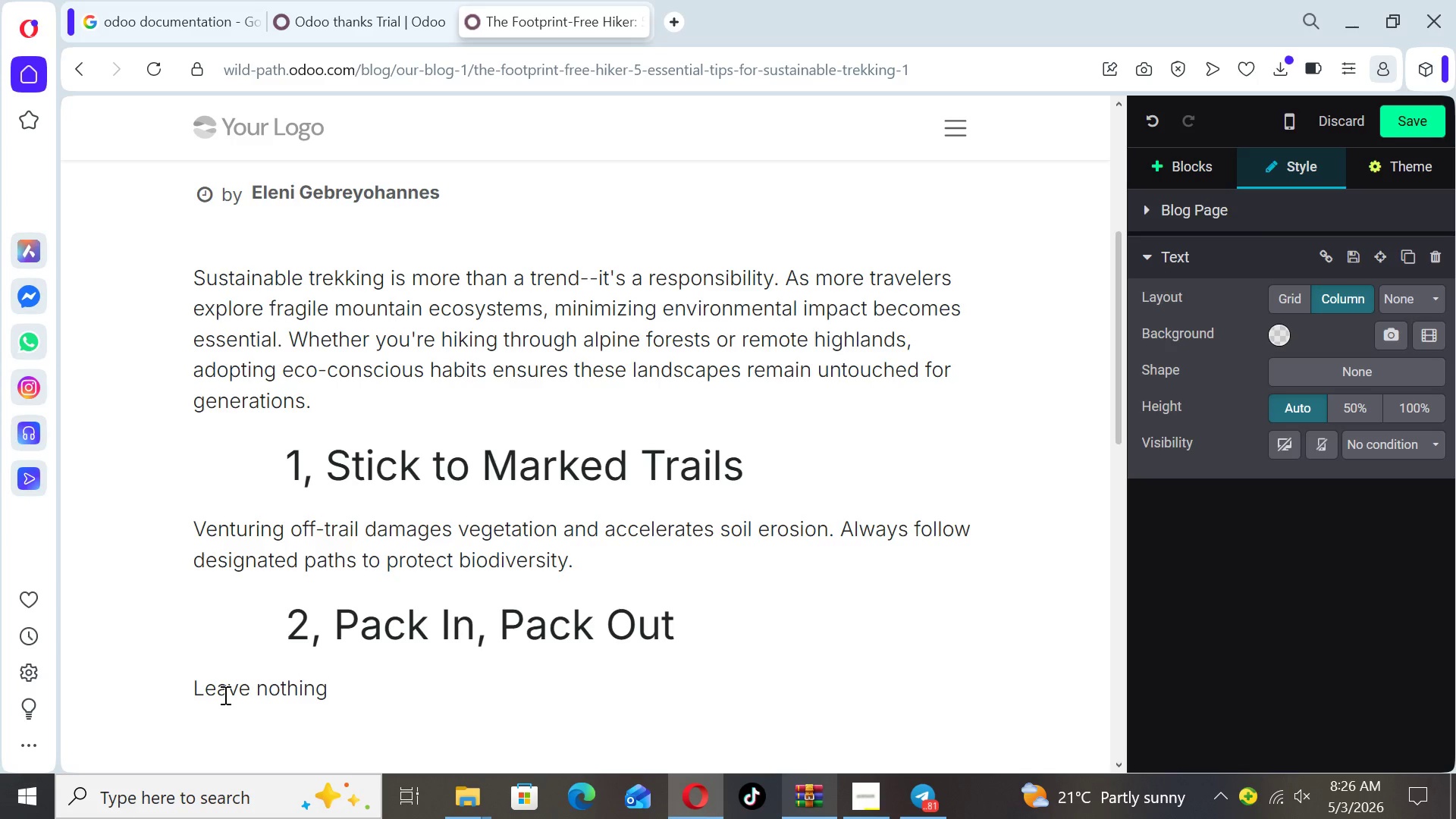 
type( behid. CARRY)
key(Backspace)
key(Backspace)
key(Backspace)
key(Backspace)
type(arry )
 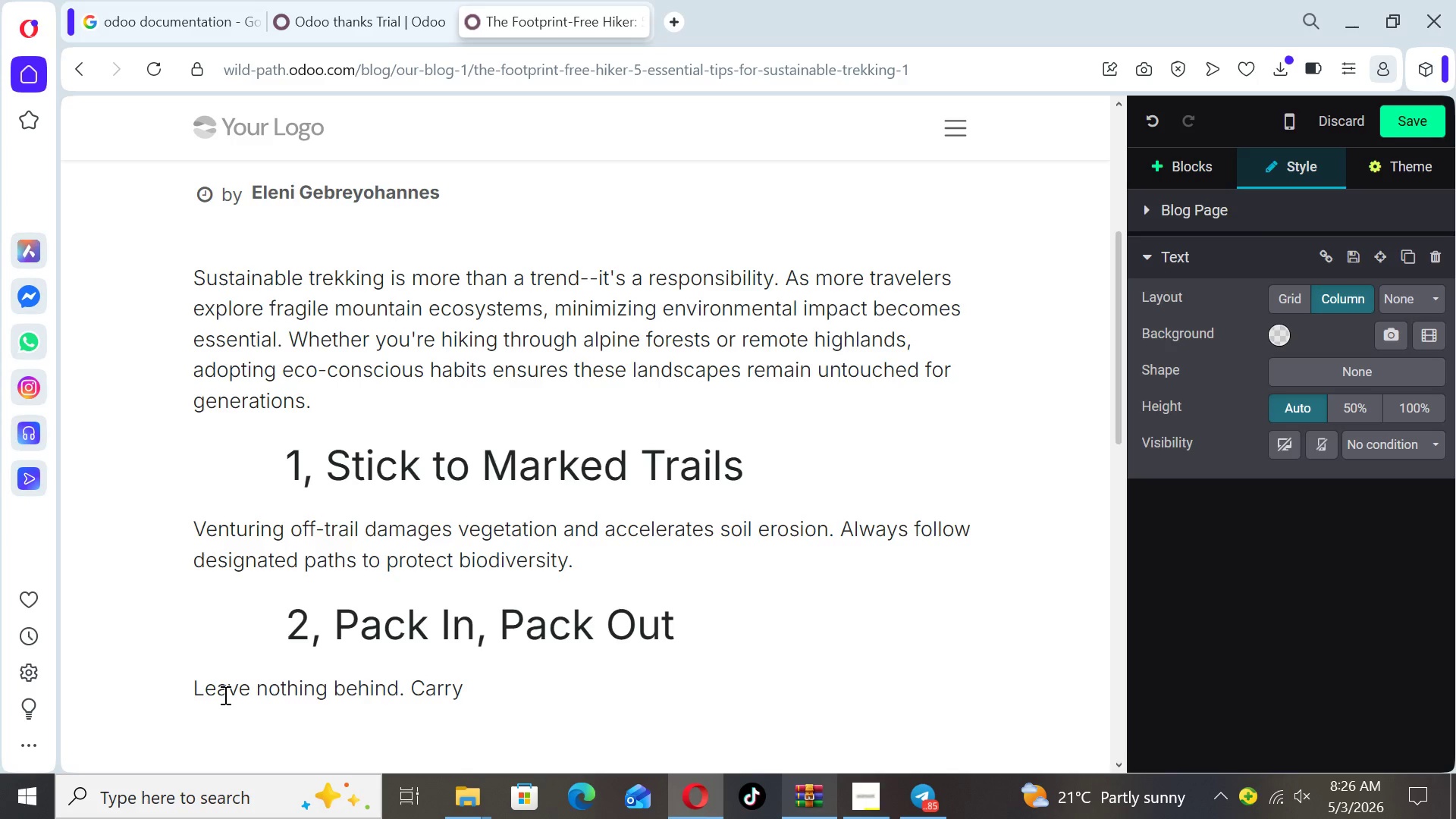 
hold_key(key=N, duration=0.31)
 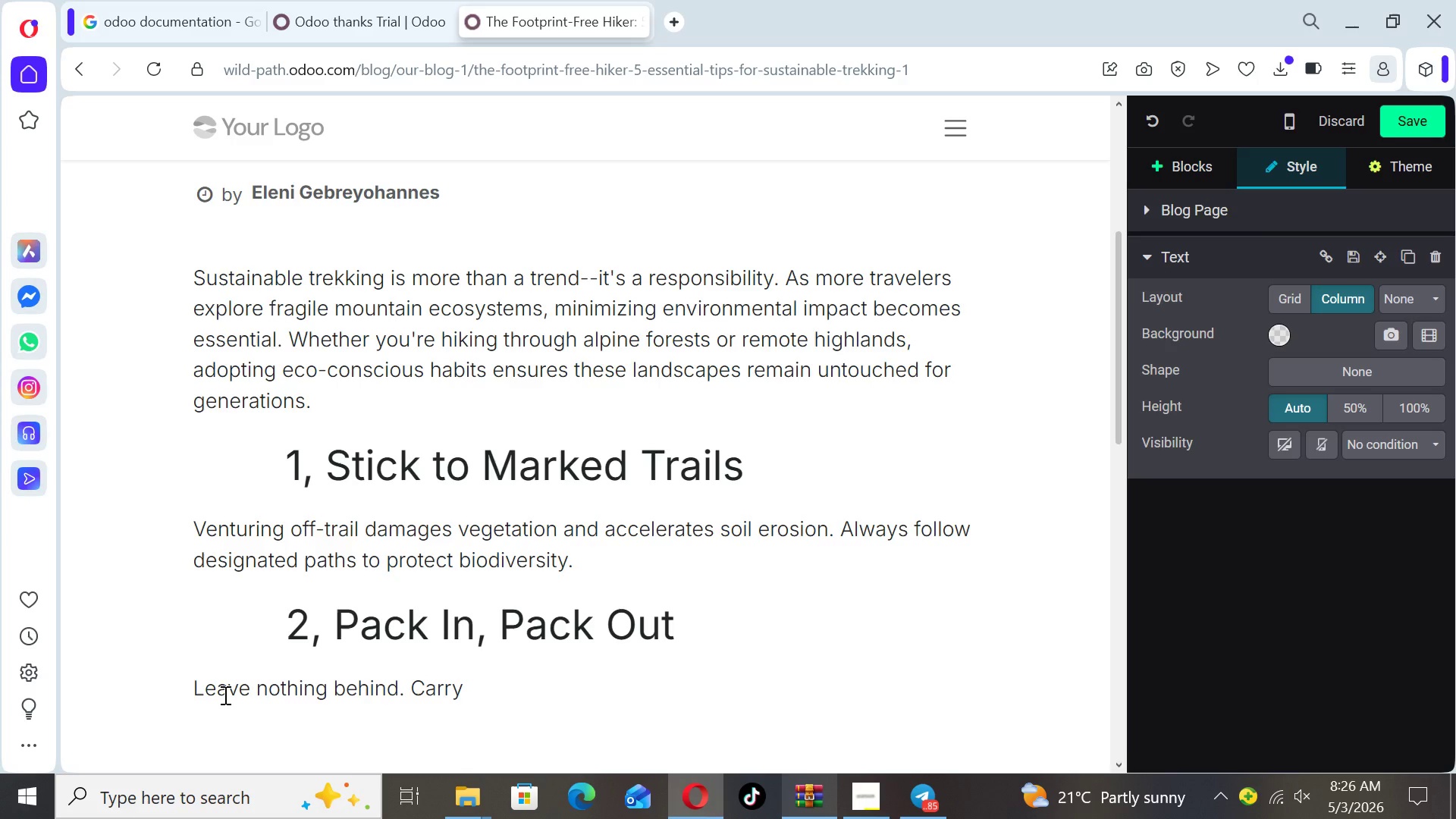 
wait(6.64)
 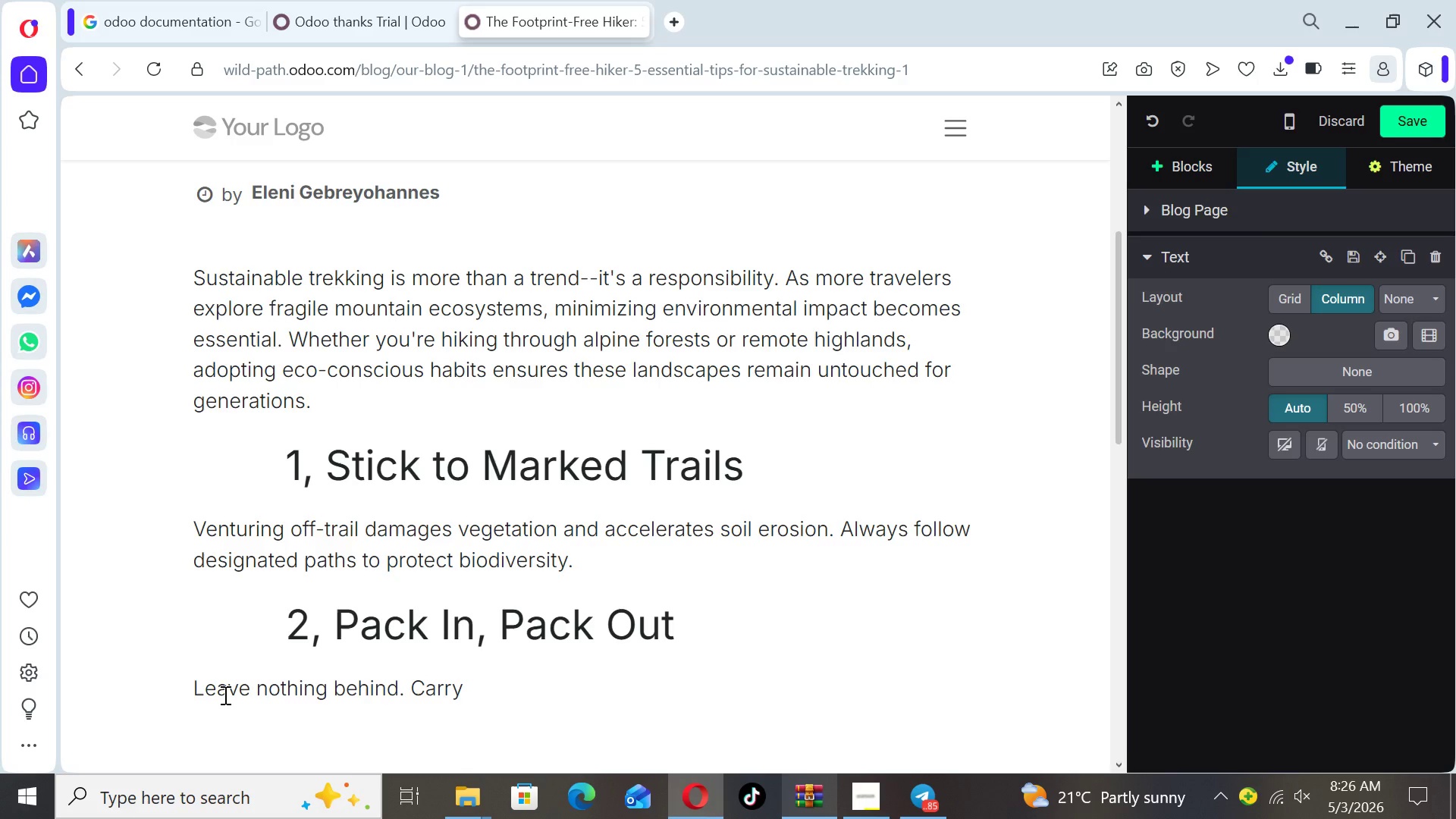 
type(reusable bags)
 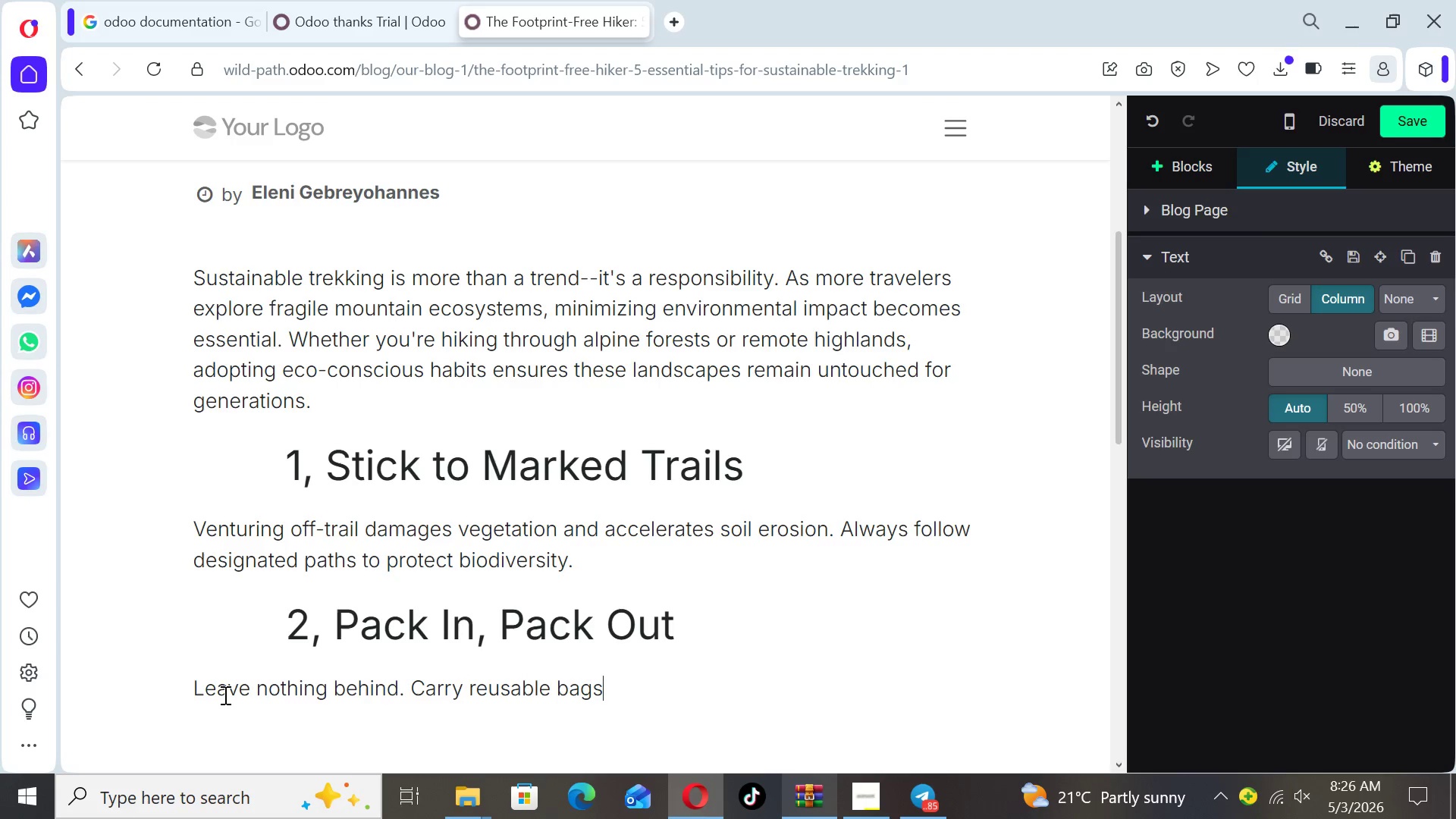 
type( and ensure all waste)
 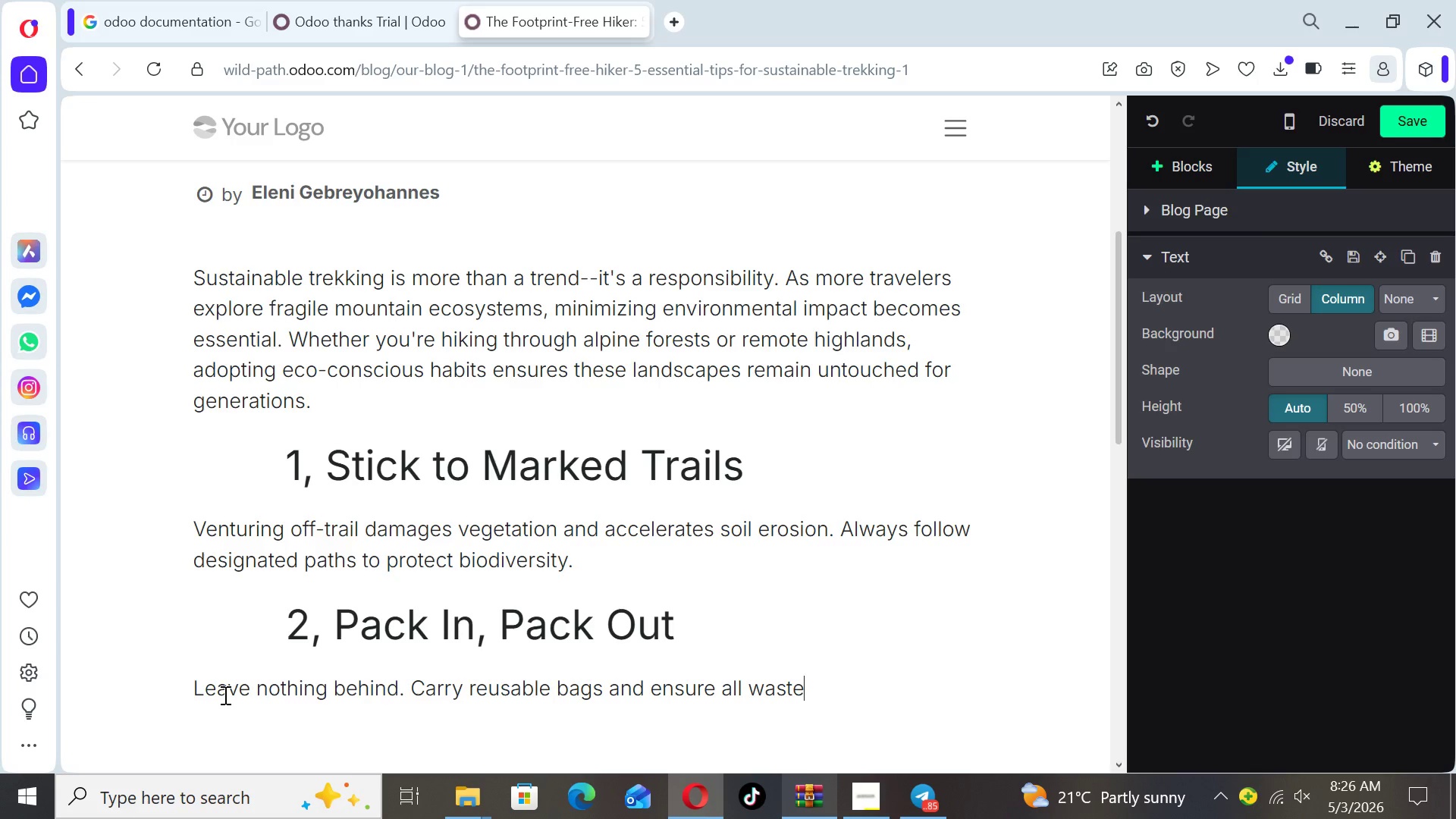 
type(--including)
 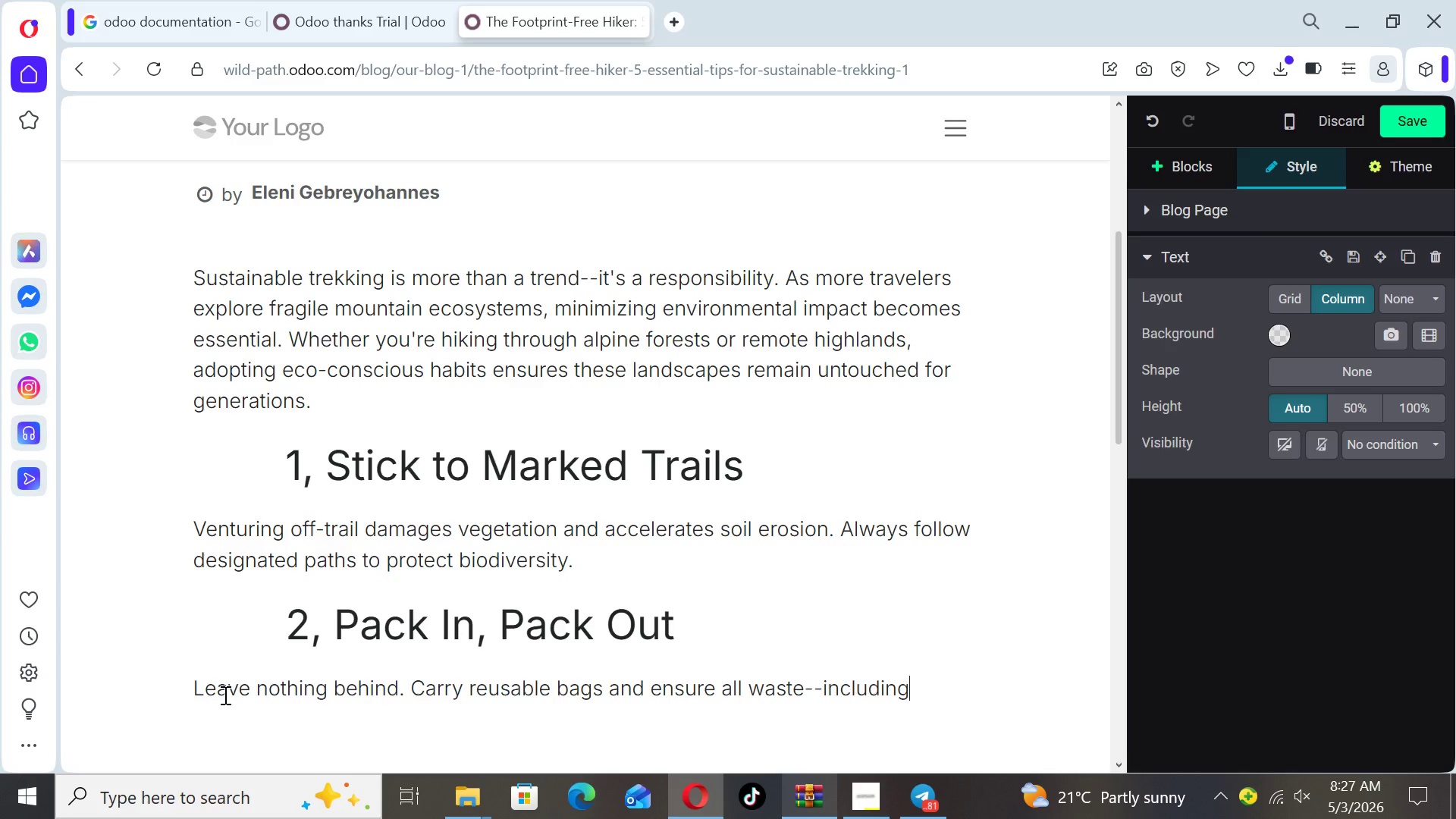 
wait(14.86)
 